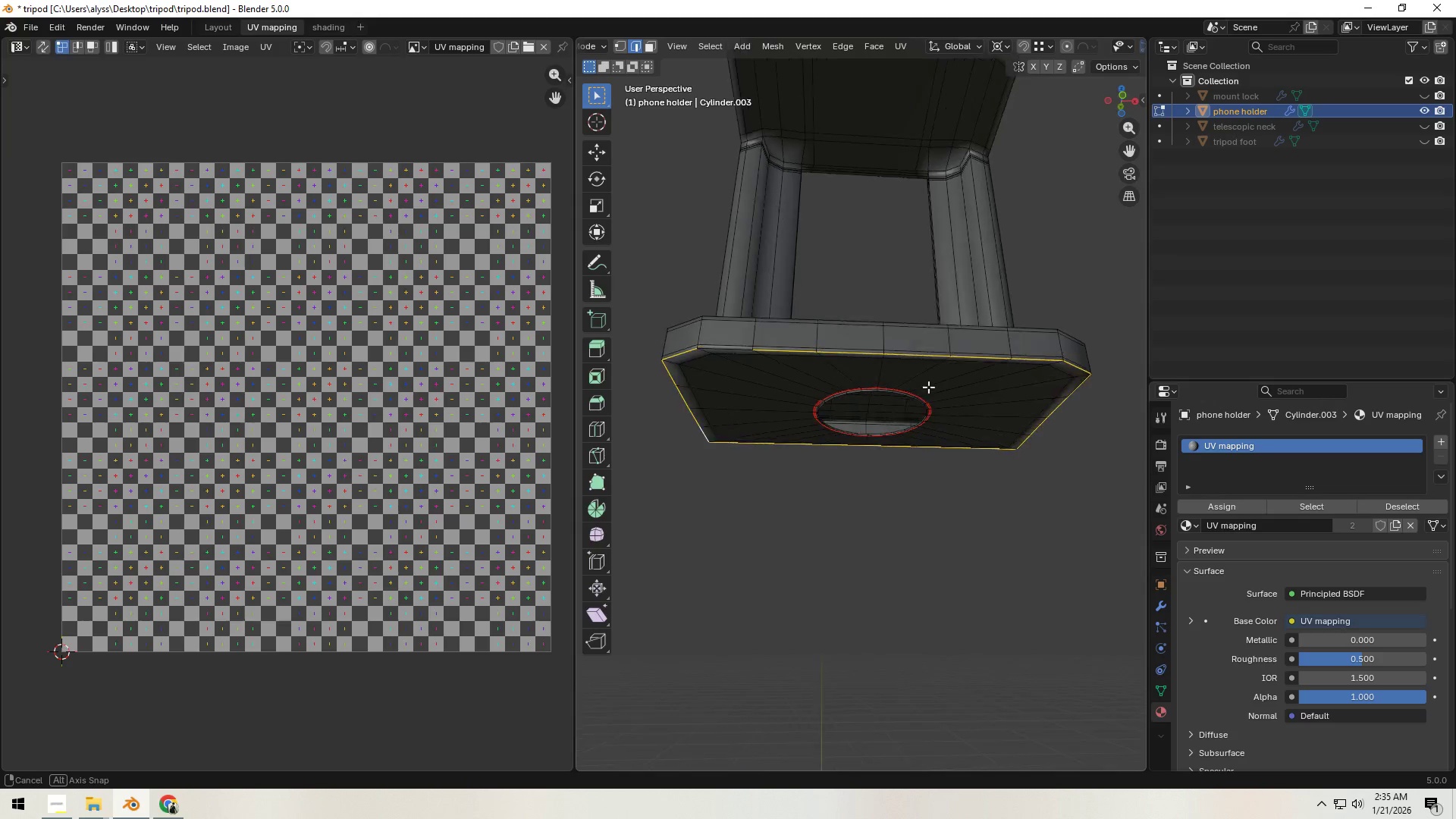 
hold_key(key=ShiftLeft, duration=1.5)
left_click([777, 356])
 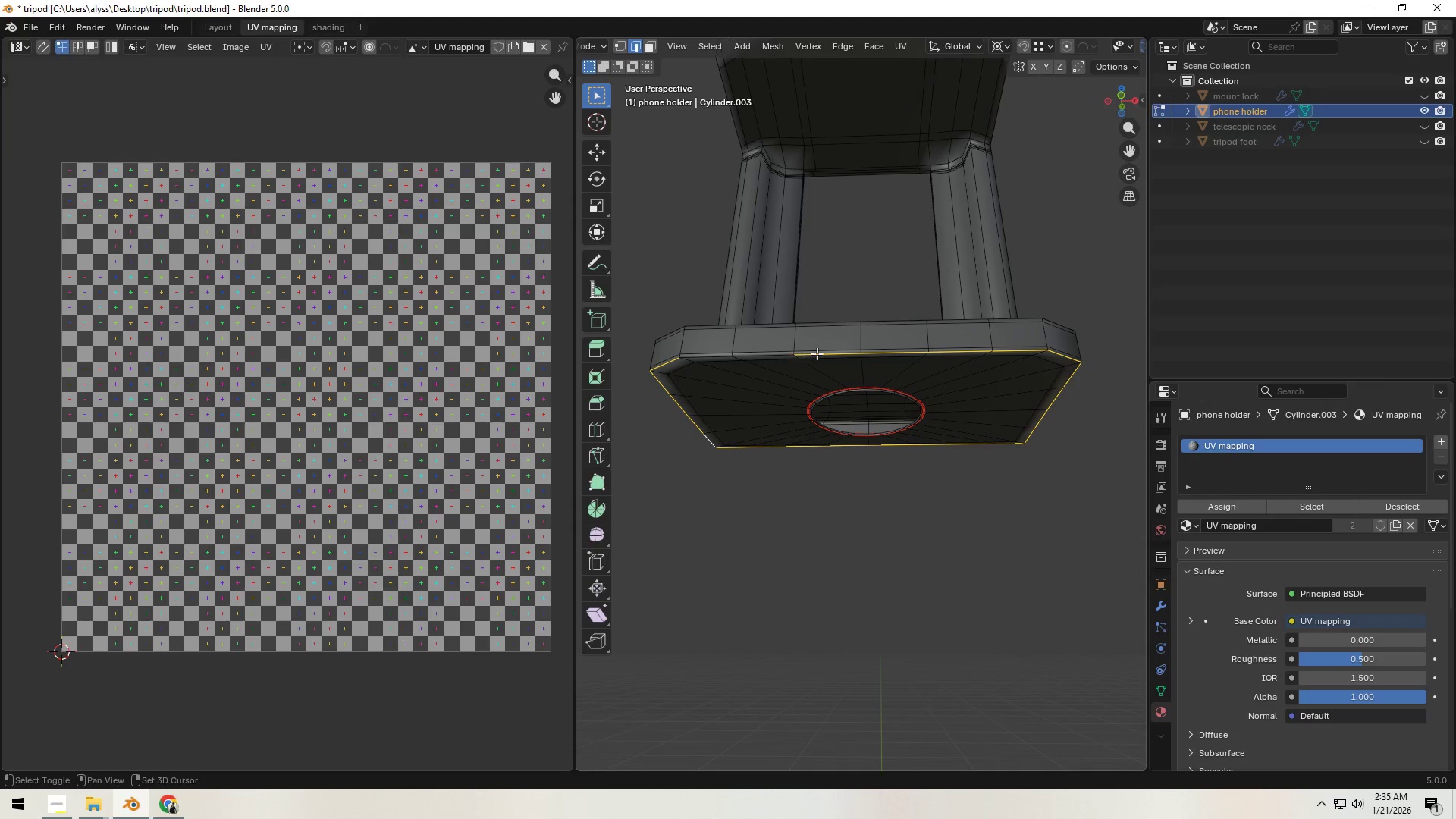 
double_click([817, 353])
 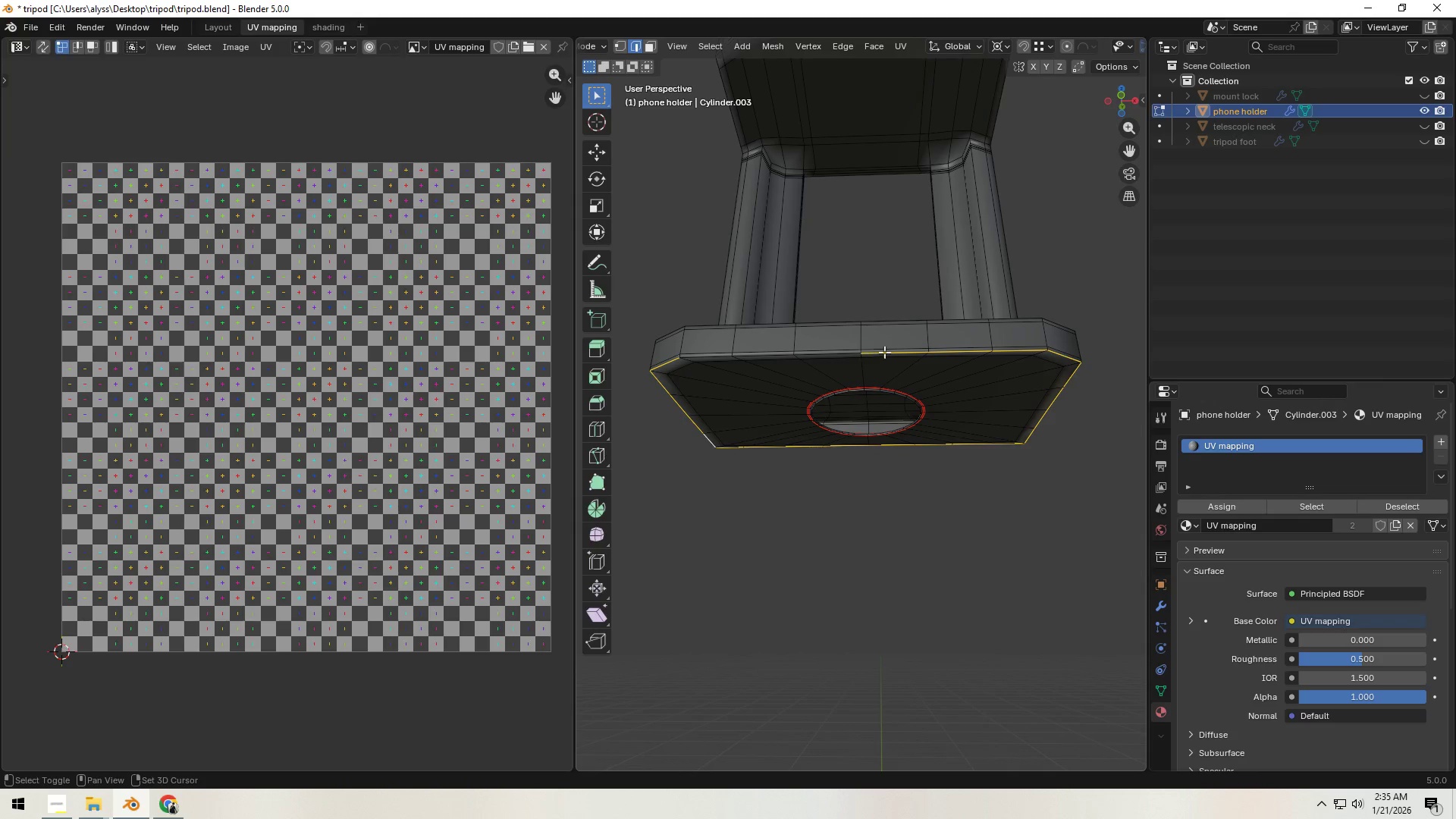 
triple_click([886, 352])
 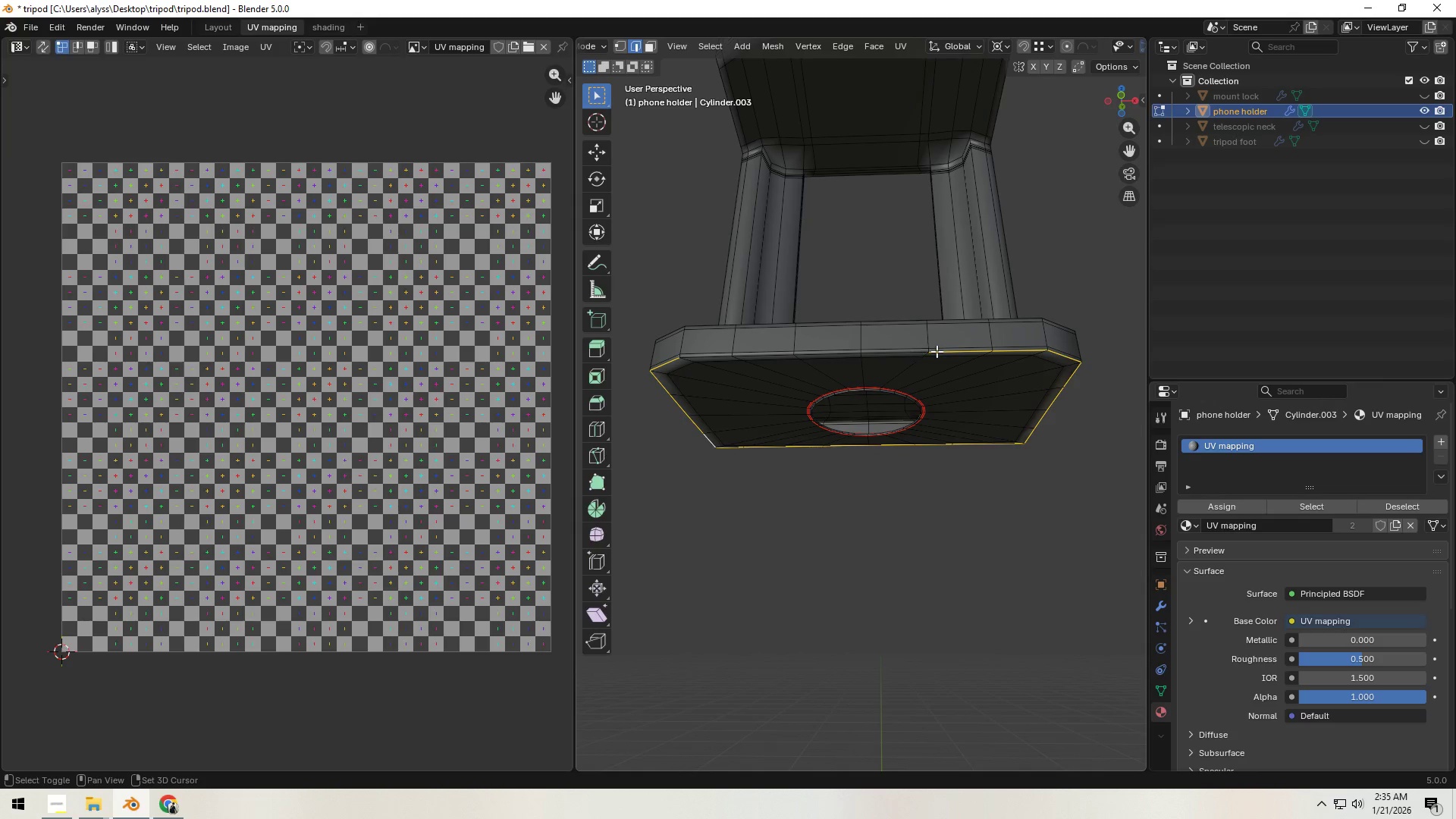 
hold_key(key=ShiftLeft, duration=0.89)
triple_click([939, 351])
 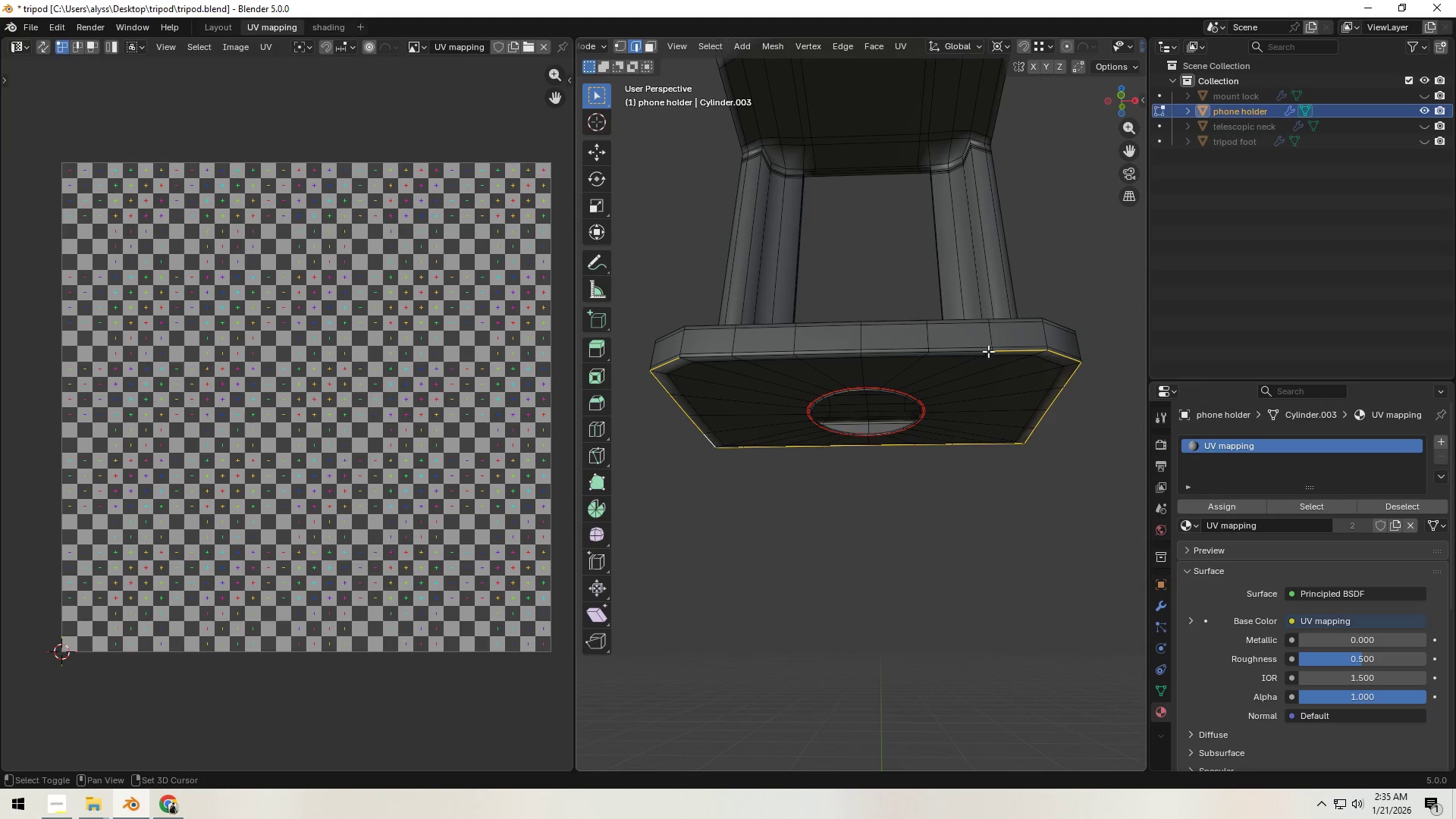 
left_click([1003, 350])
 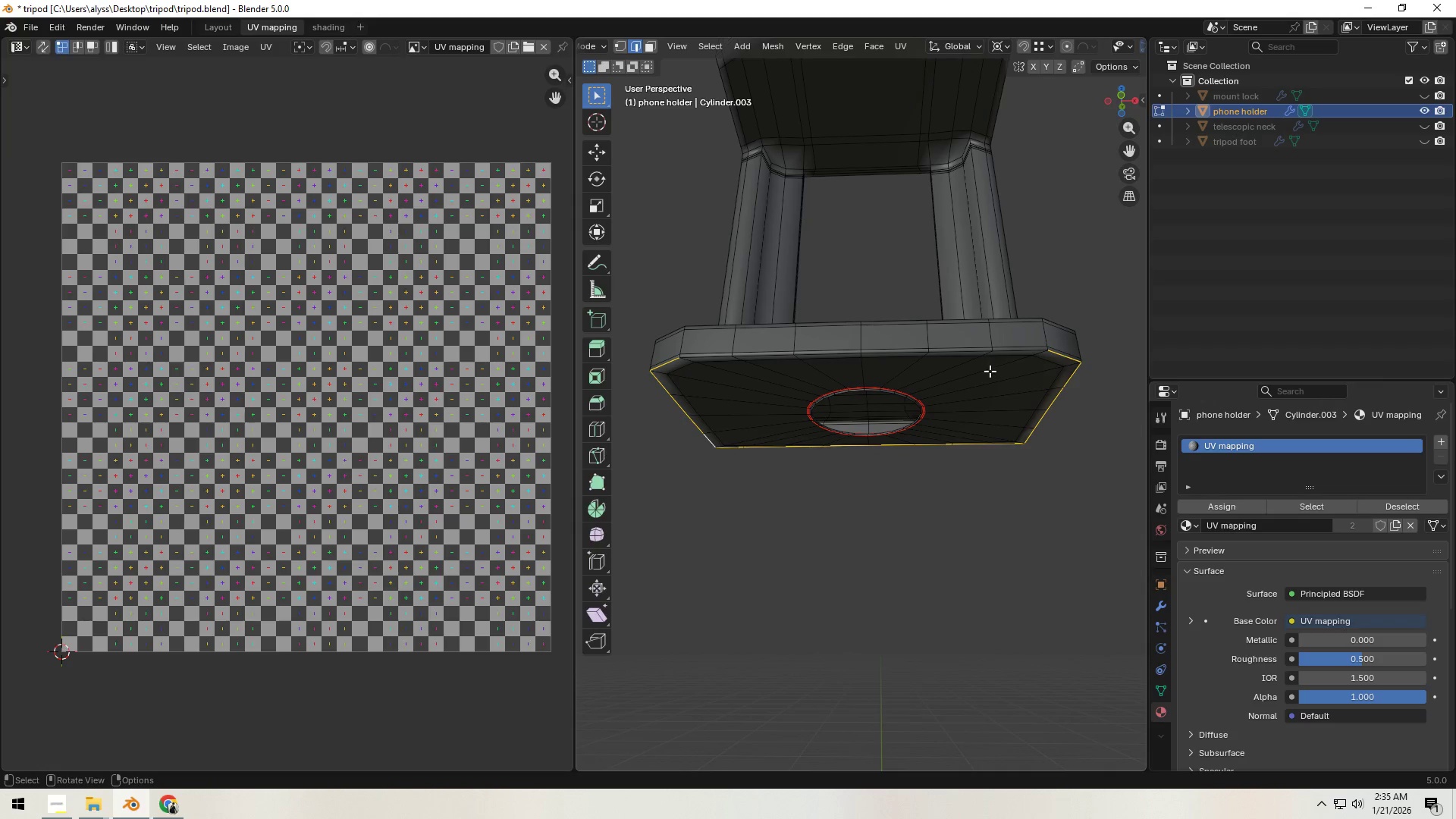 
key(Control+E)
 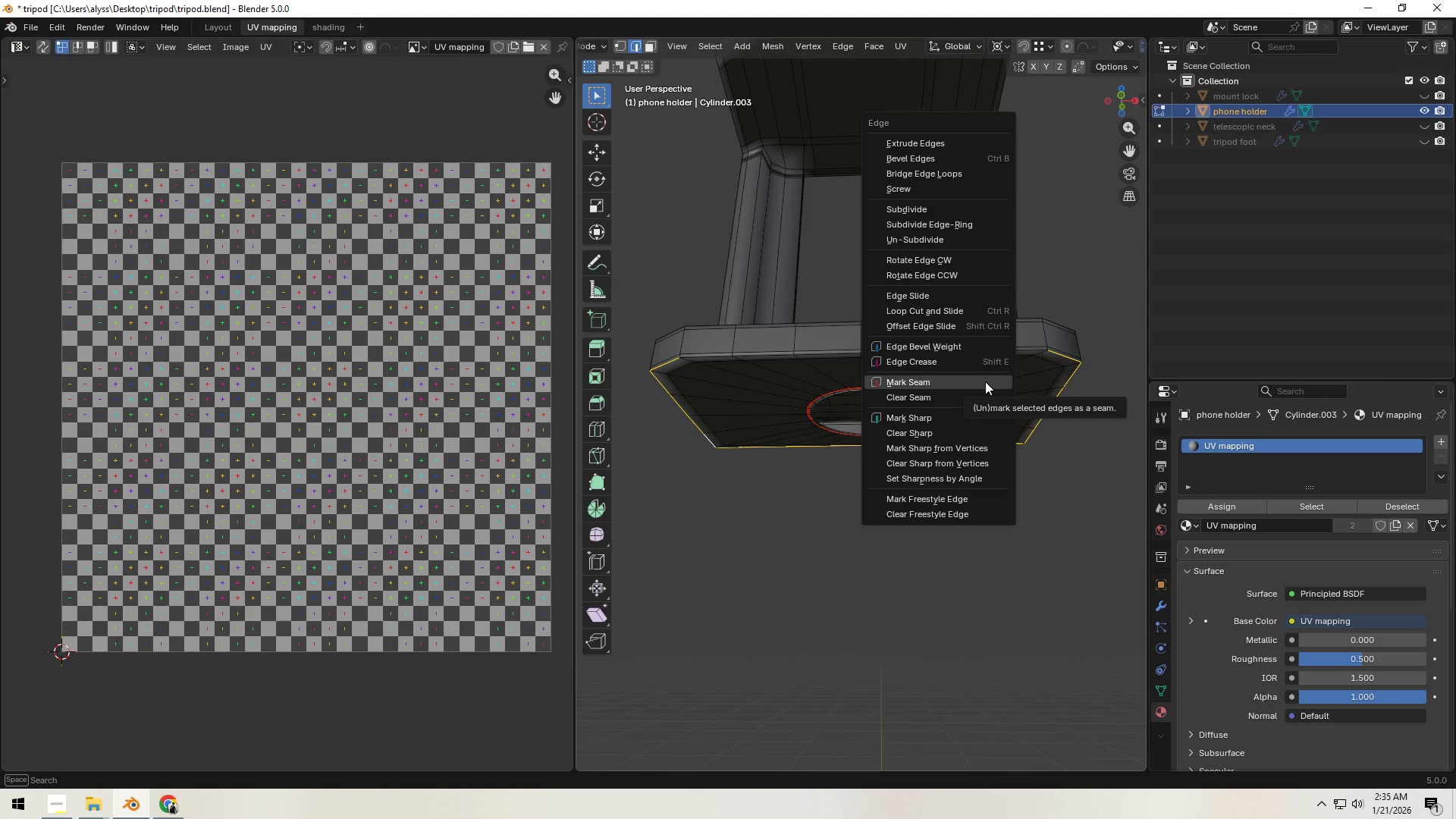 
left_click([985, 381])
 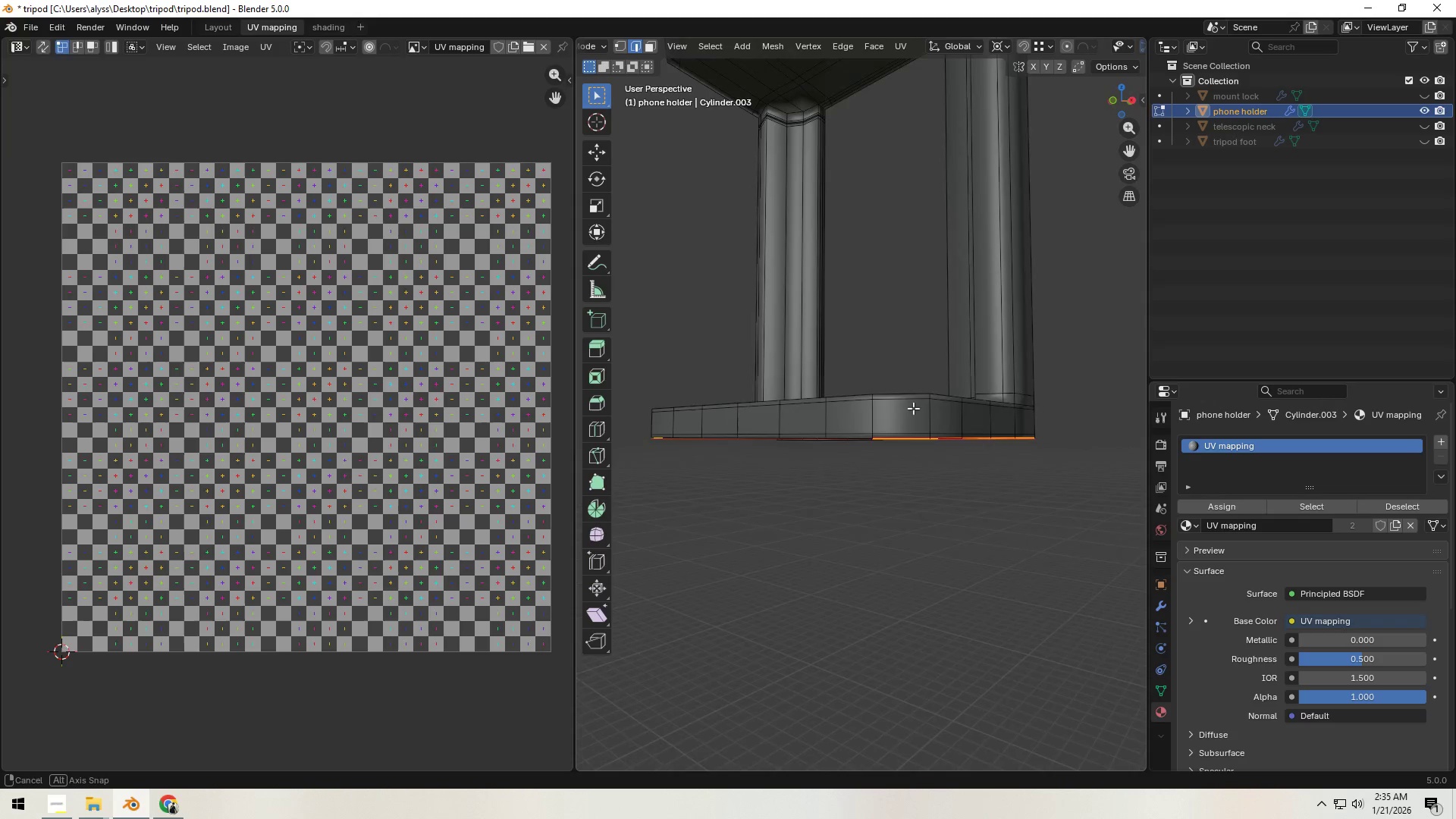 
scroll: coordinate [887, 416], scroll_direction: up, amount: 1.0
 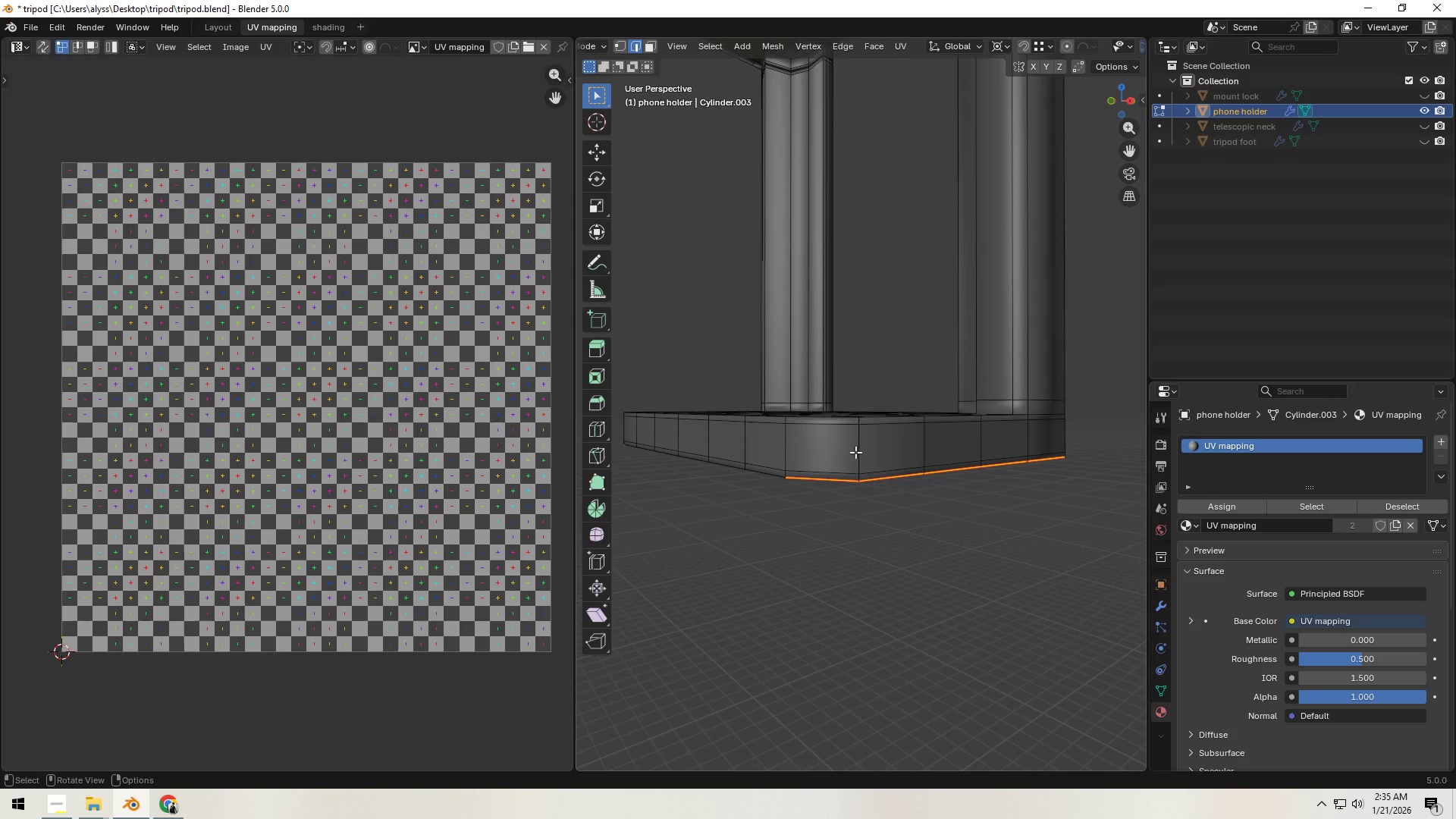 
left_click([855, 452])
 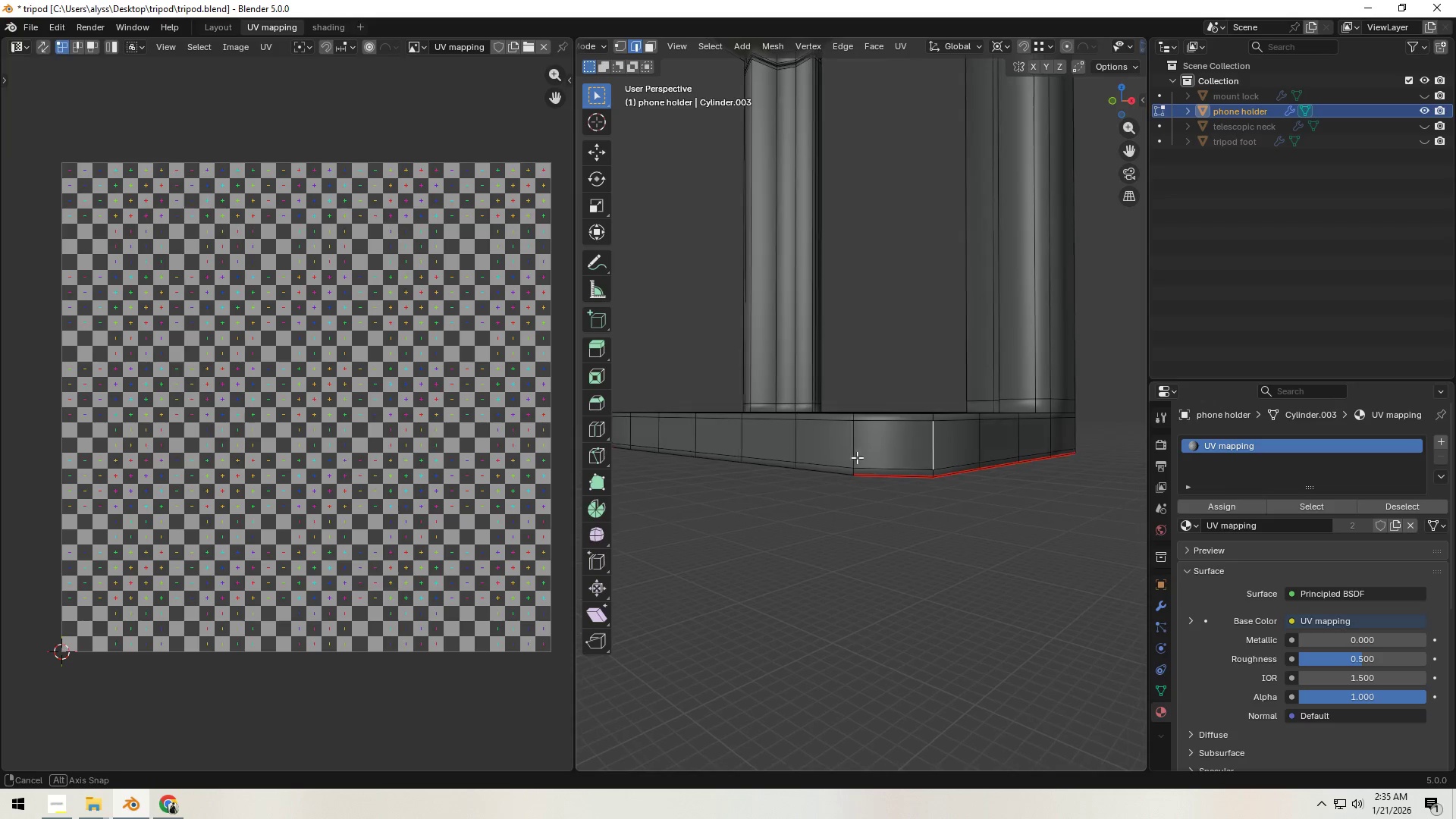 
key(Shift+ShiftLeft)
 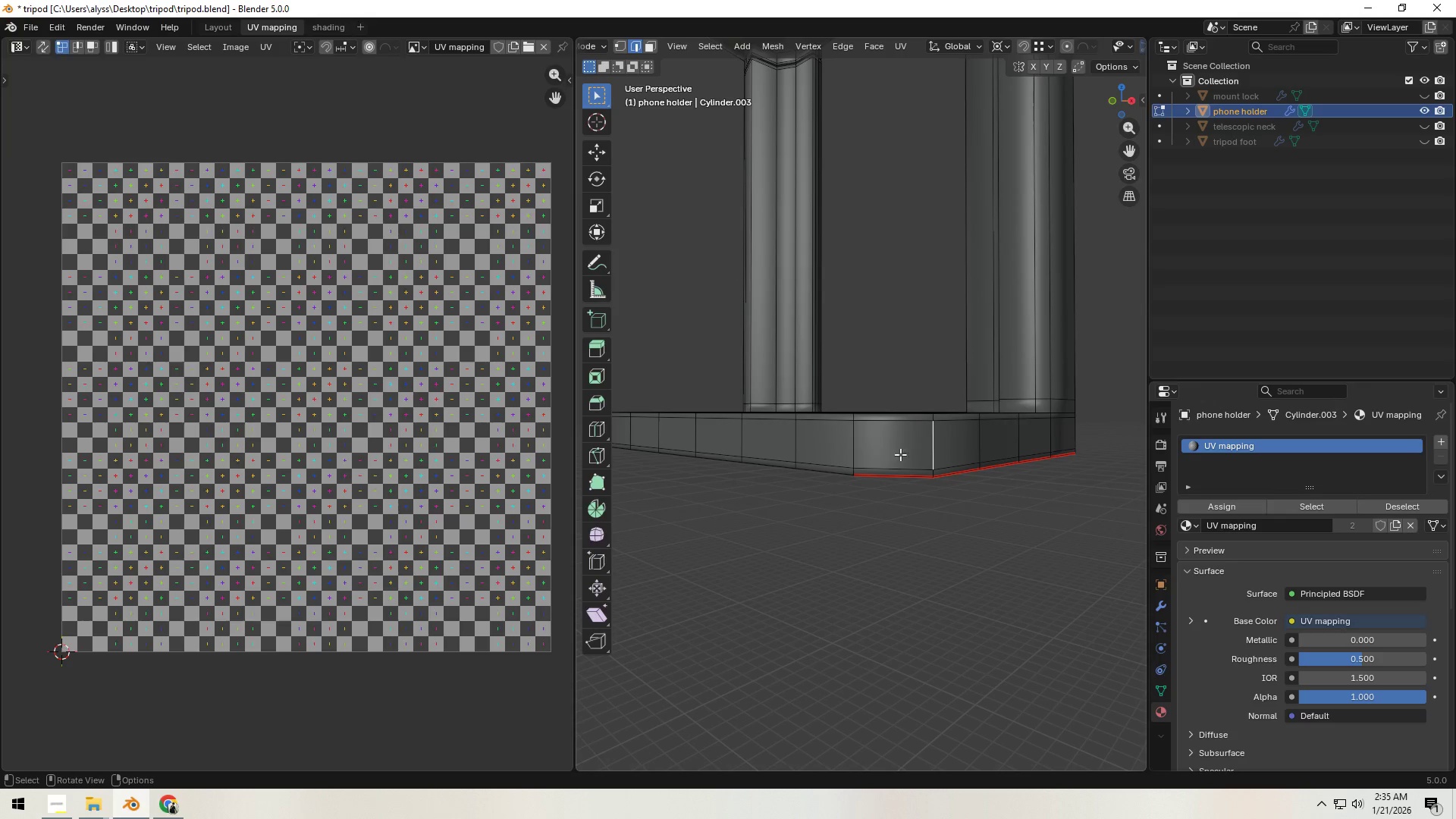 
scroll: coordinate [900, 454], scroll_direction: up, amount: 2.0
 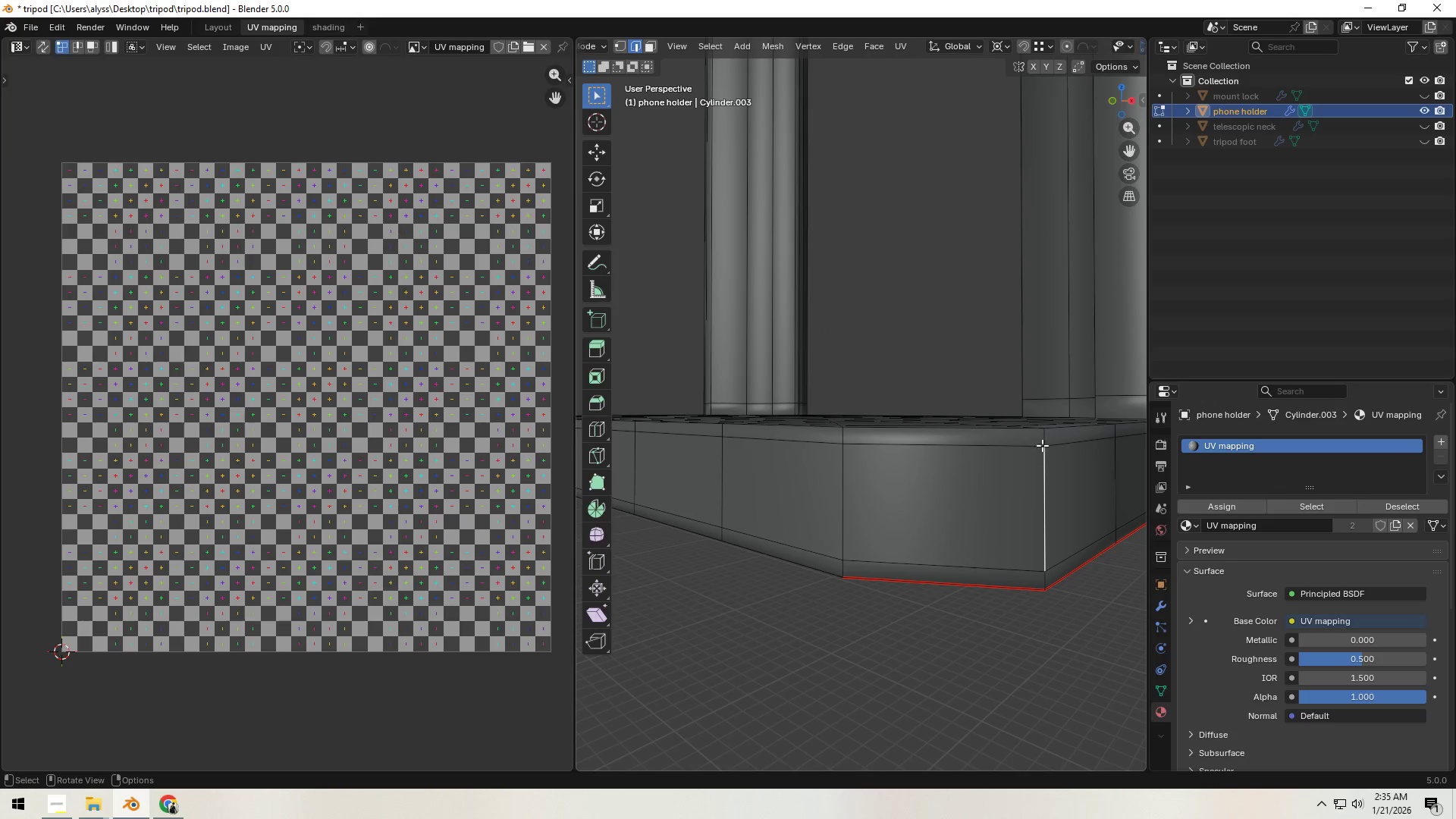 
left_click([1045, 438])
 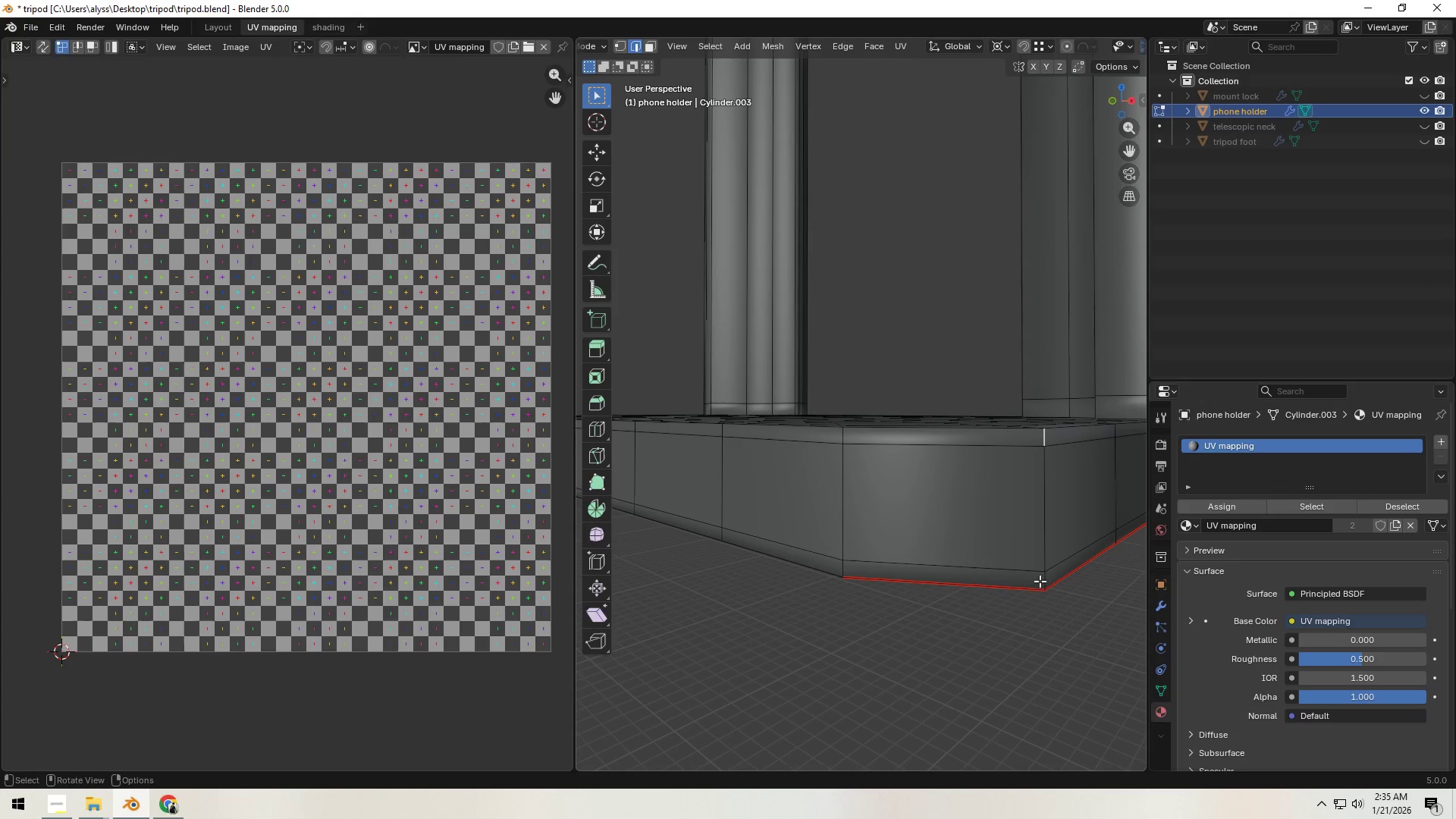 
hold_key(key=ControlLeft, duration=0.5)
left_click([1044, 585])
 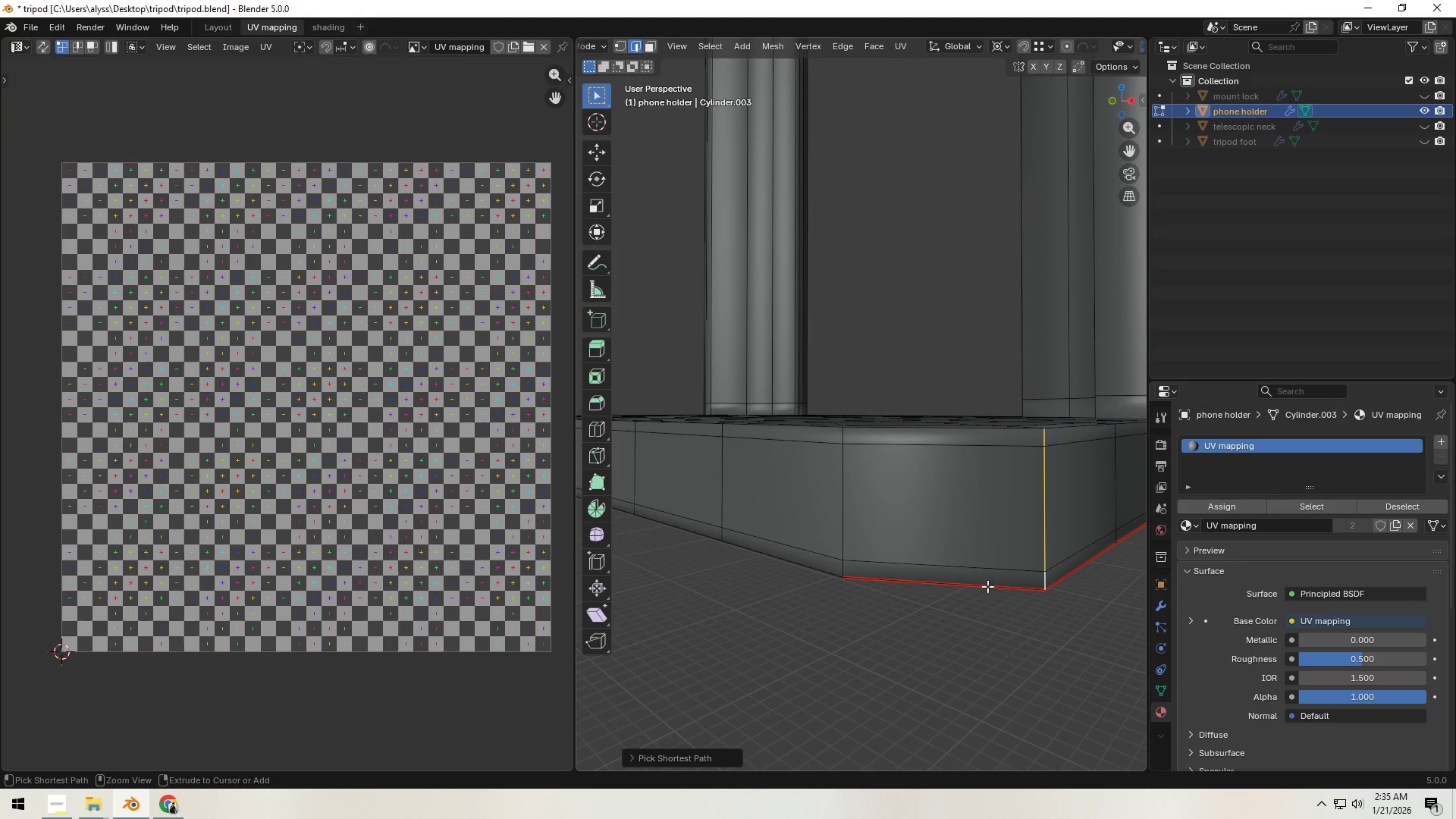 
hold_key(key=ShiftLeft, duration=0.77)
left_click([840, 571])
 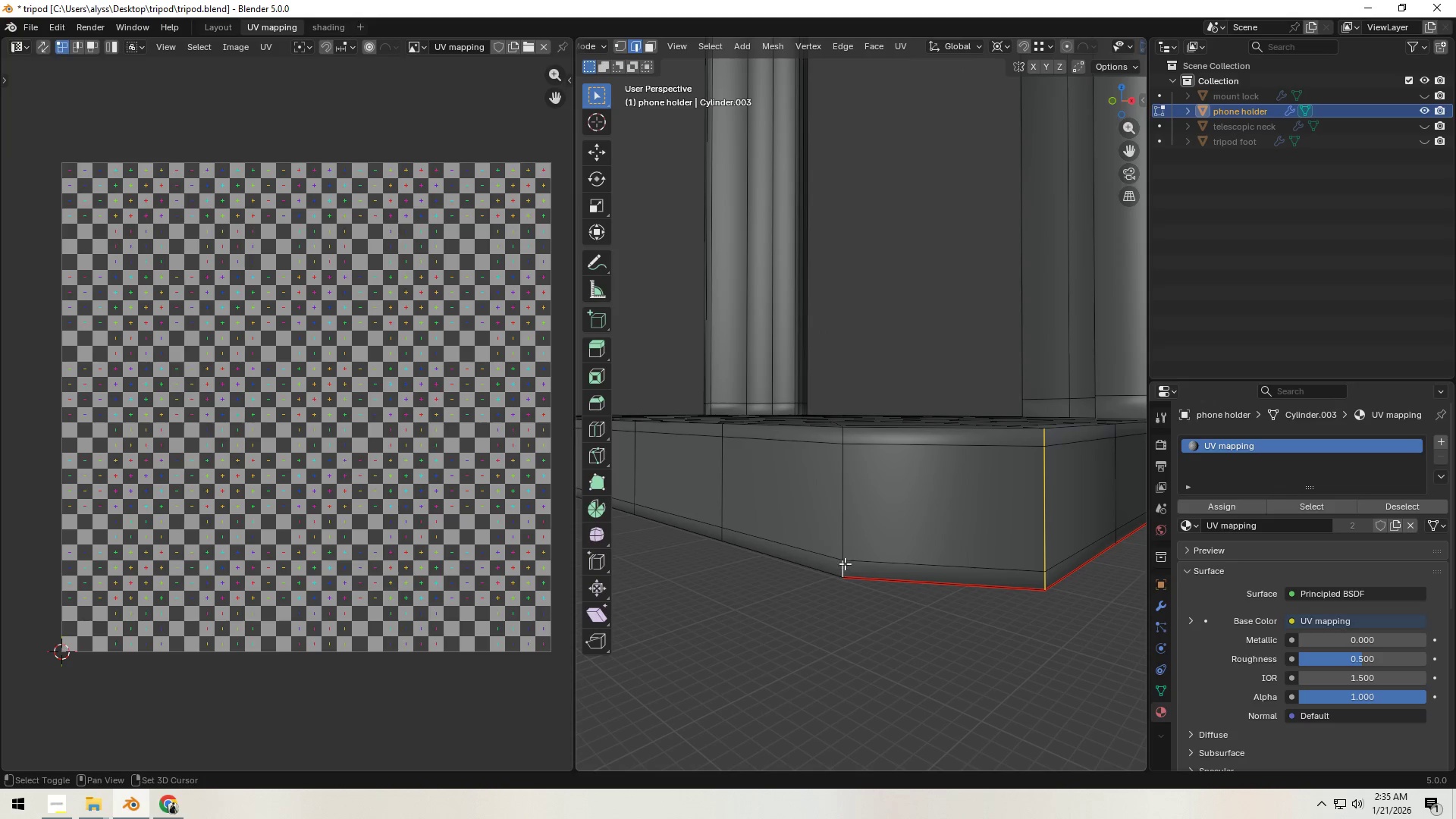 
hold_key(key=ControlLeft, duration=0.61)
left_click([843, 435])
 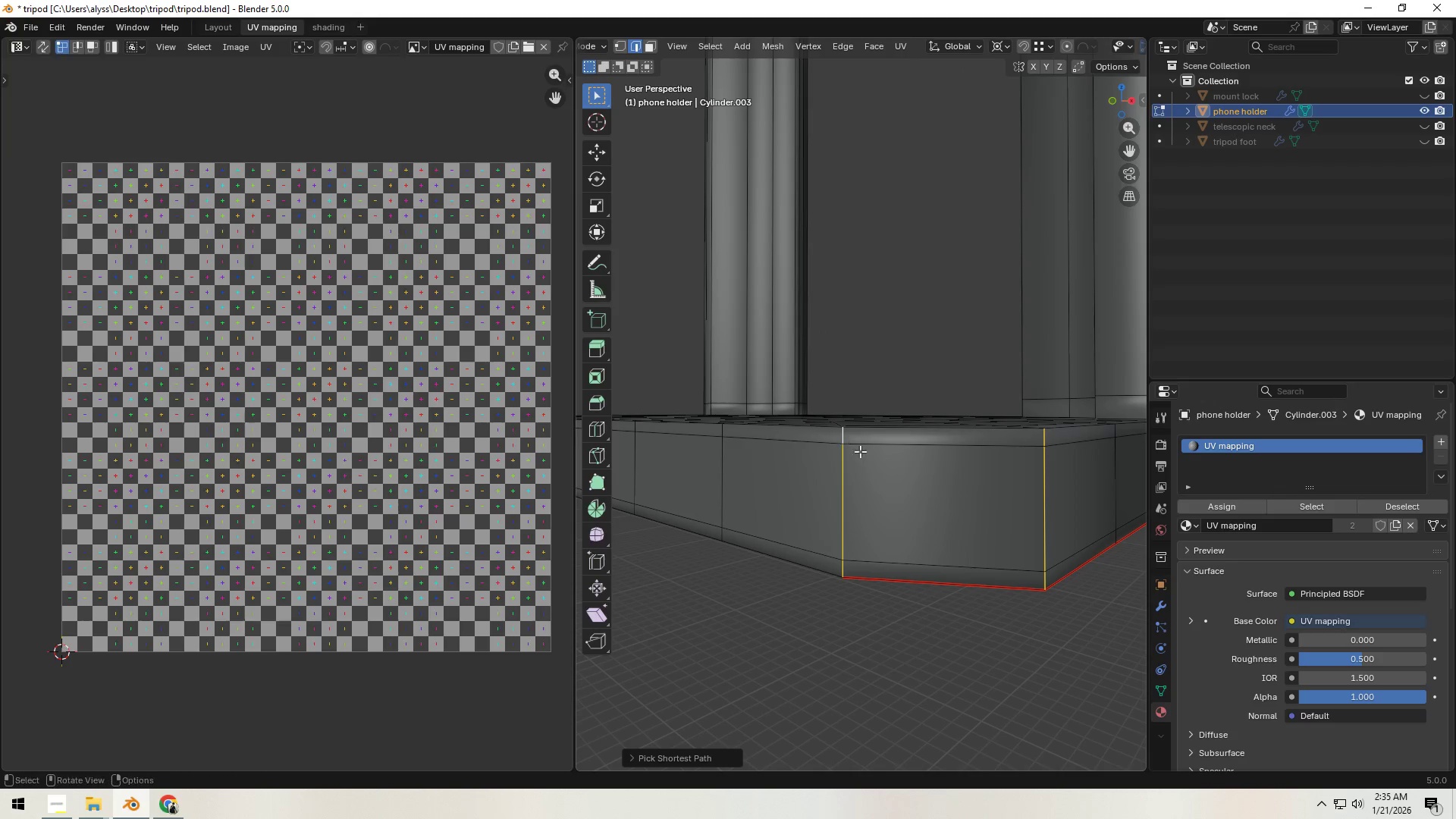 
key(Control+E)
 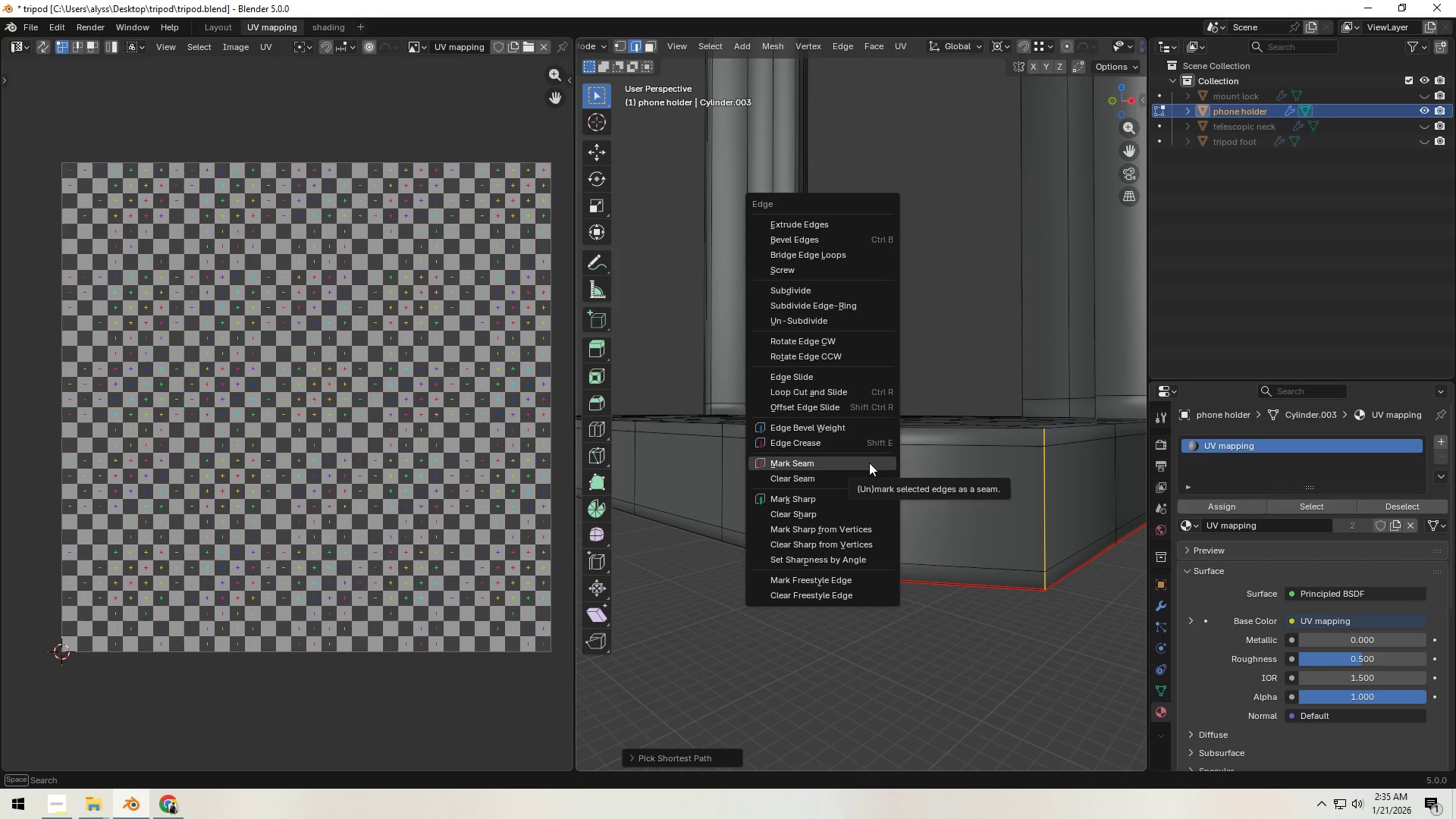 
left_click([869, 463])
 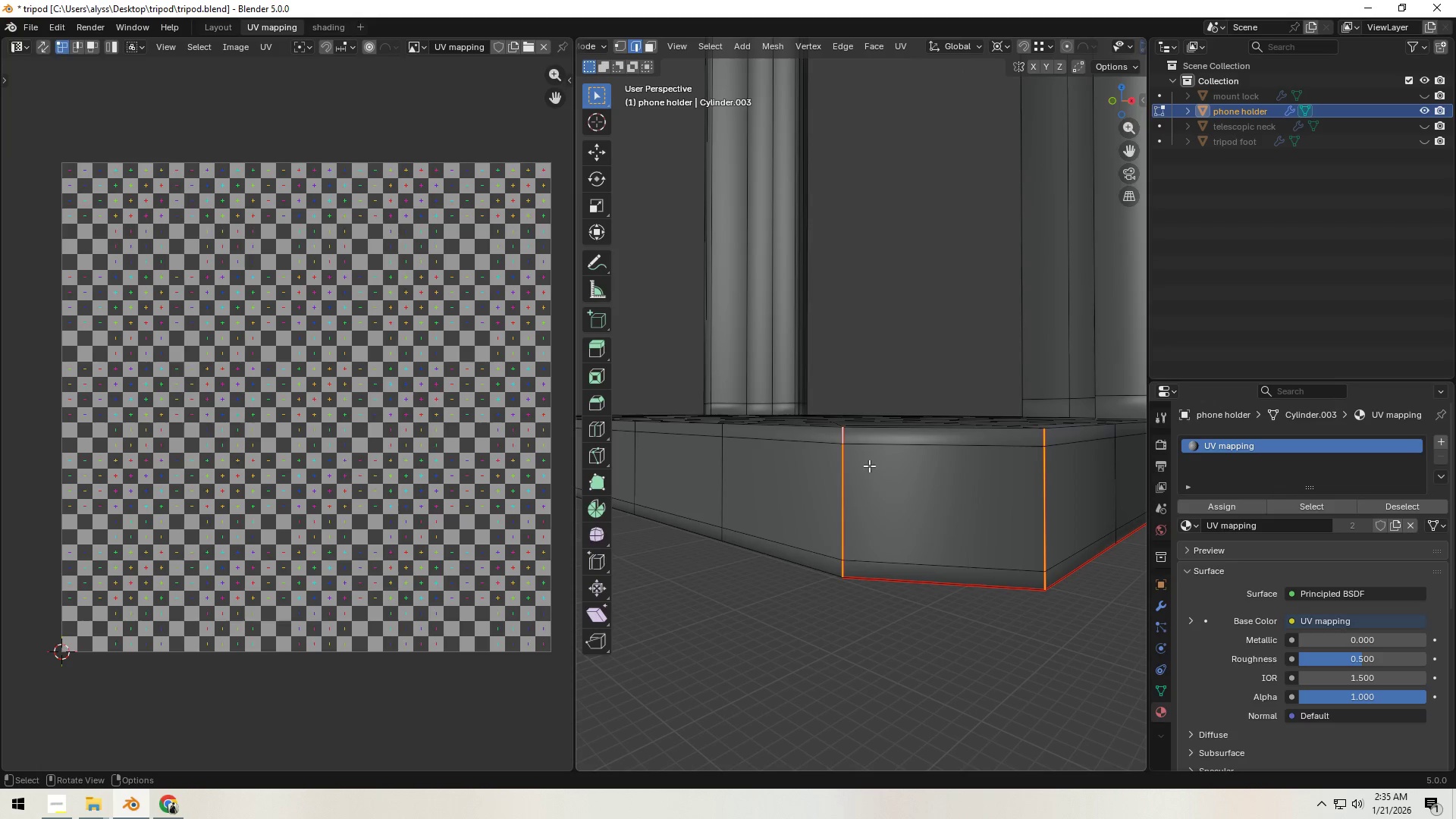 
scroll: coordinate [865, 476], scroll_direction: down, amount: 3.0
 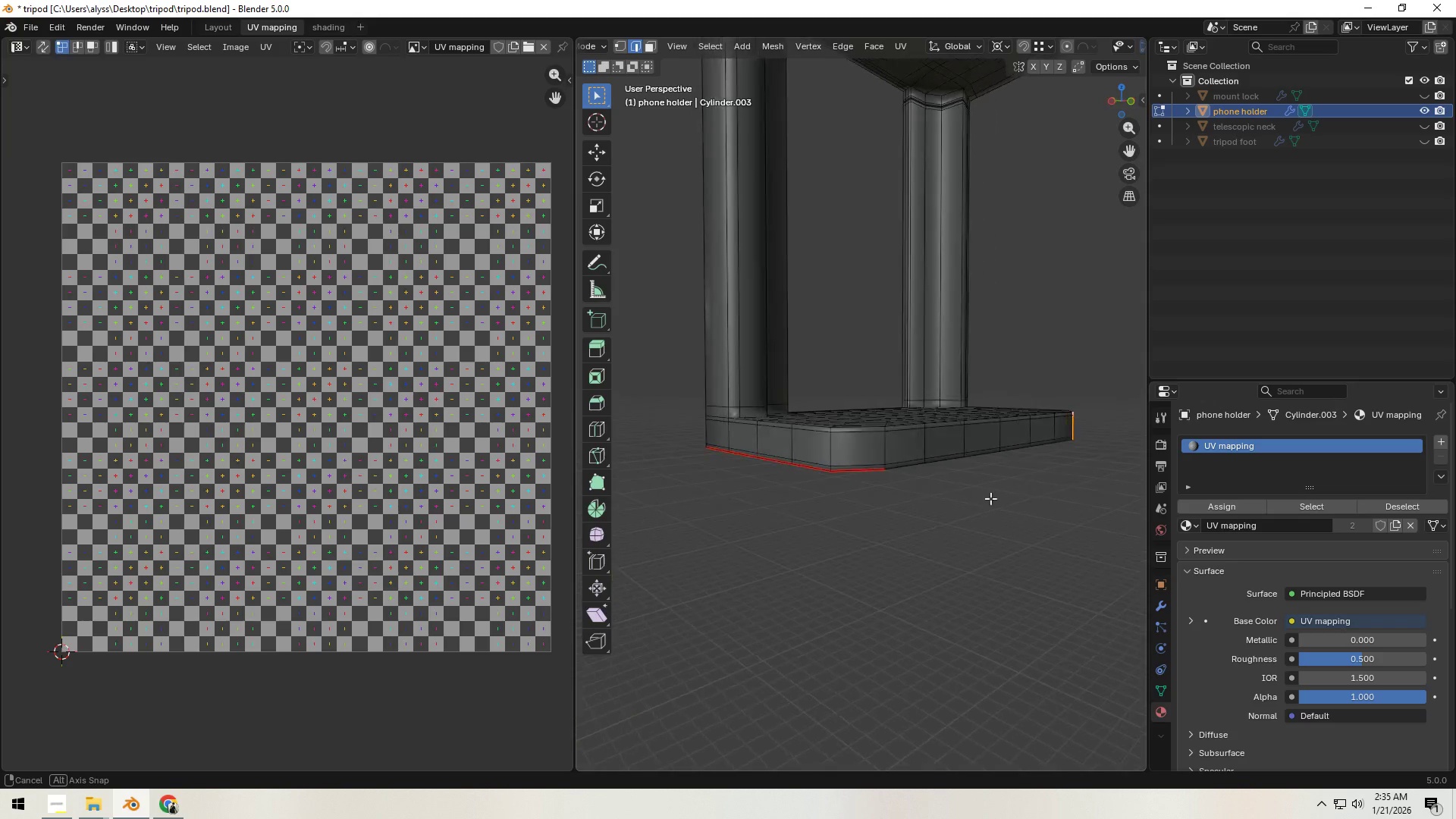 
scroll: coordinate [938, 498], scroll_direction: up, amount: 3.0
 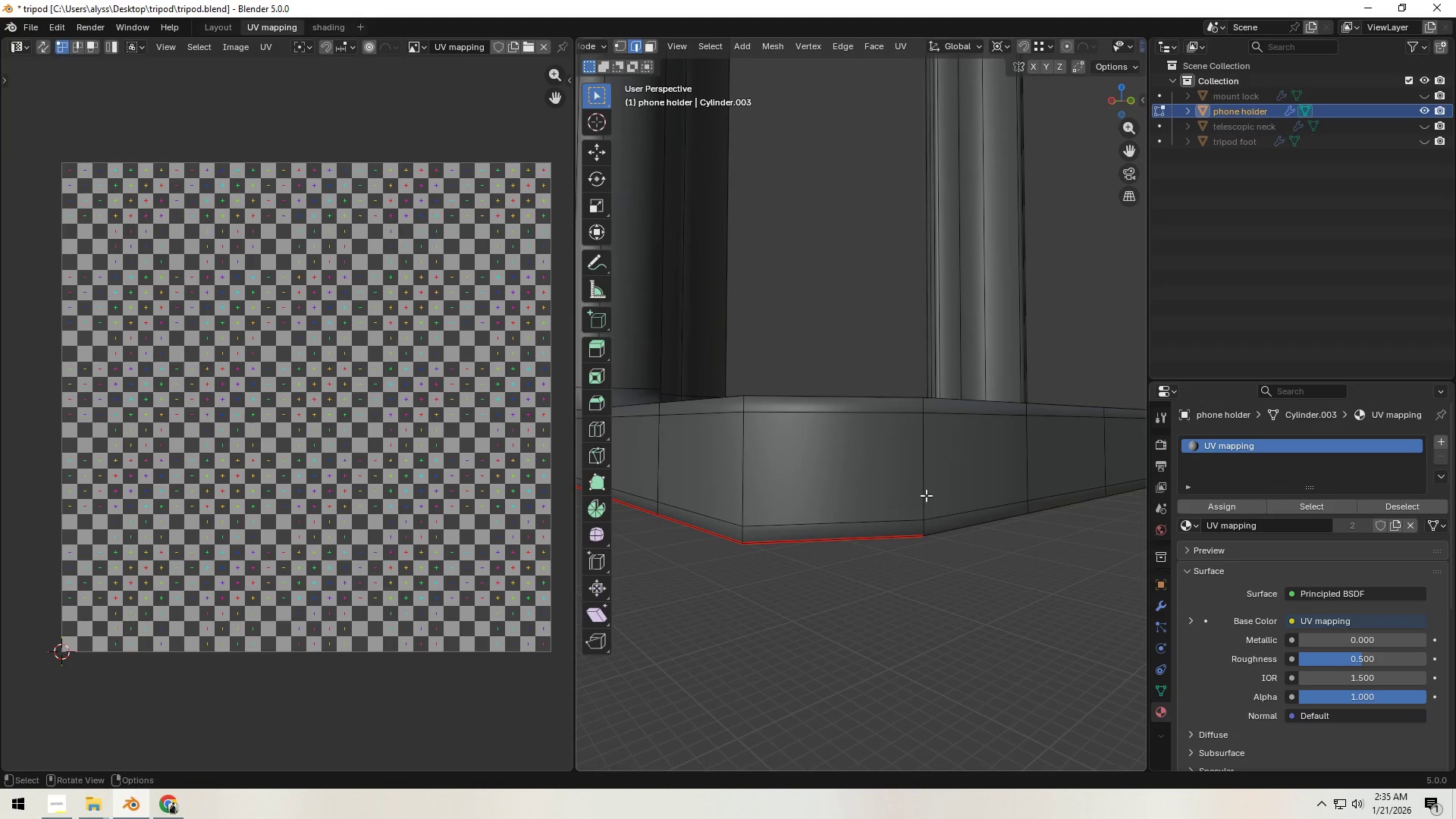 
left_click([921, 529])
 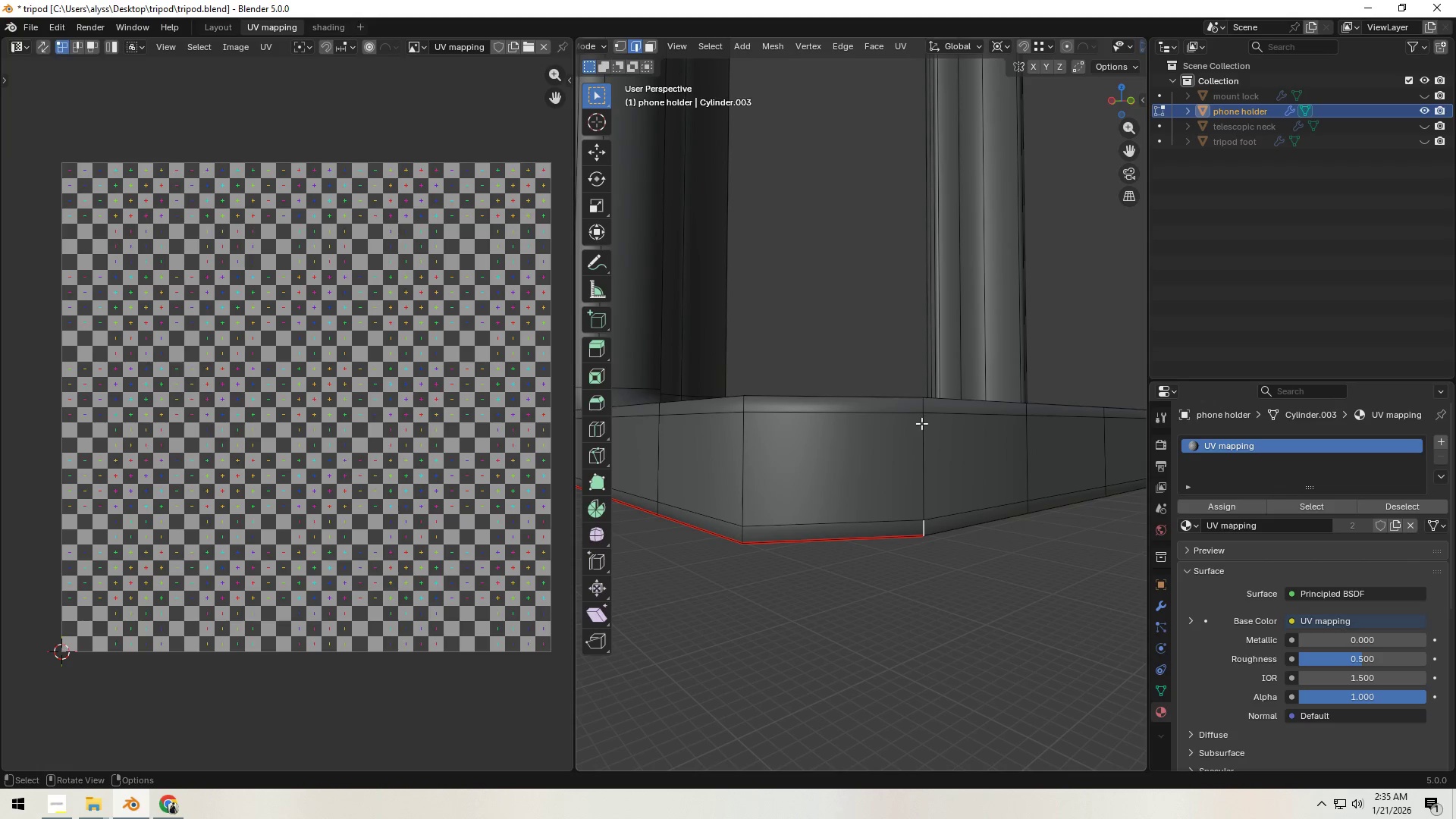 
hold_key(key=ControlLeft, duration=0.33)
left_click([921, 404])
 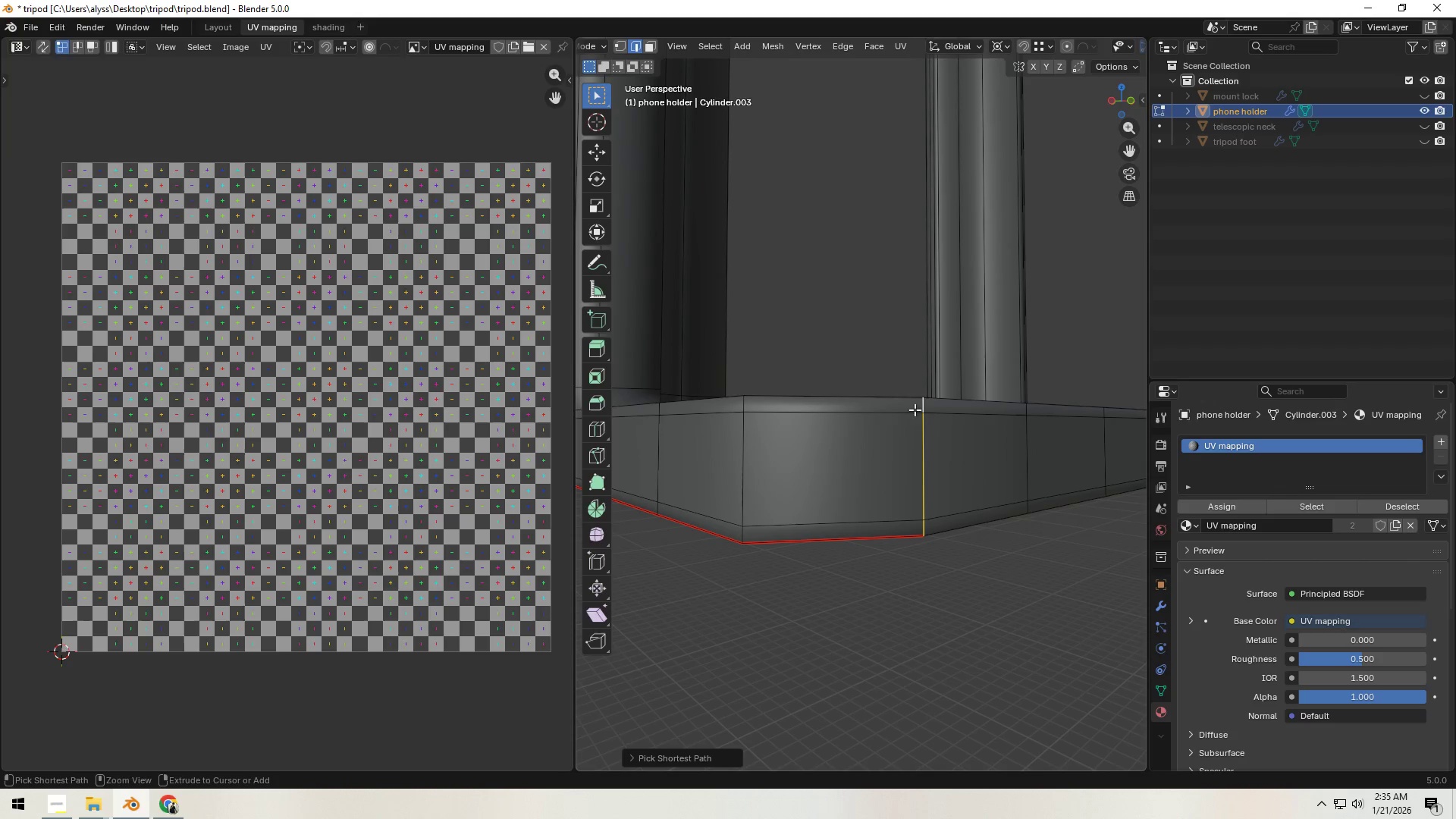 
hold_key(key=ShiftLeft, duration=0.72)
left_click([745, 405])
 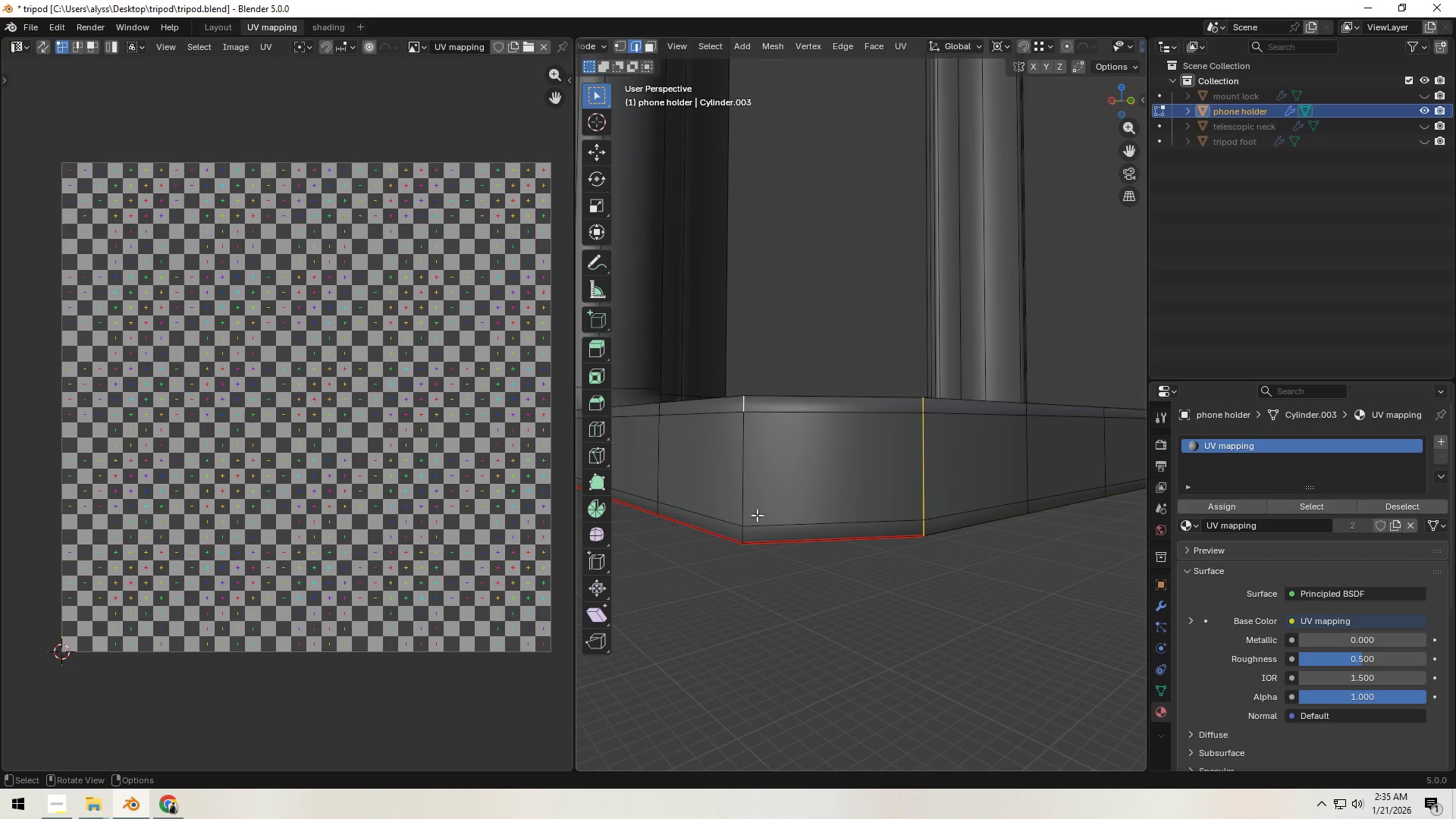 
hold_key(key=ControlLeft, duration=0.61)
left_click([744, 538])
 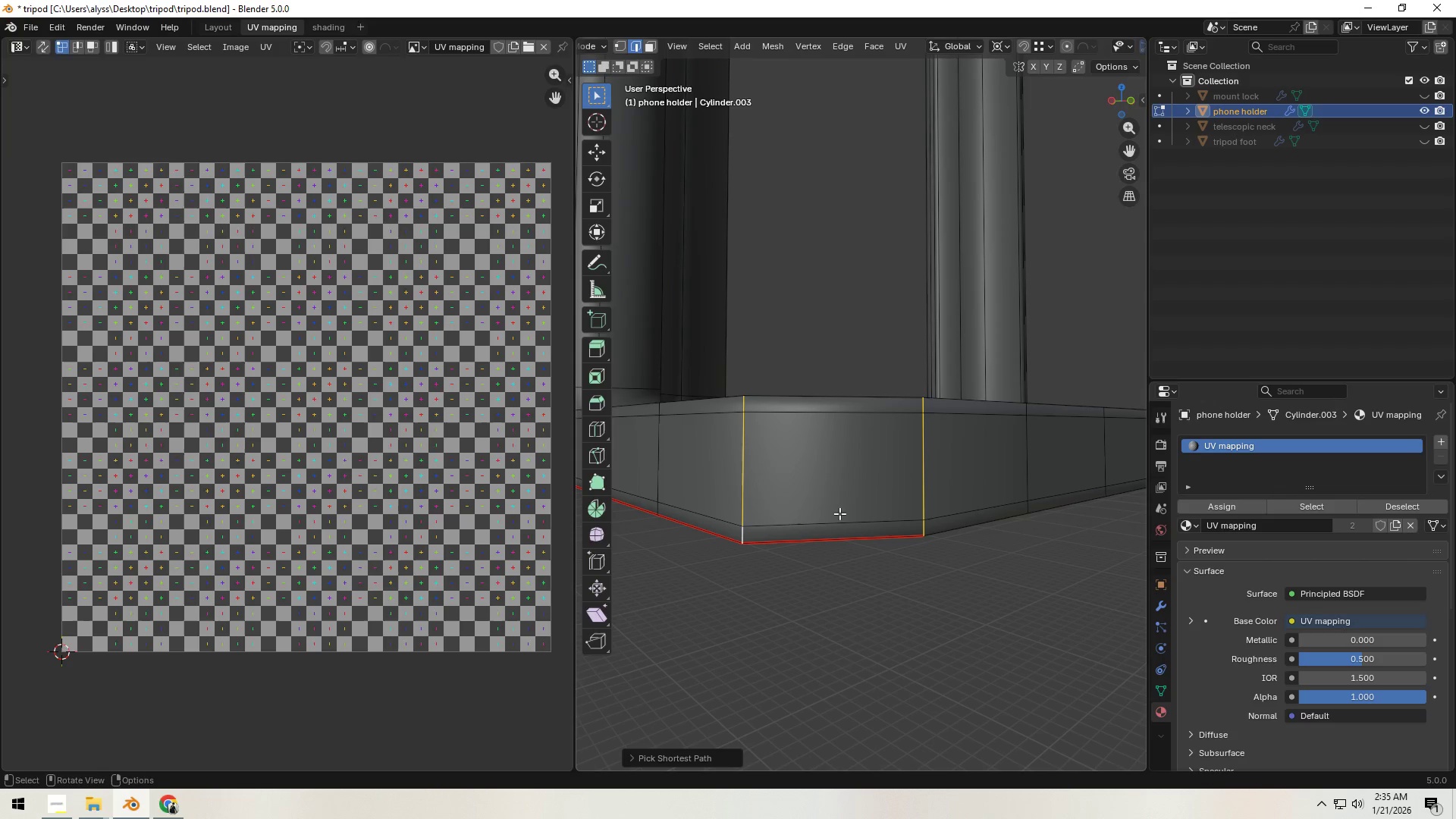 
key(Control+E)
 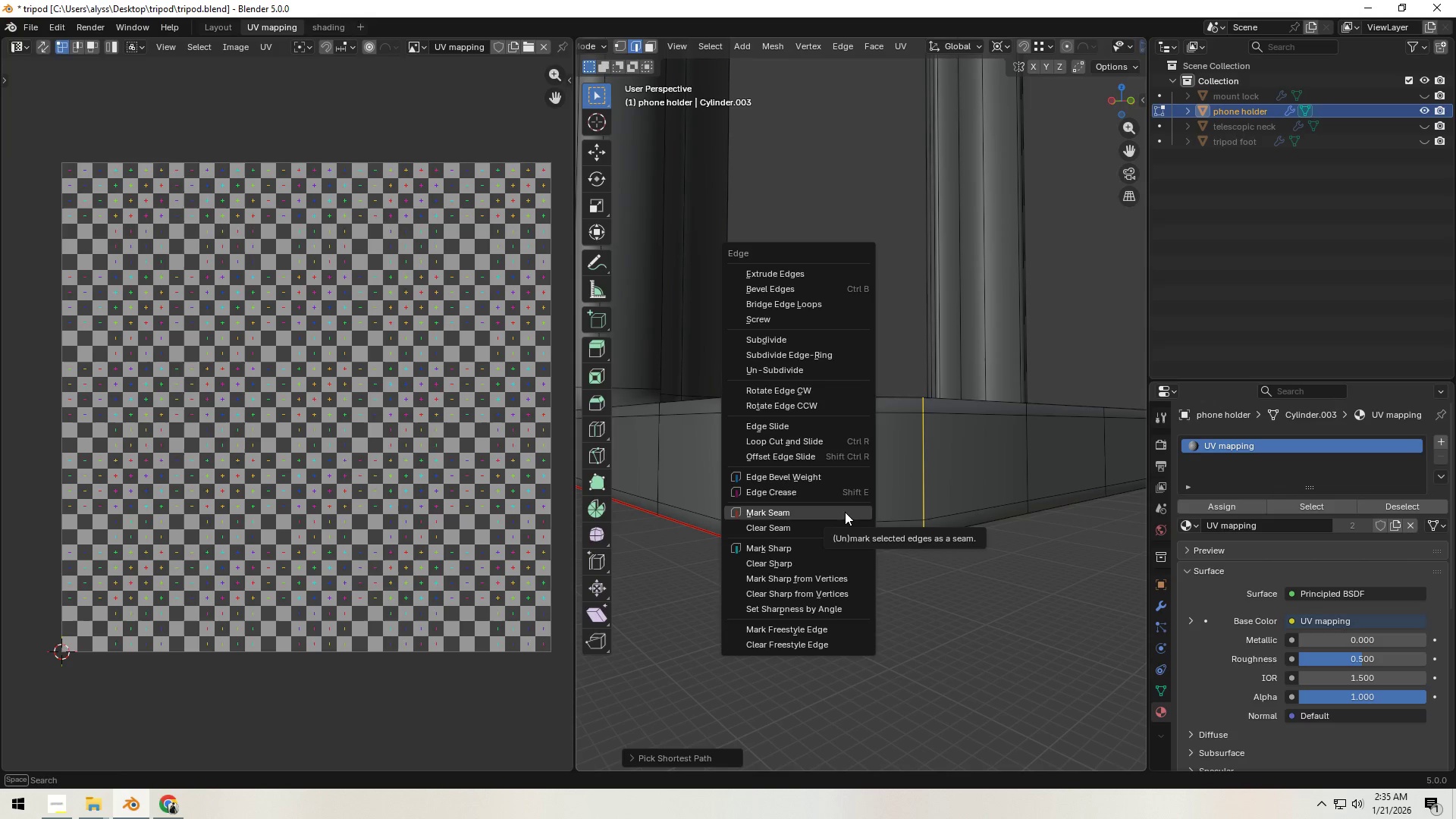 
left_click([845, 512])
 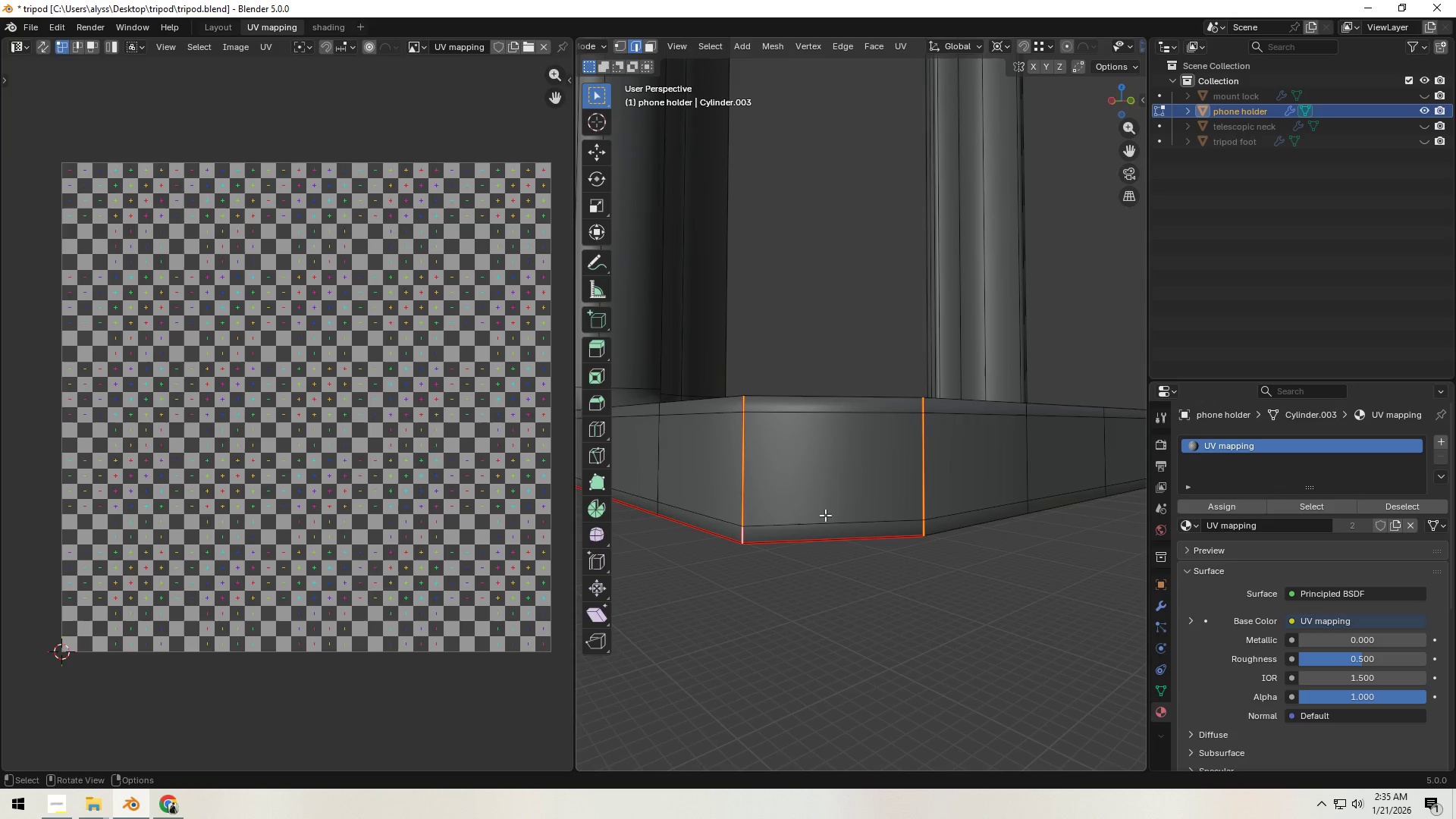 
scroll: coordinate [792, 519], scroll_direction: down, amount: 2.0
 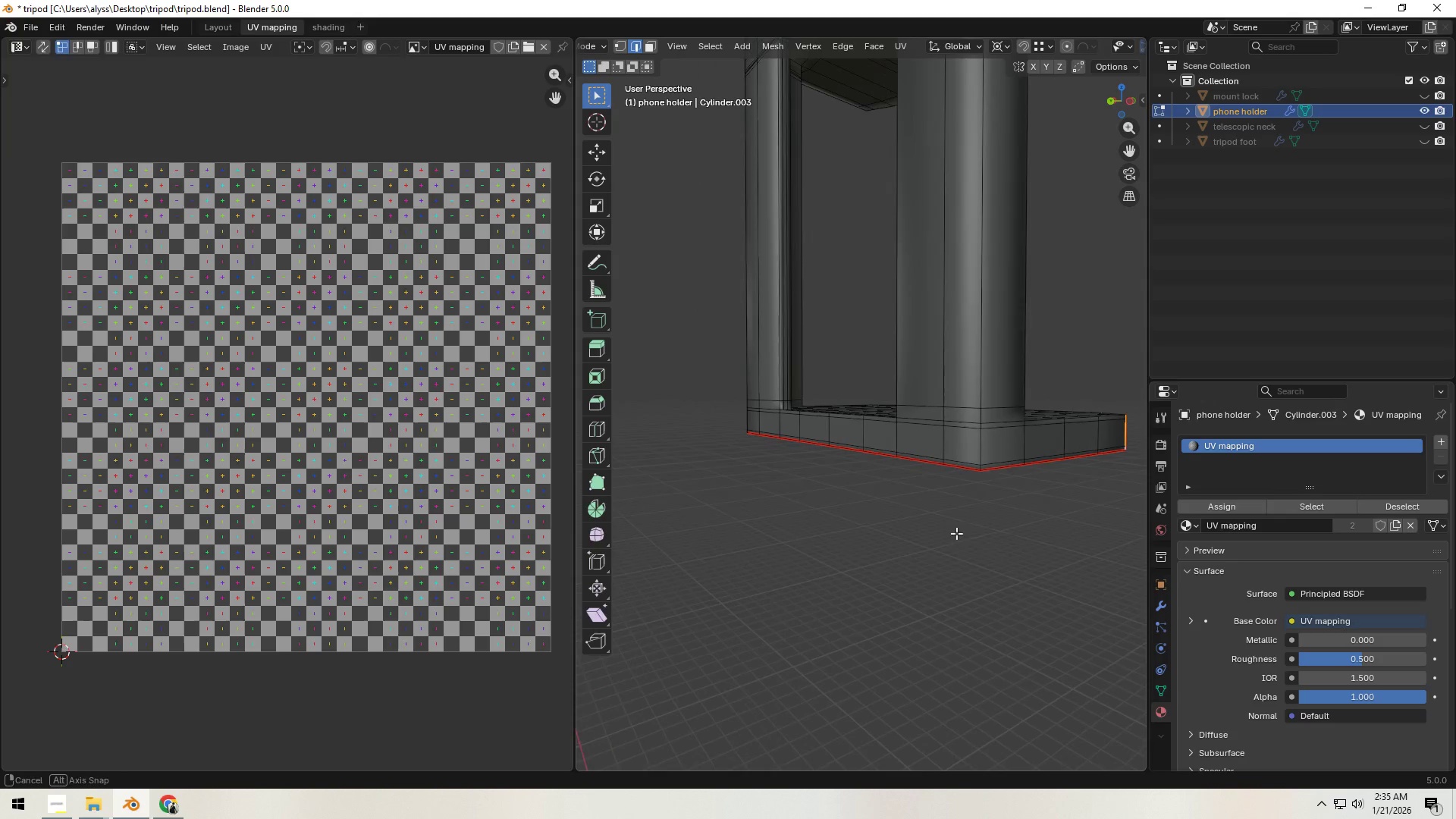 
hold_key(key=ShiftLeft, duration=0.31)
 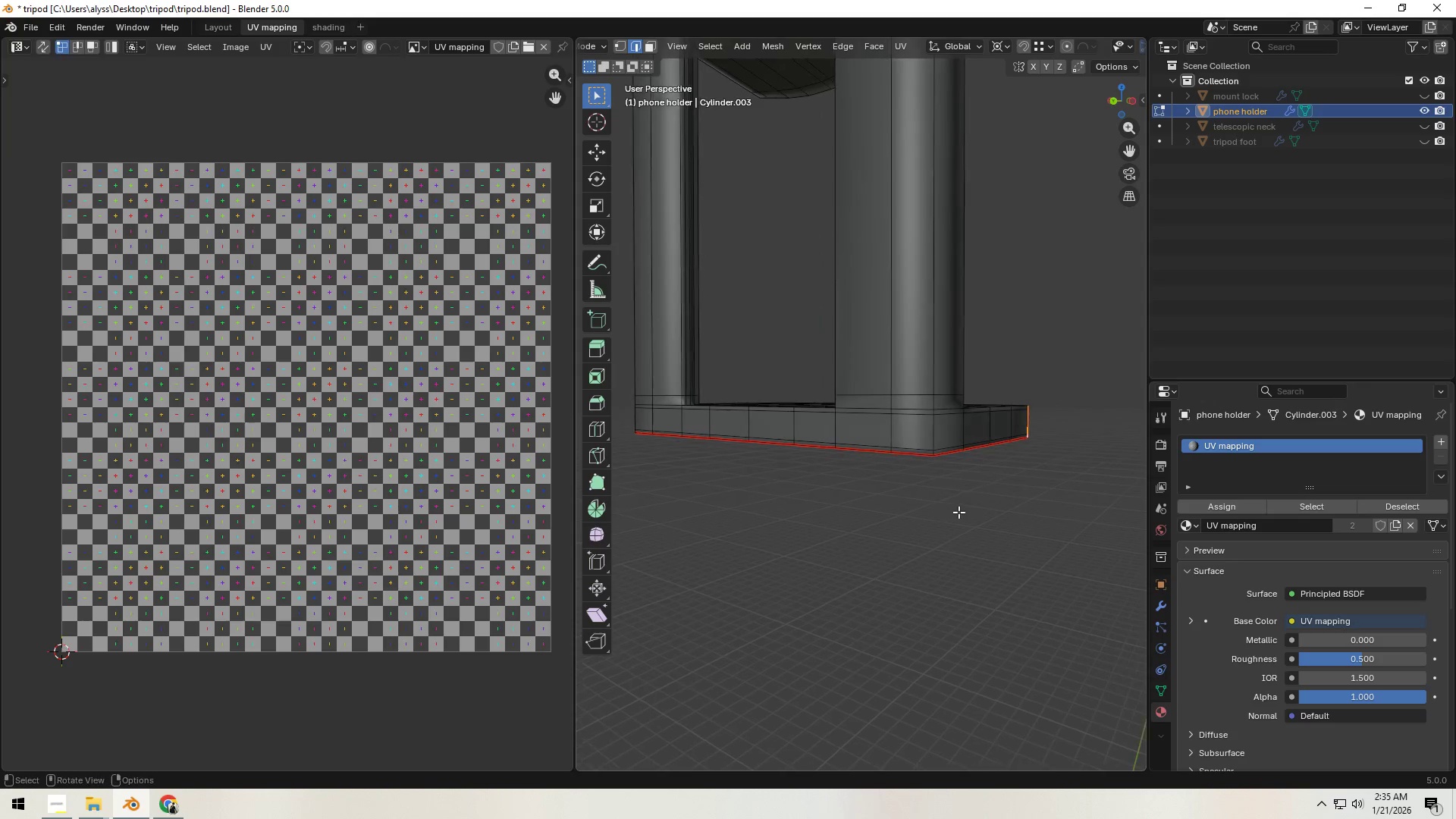 
scroll: coordinate [959, 512], scroll_direction: up, amount: 2.0
 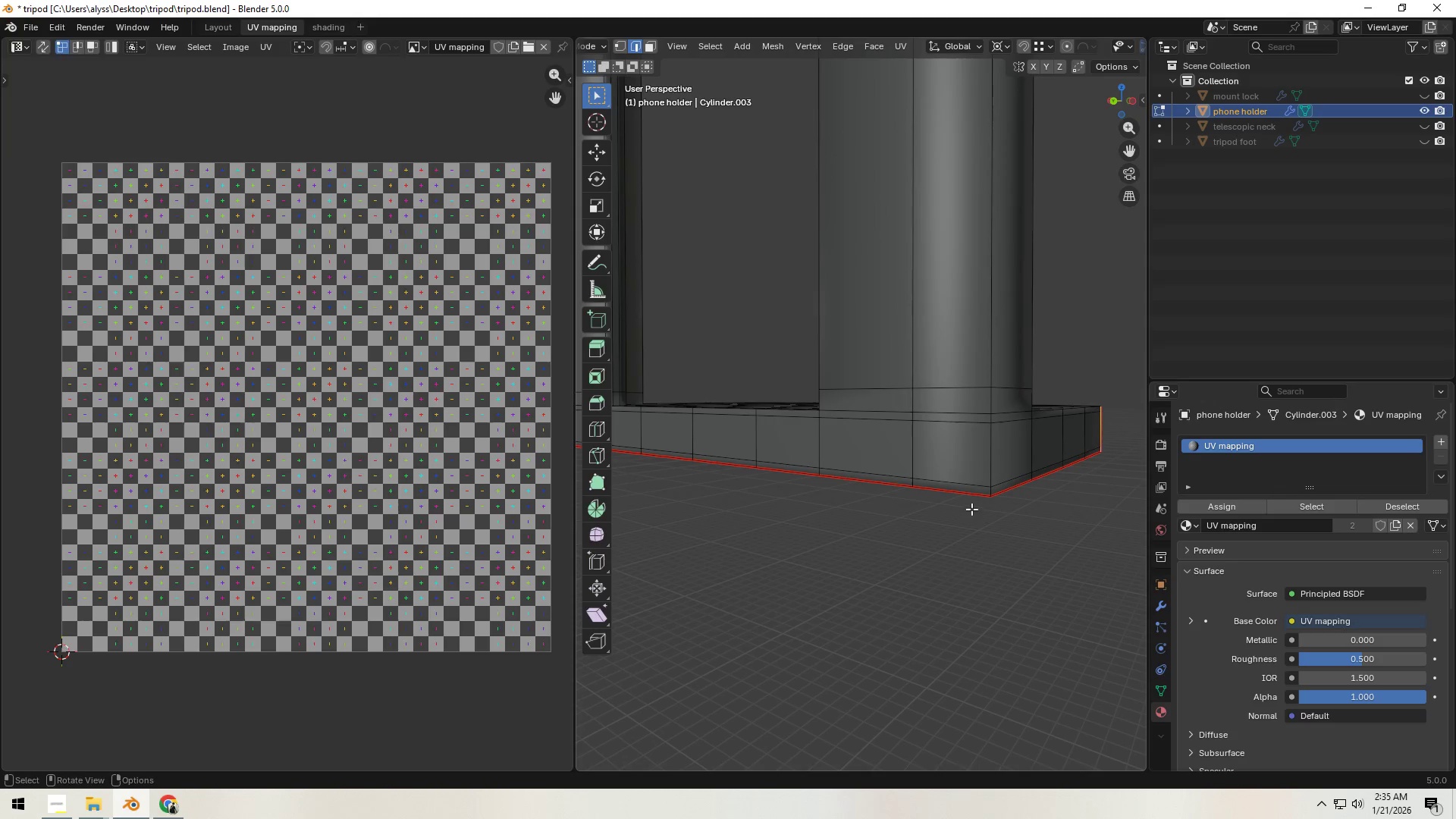 
hold_key(key=ShiftLeft, duration=0.39)
 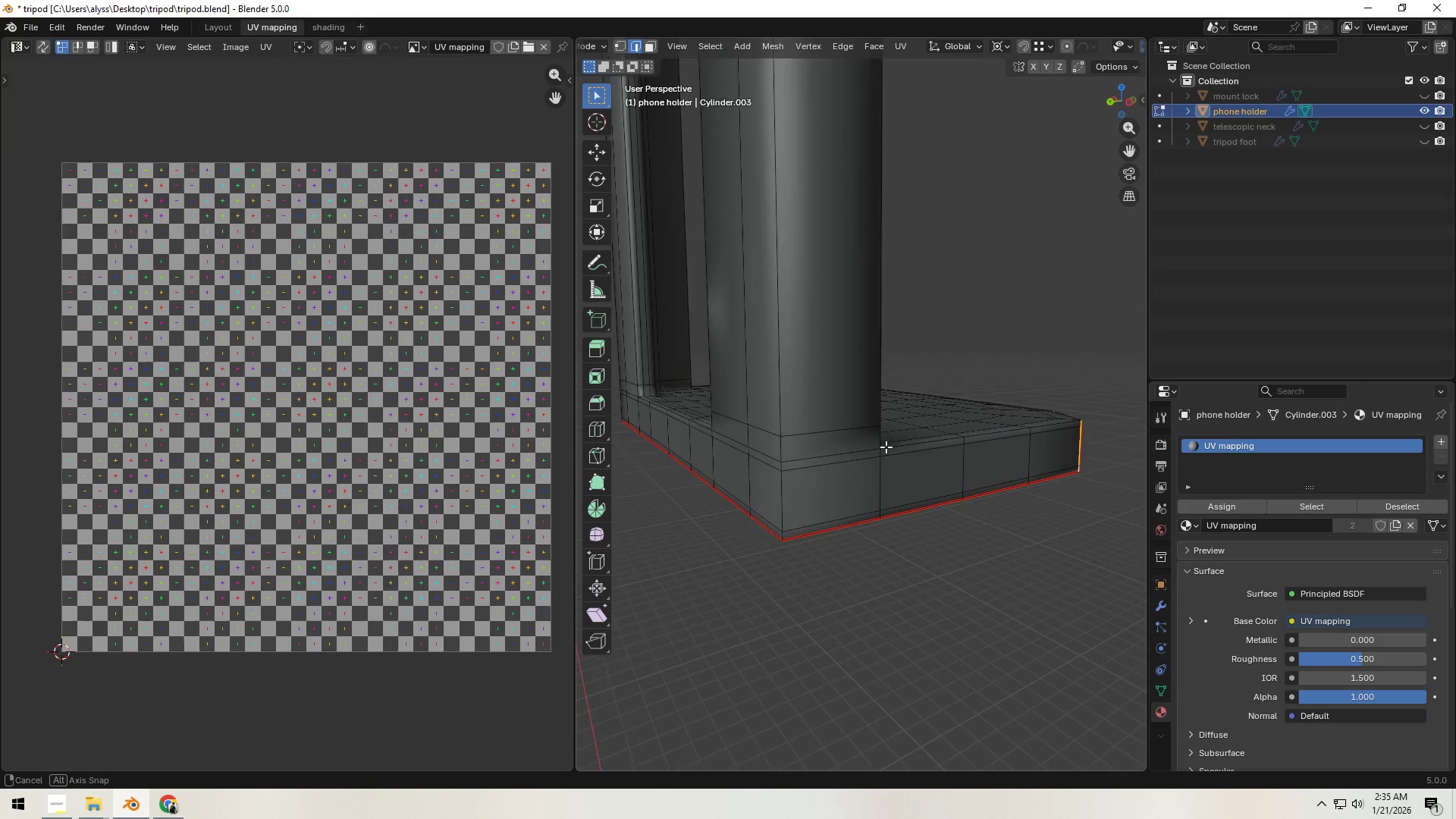 
hold_key(key=AltLeft, duration=1.05)
left_click([733, 467])
 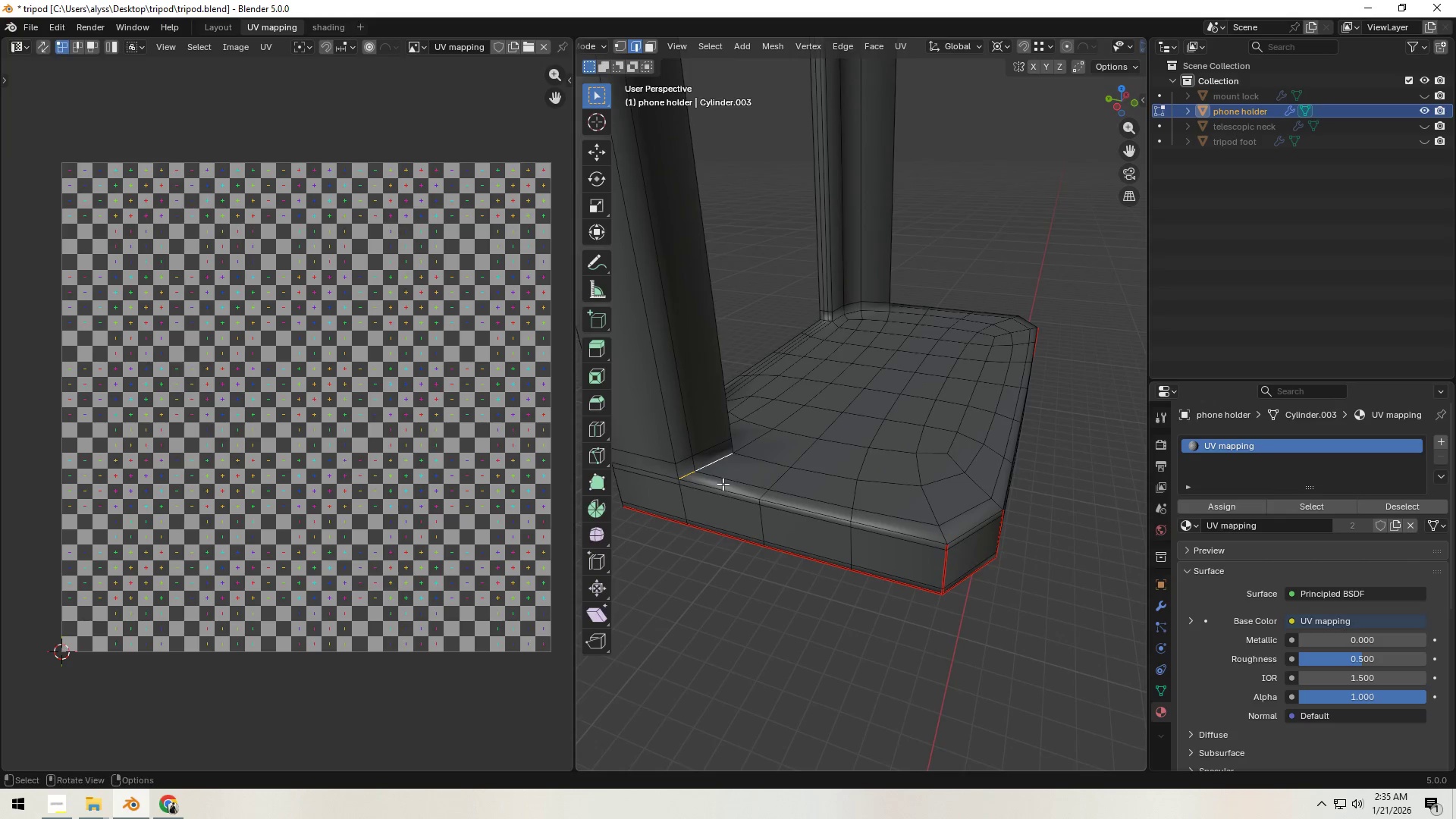 
key(Backquote)
 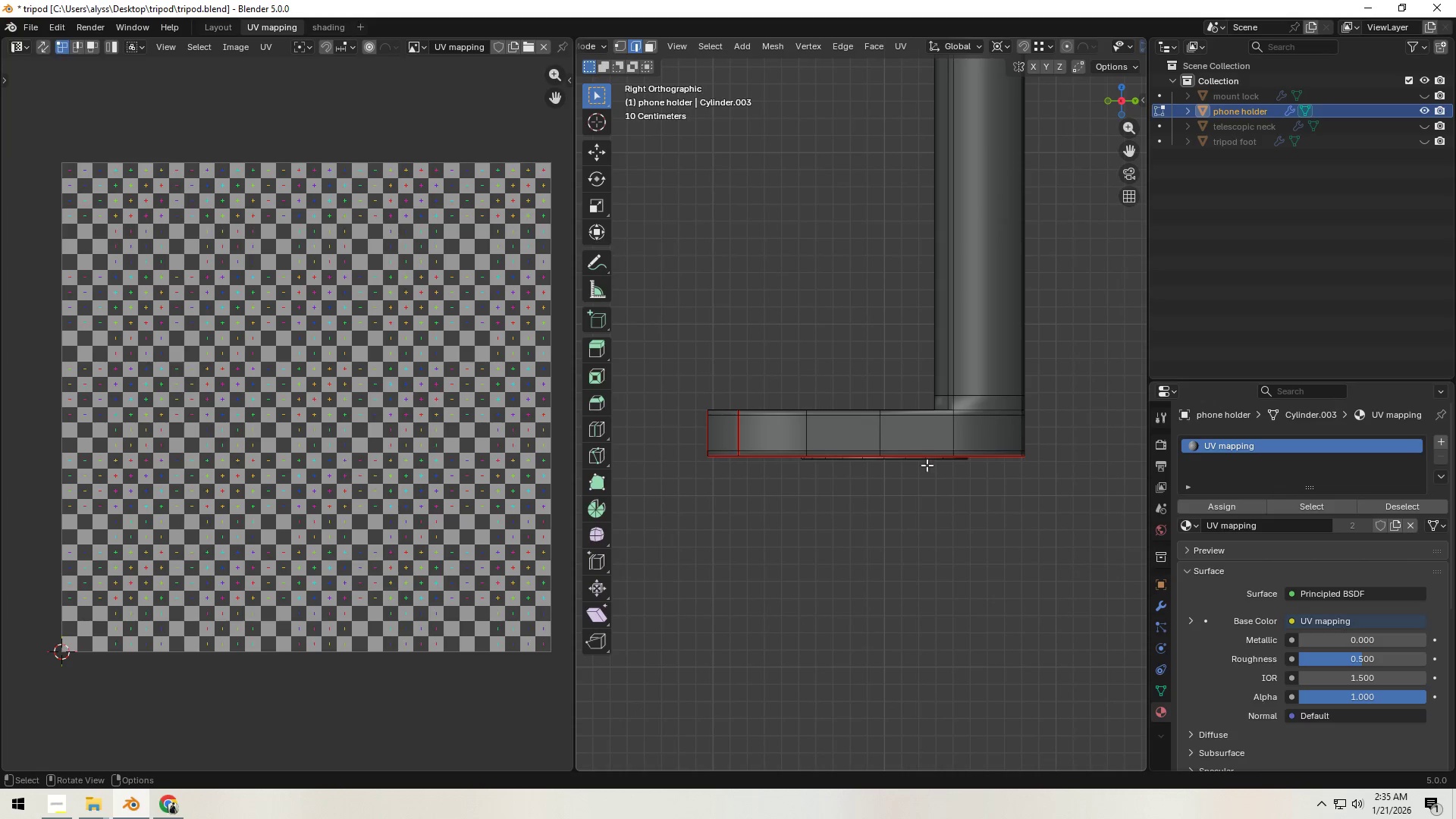 
key(Backquote)
 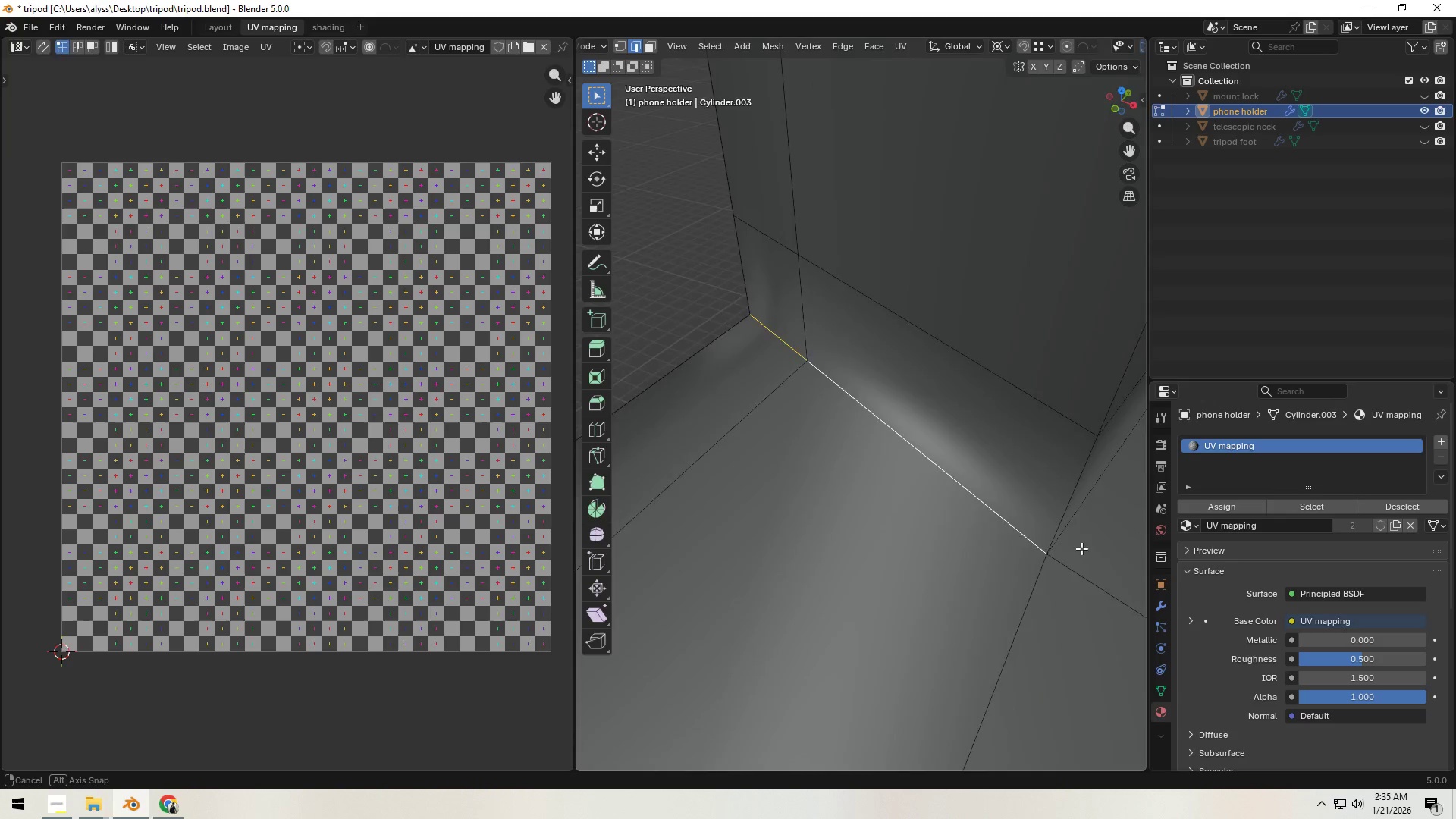 
scroll: coordinate [949, 489], scroll_direction: down, amount: 5.0
 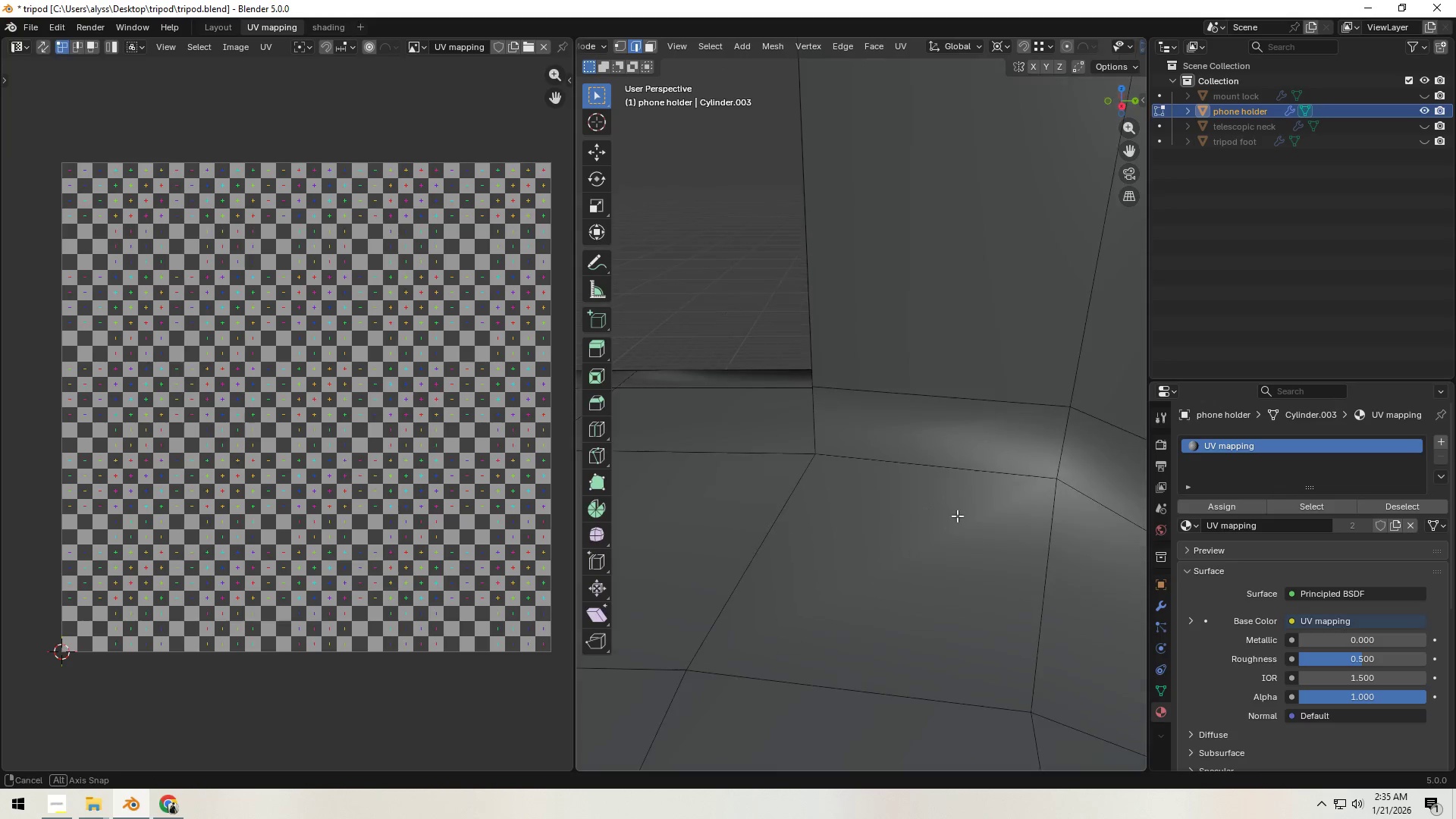 
key(Shift+ShiftLeft)
 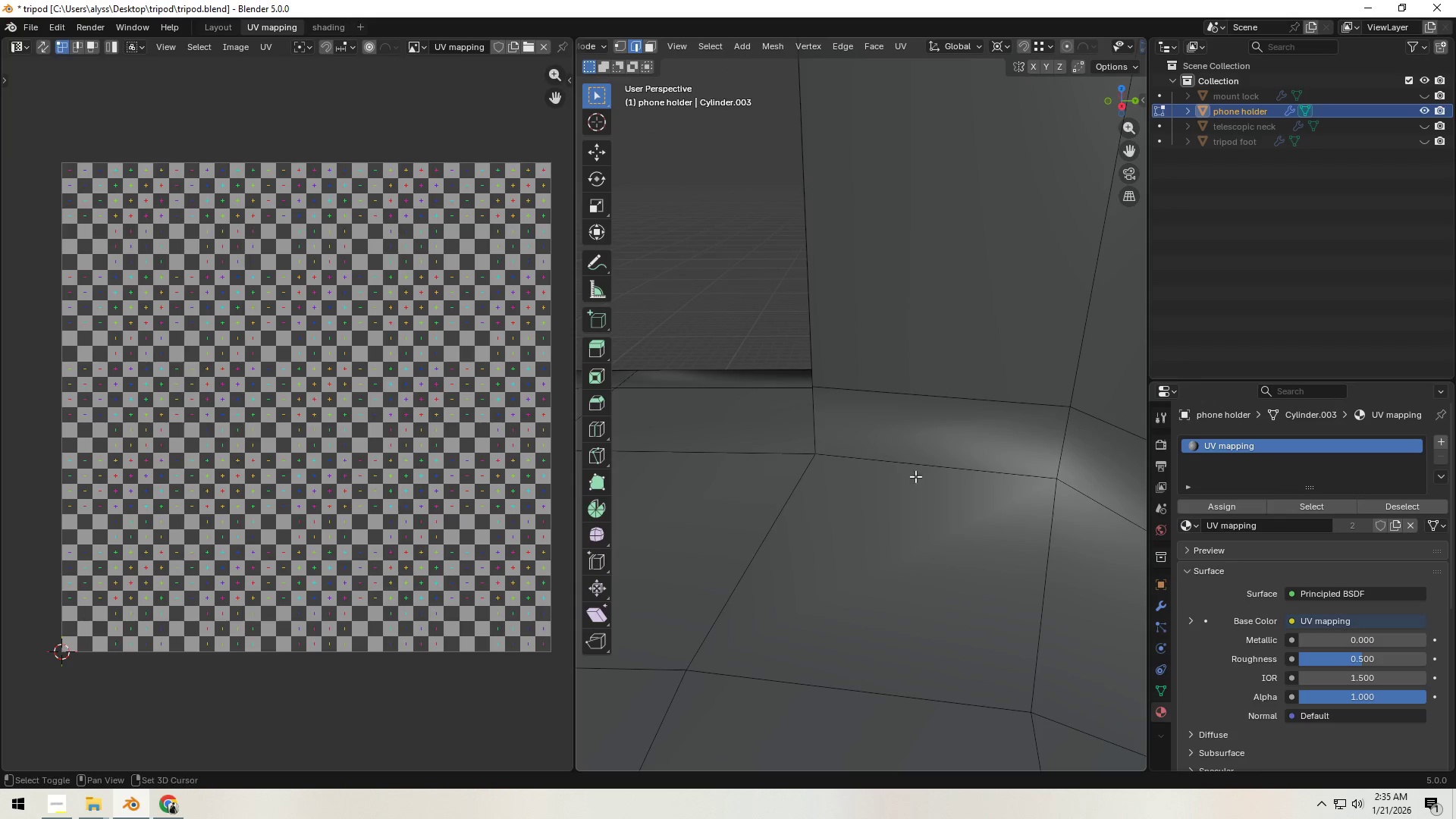 
left_click([915, 475])
 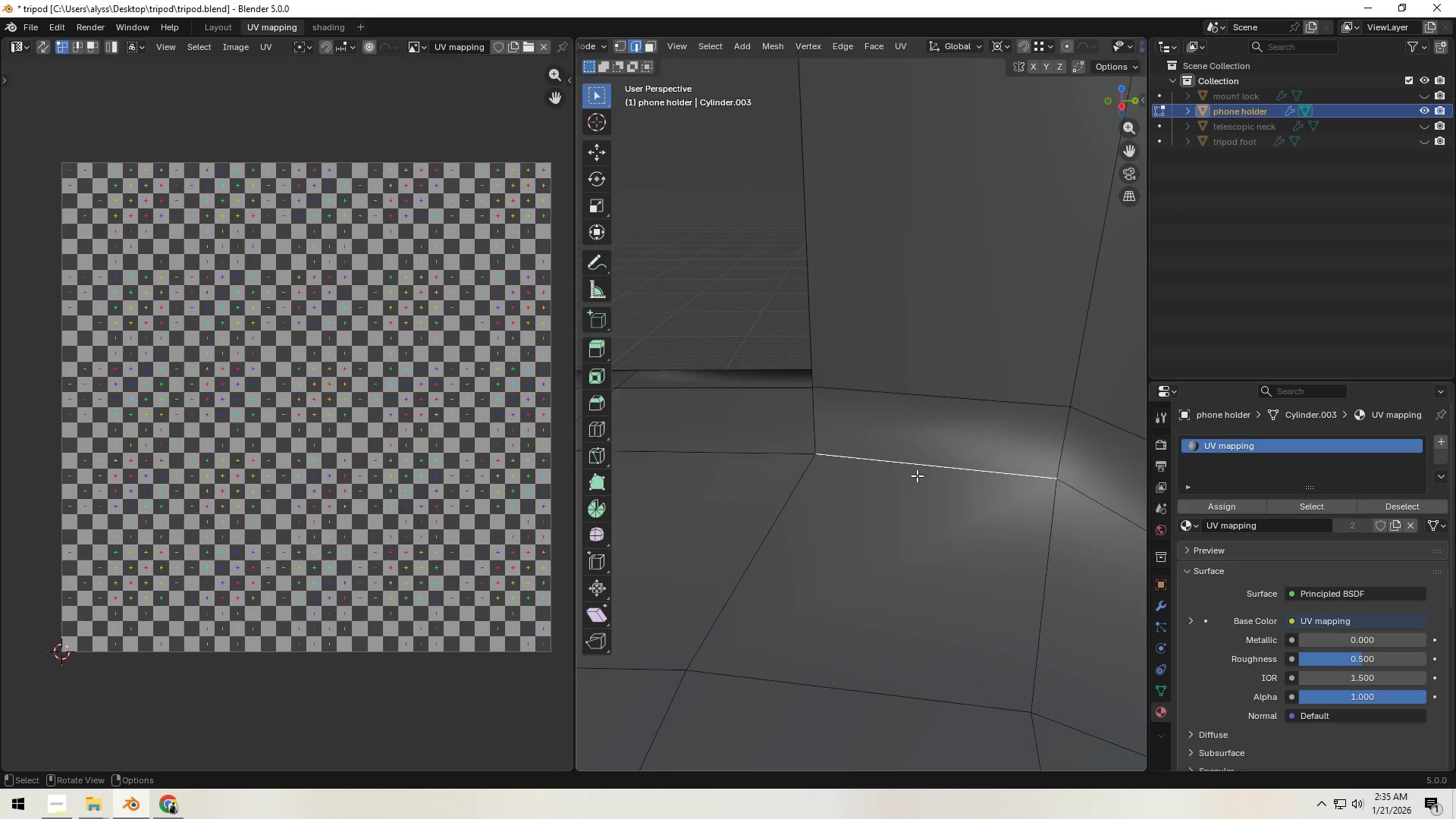 
scroll: coordinate [919, 480], scroll_direction: down, amount: 3.0
 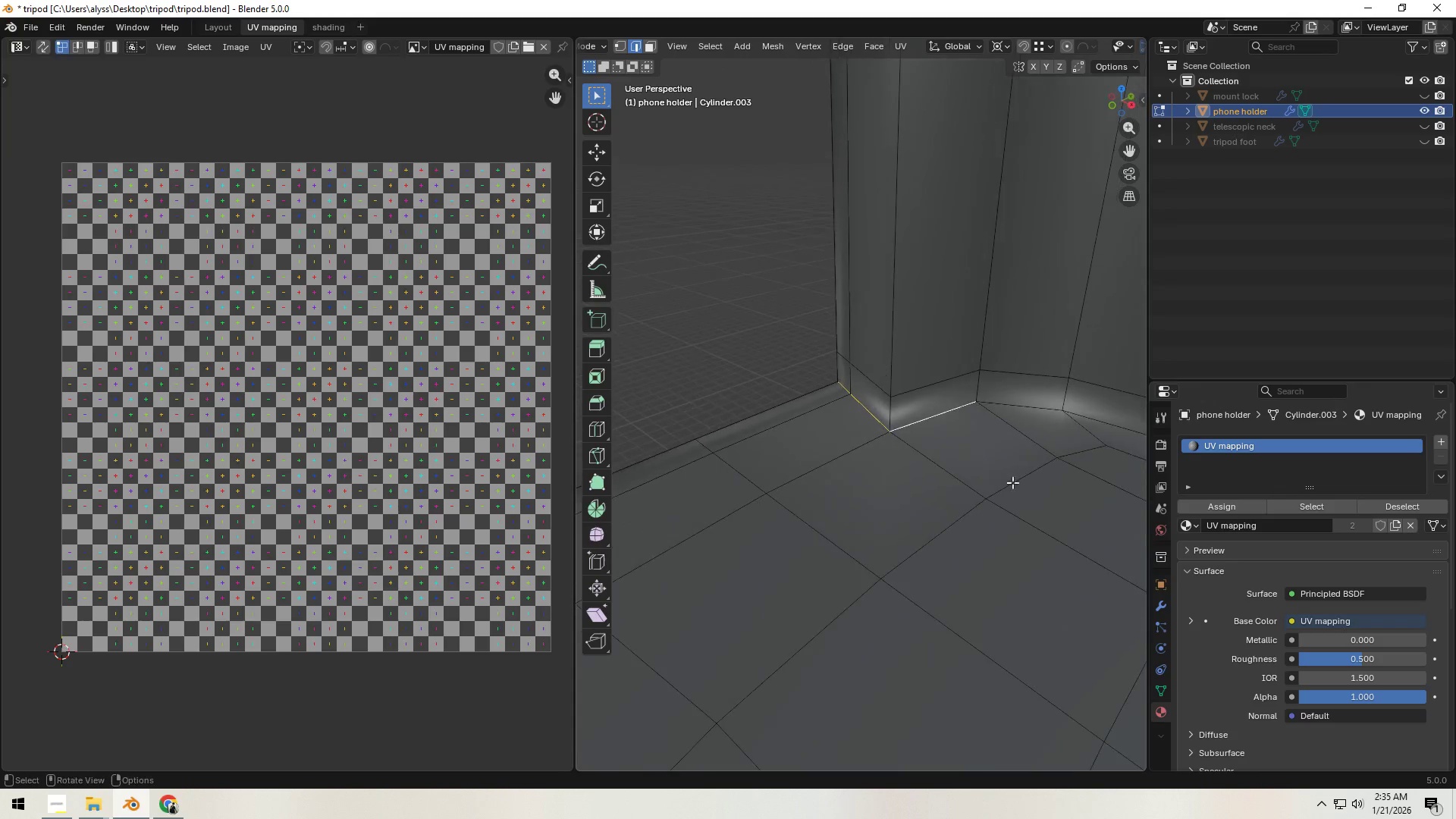 
hold_key(key=ShiftLeft, duration=0.45)
 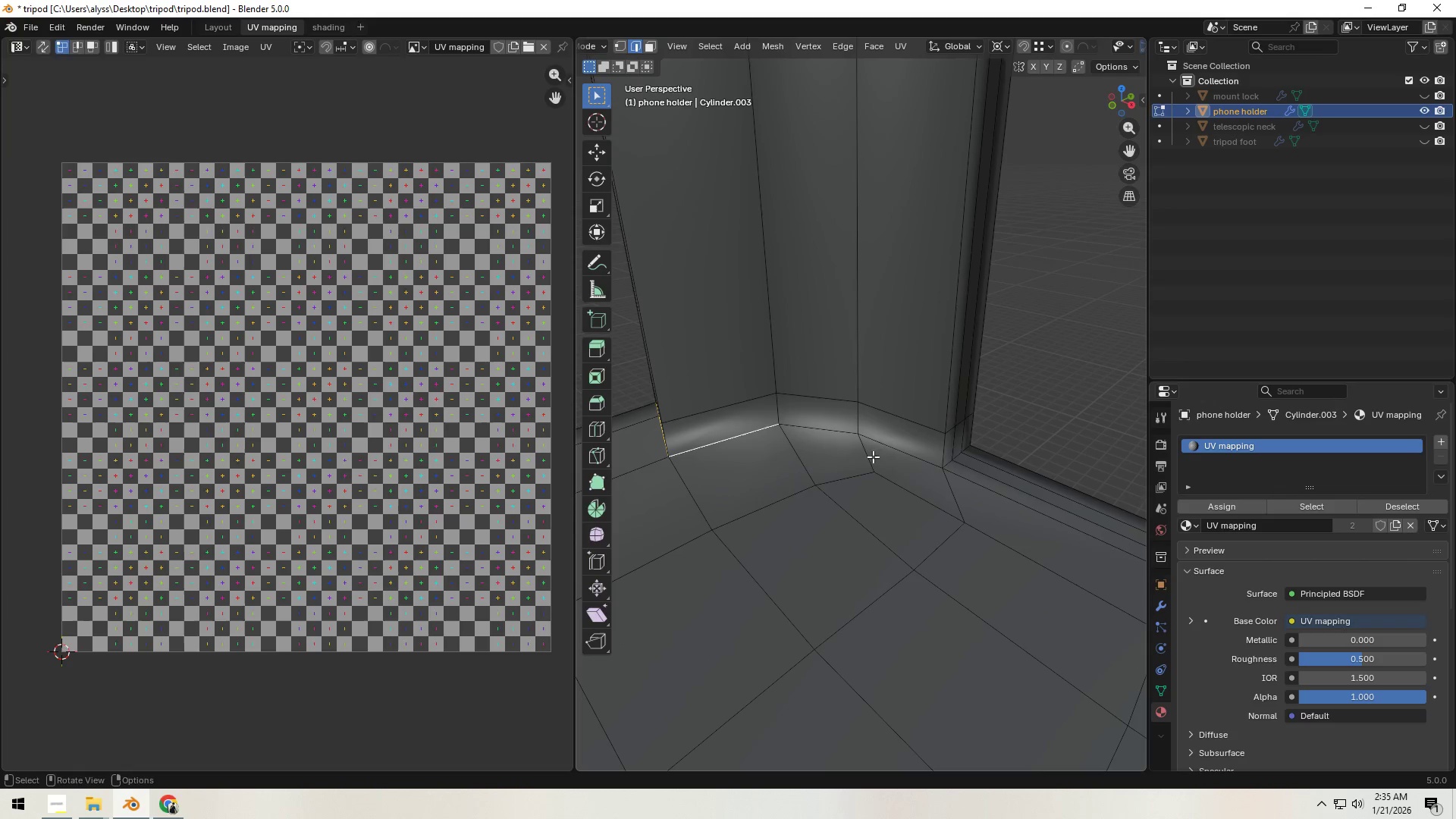 
hold_key(key=ControlLeft, duration=0.38)
left_click([897, 445])
 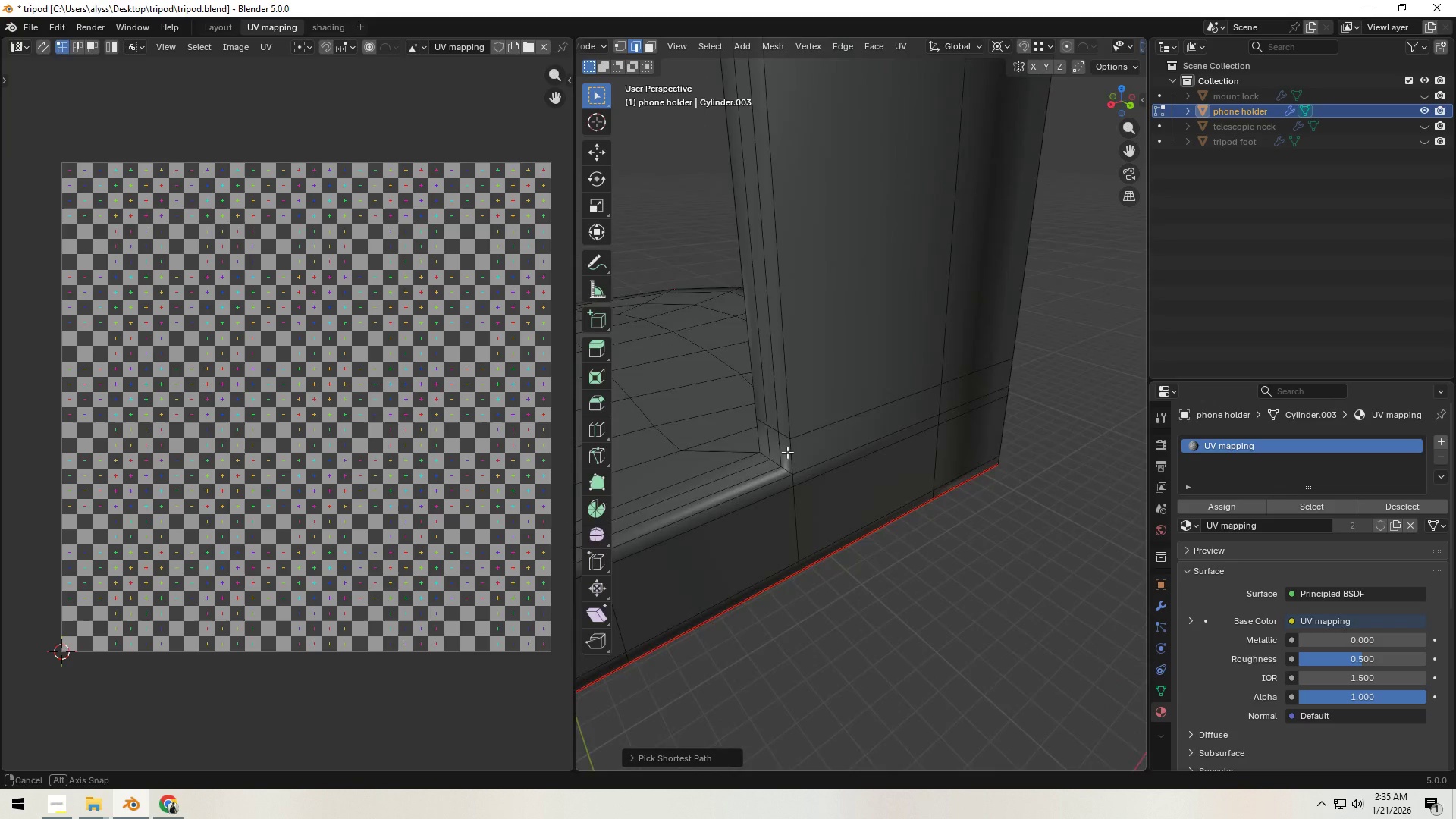 
hold_key(key=ControlLeft, duration=0.47)
left_click([888, 434])
 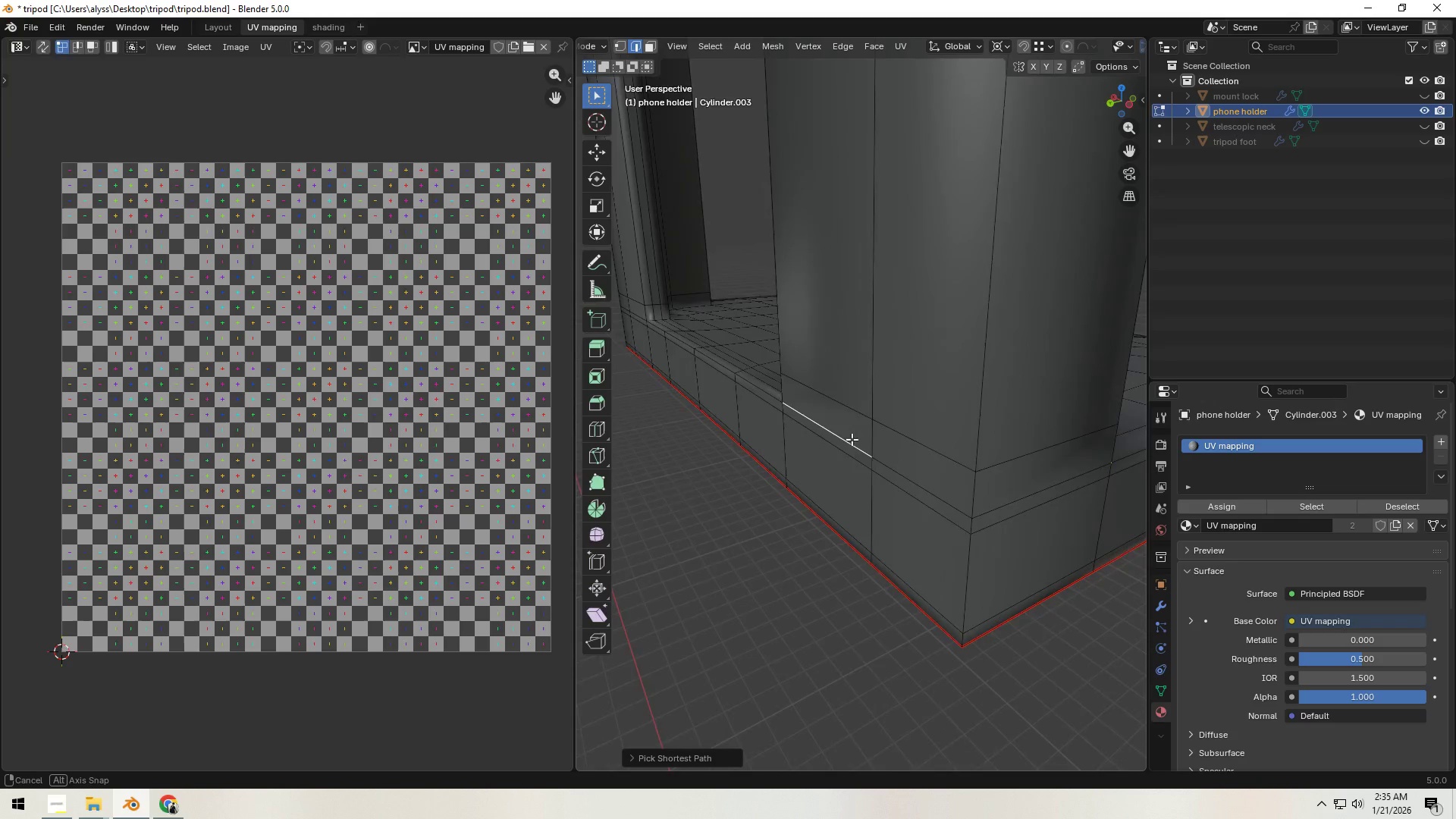 
hold_key(key=ControlLeft, duration=0.36)
left_click([912, 491])
 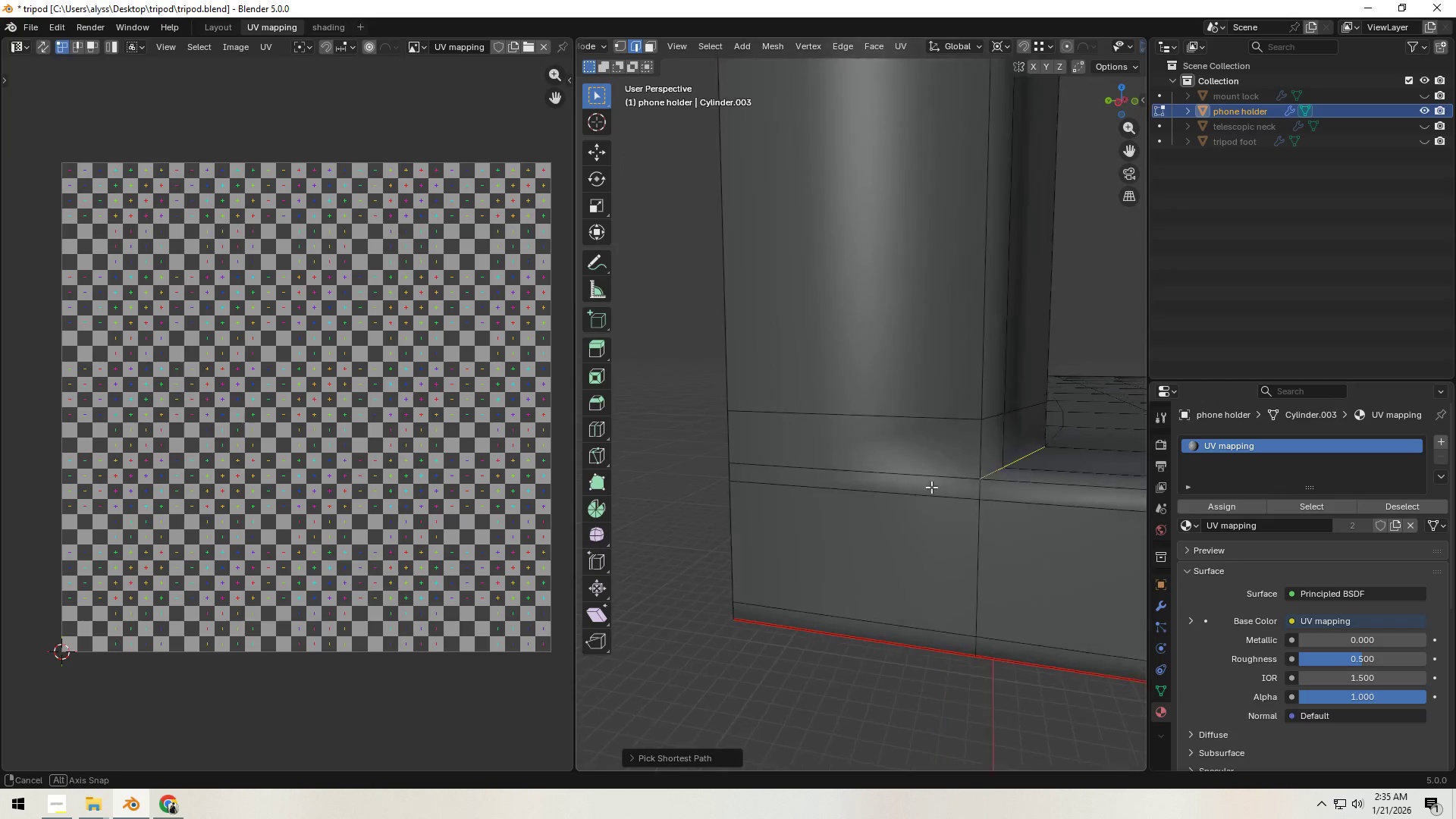 
hold_key(key=ControlLeft, duration=0.45)
left_click([851, 479])
 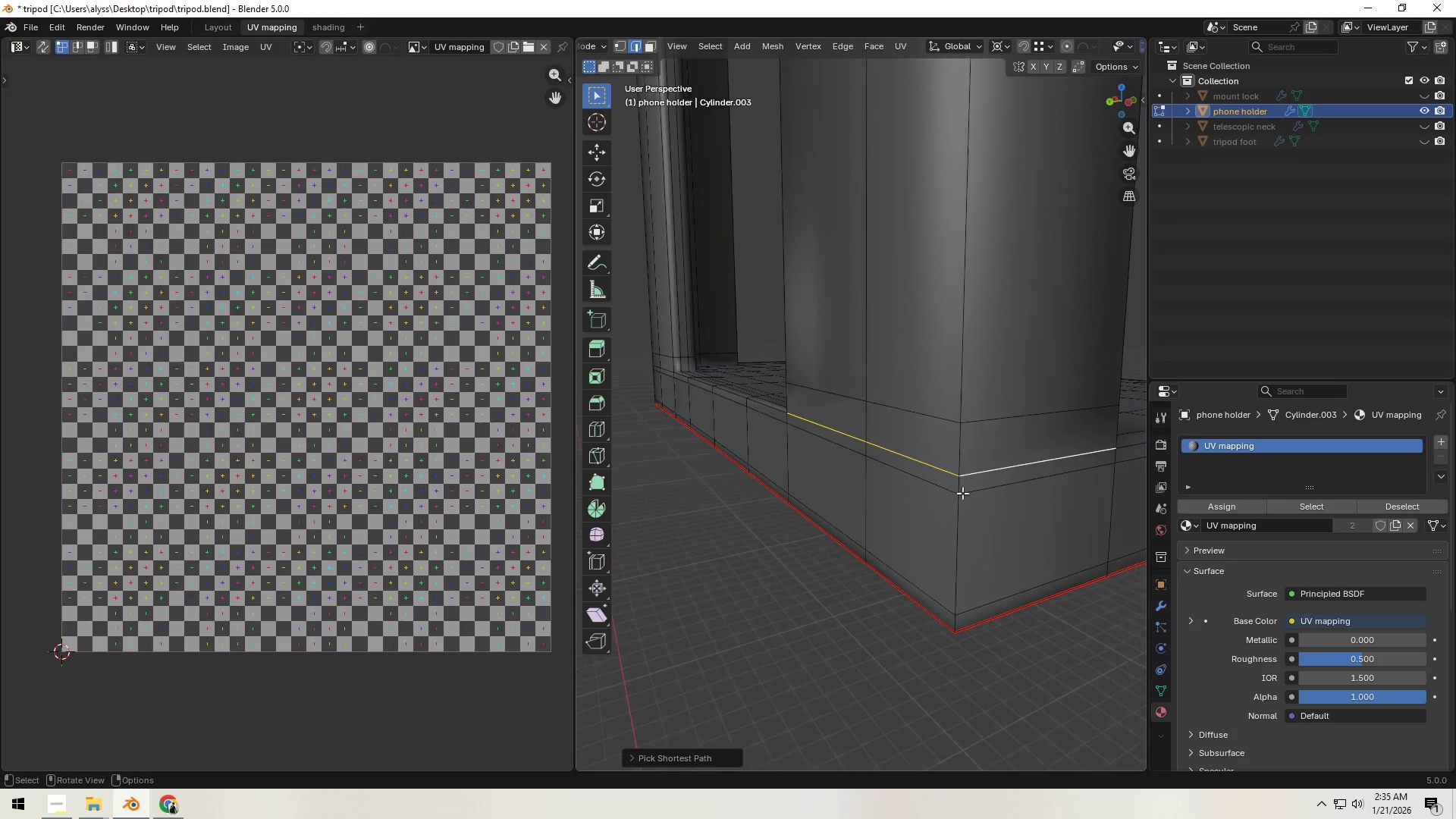 
hold_key(key=ShiftLeft, duration=1.5)
left_click([959, 535])
 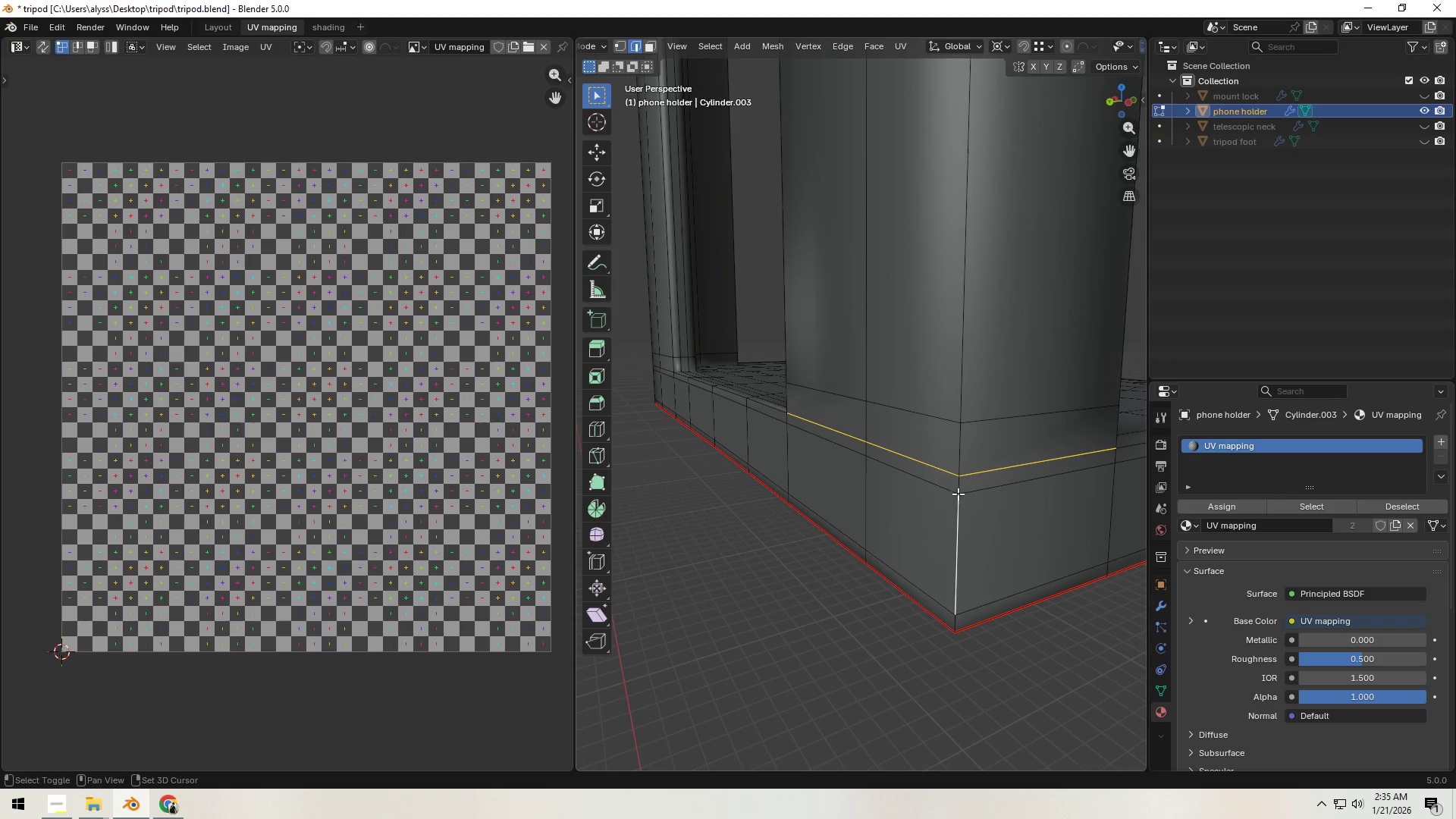 
left_click([959, 483])
 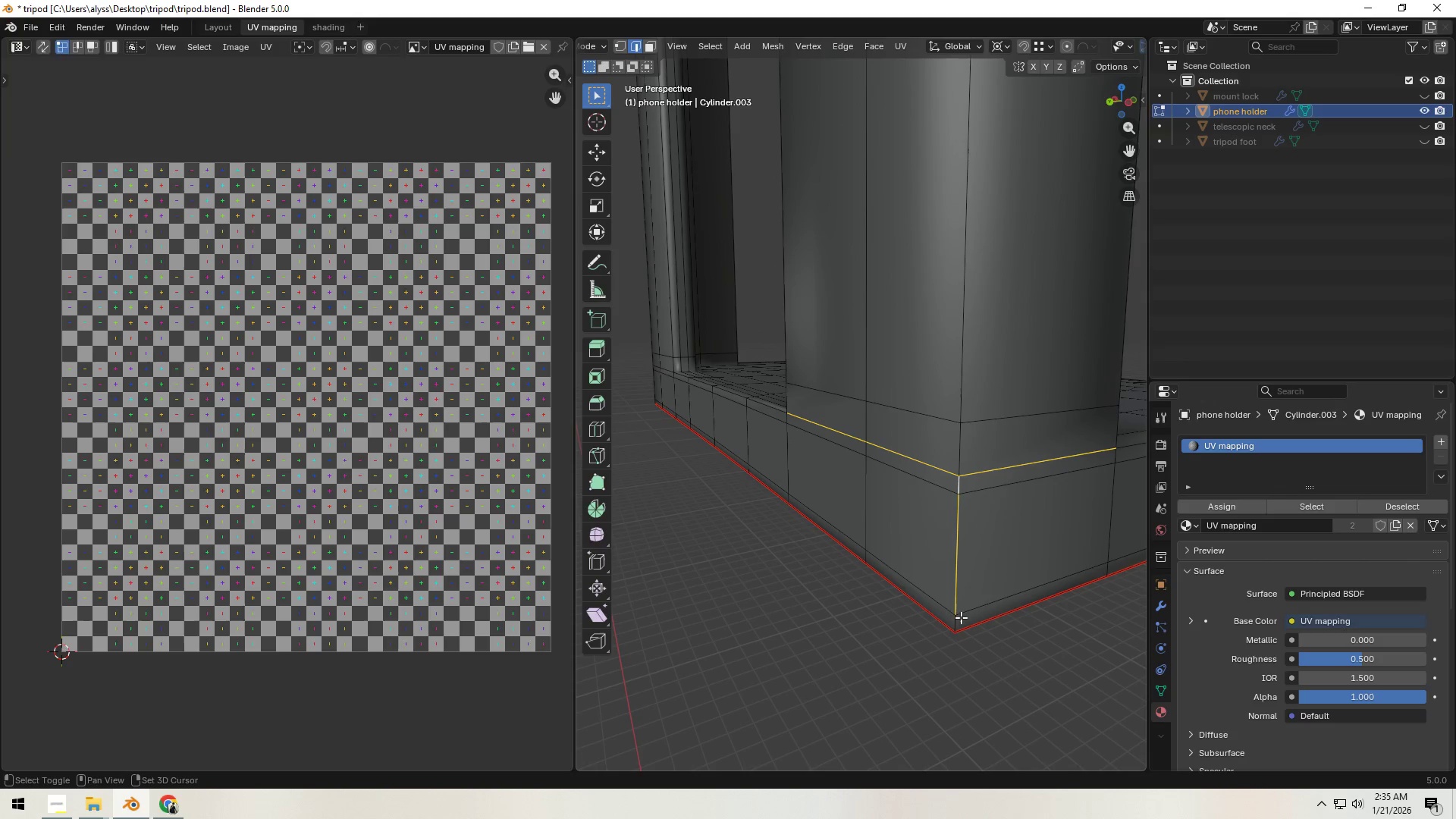 
hold_key(key=ShiftLeft, duration=0.66)
left_click([959, 620])
 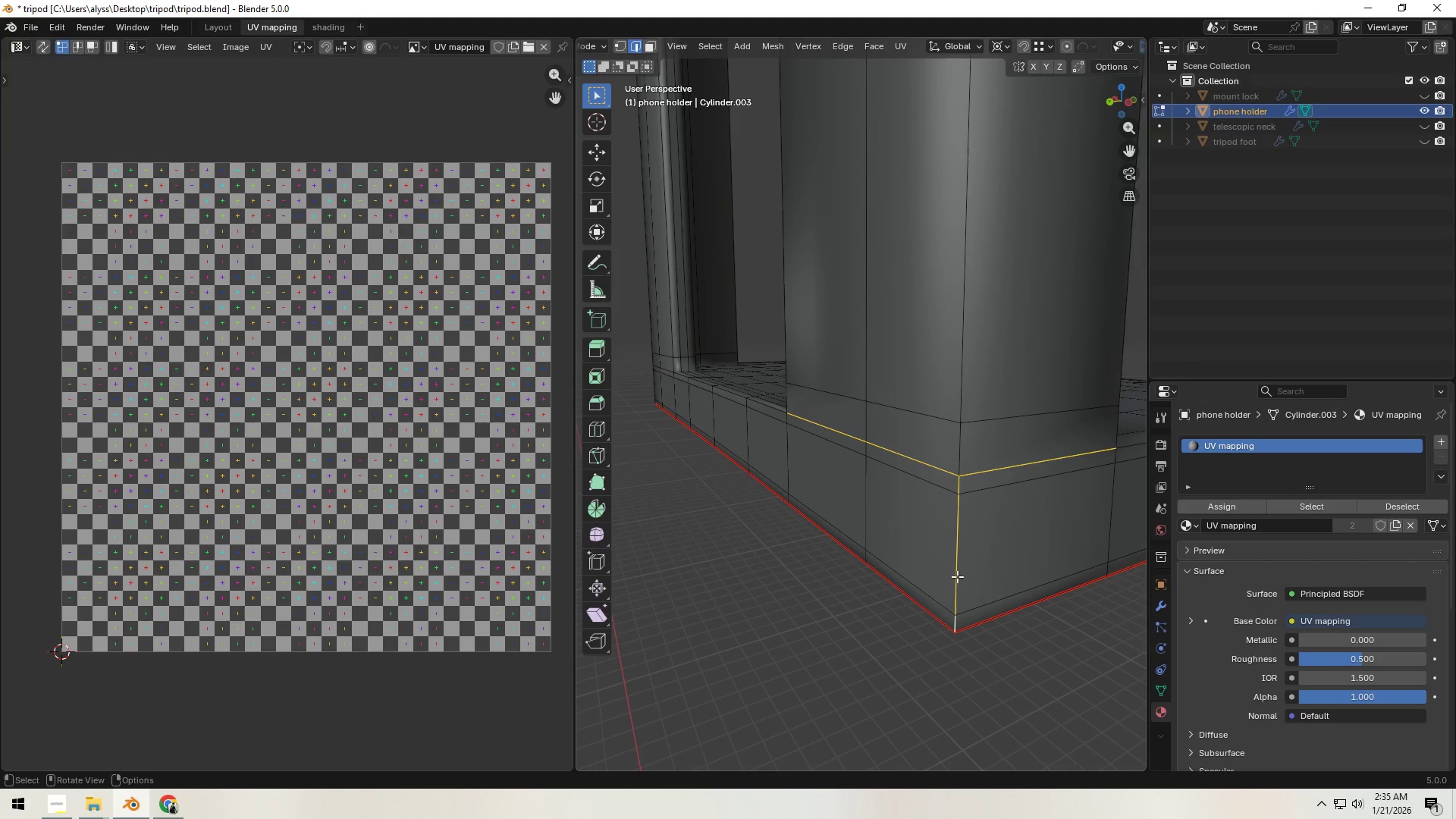 
key(Control+E)
 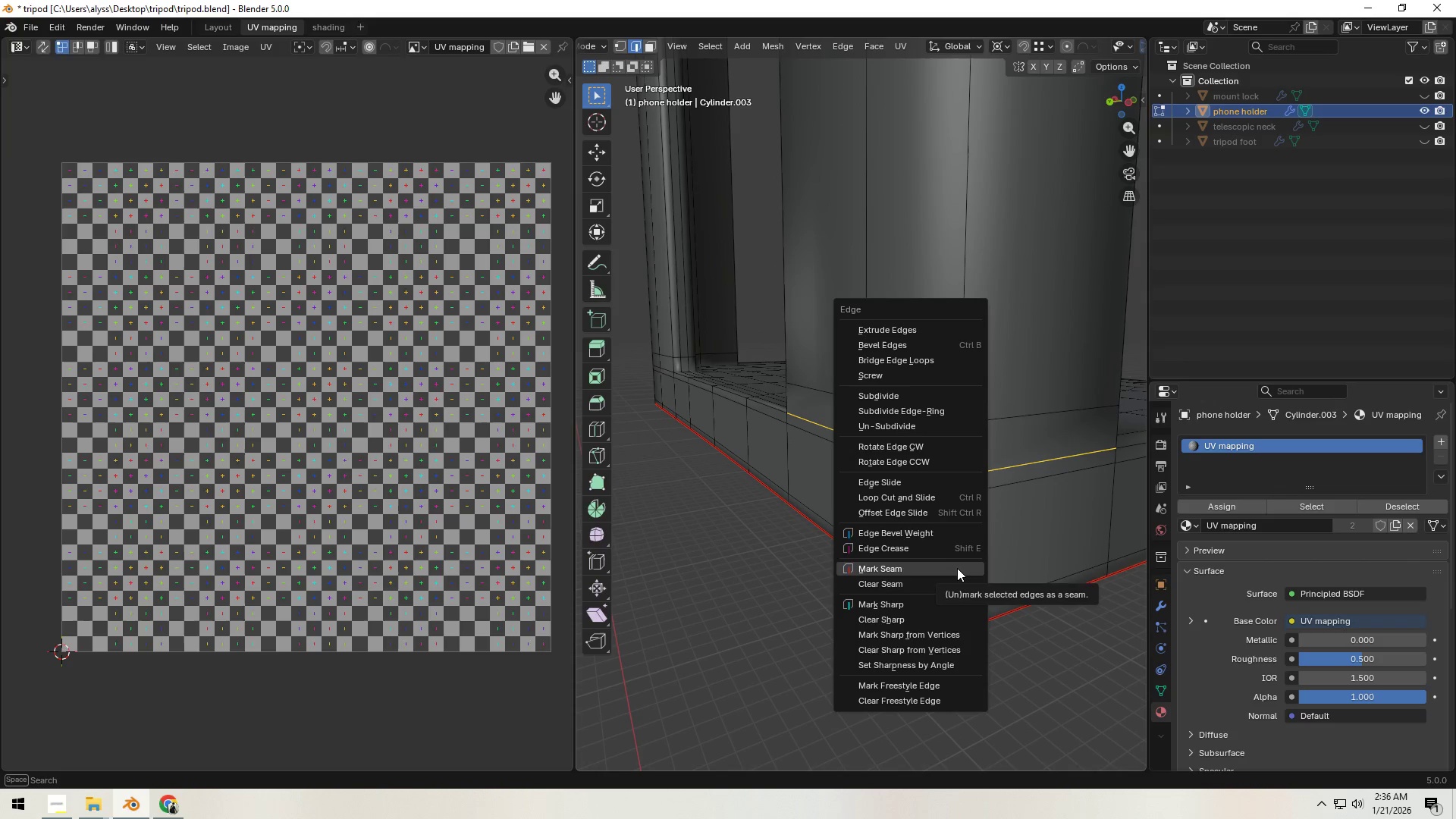 
left_click([957, 568])
 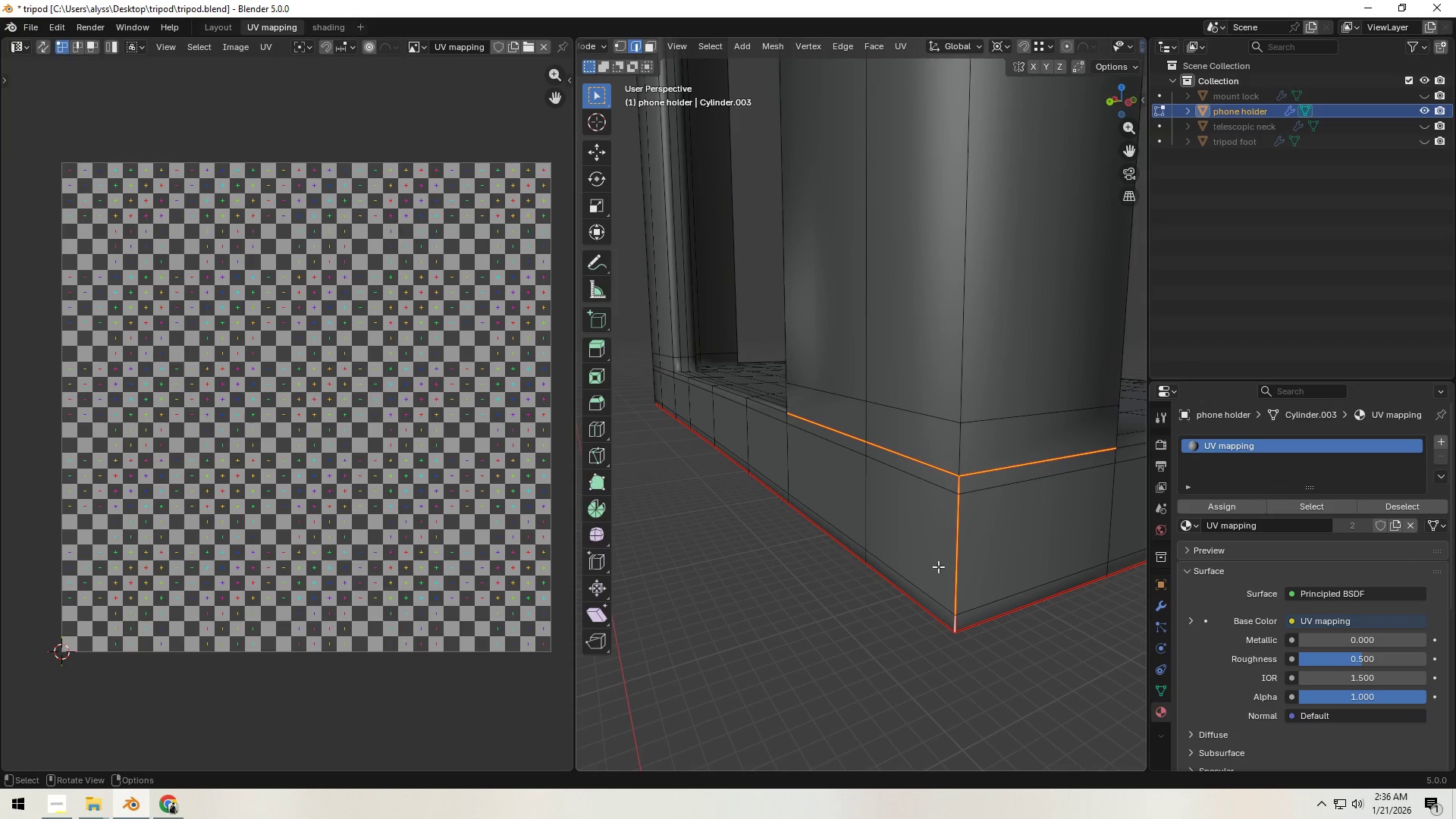 
scroll: coordinate [999, 548], scroll_direction: down, amount: 8.0
 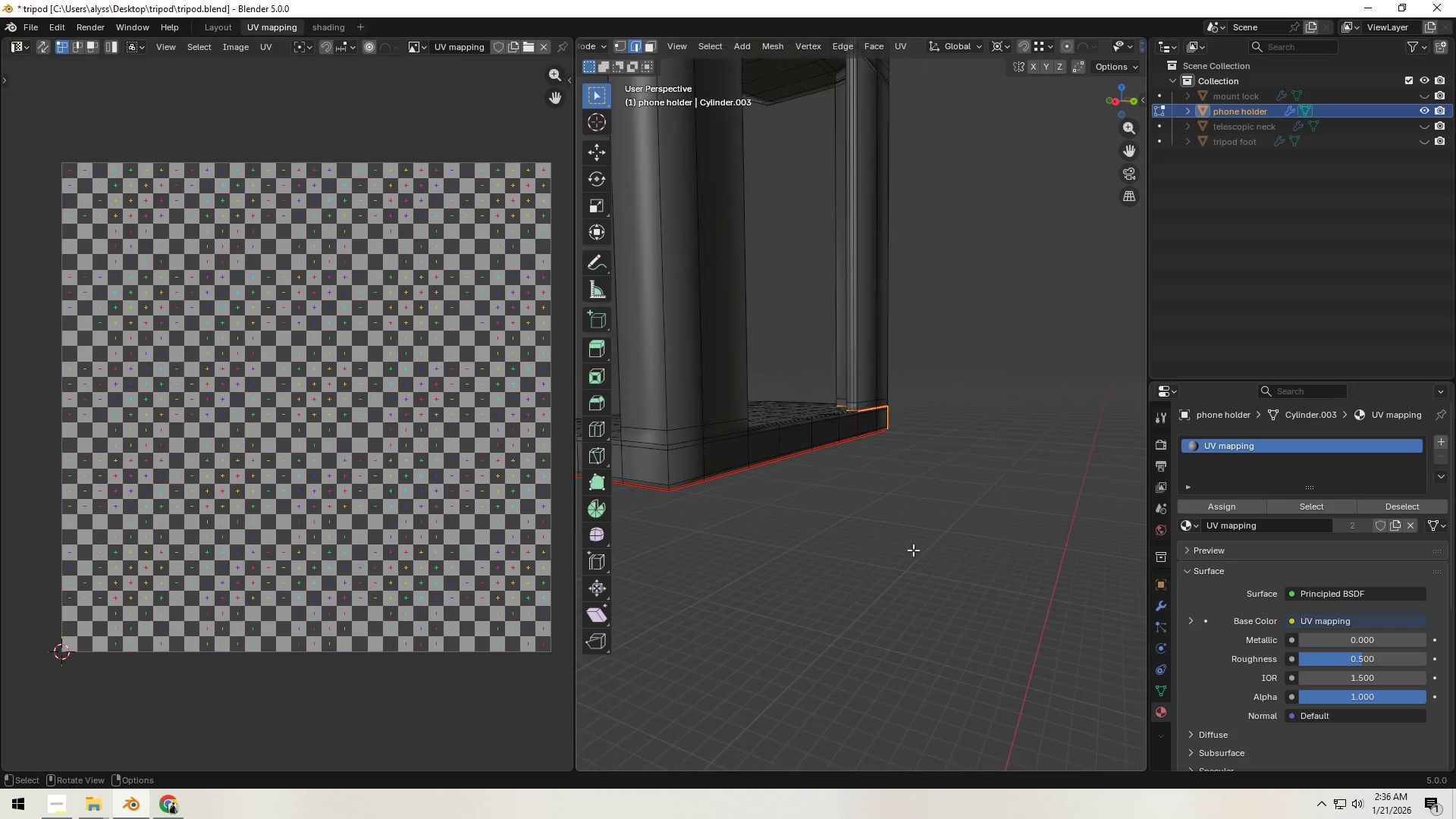 
hold_key(key=ShiftLeft, duration=0.38)
 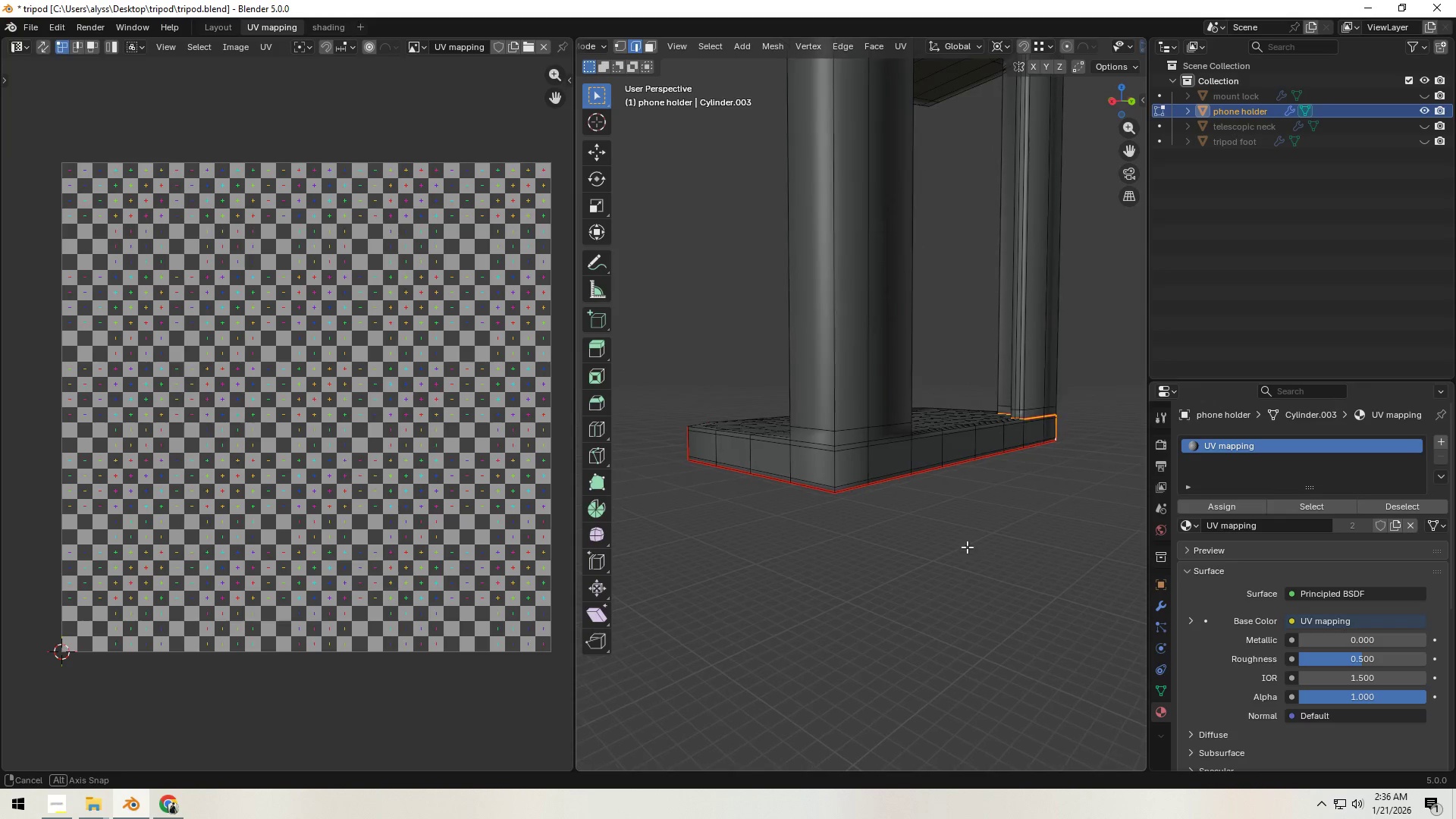 
scroll: coordinate [926, 544], scroll_direction: up, amount: 3.0
 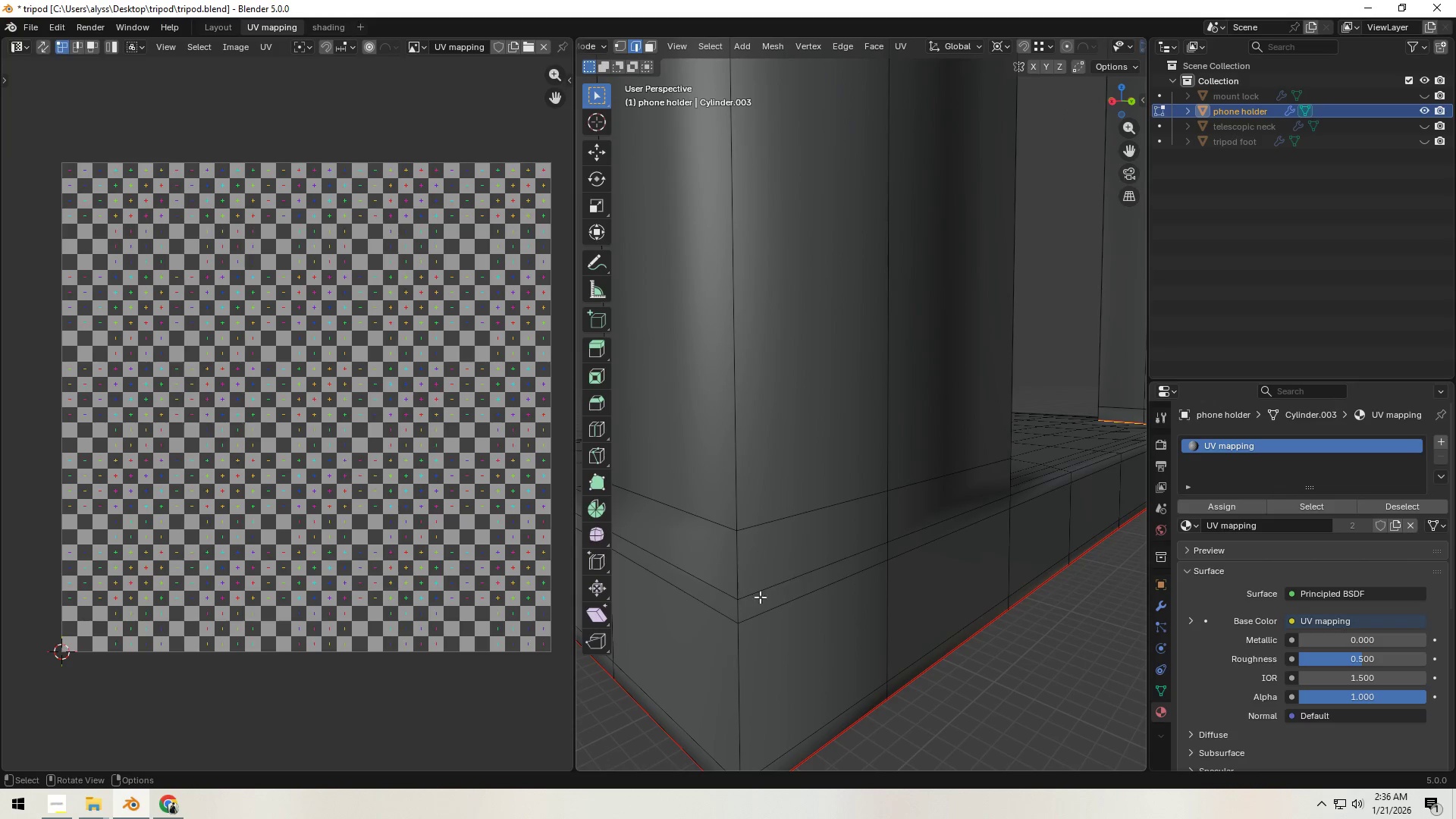 
scroll: coordinate [761, 598], scroll_direction: down, amount: 1.0
 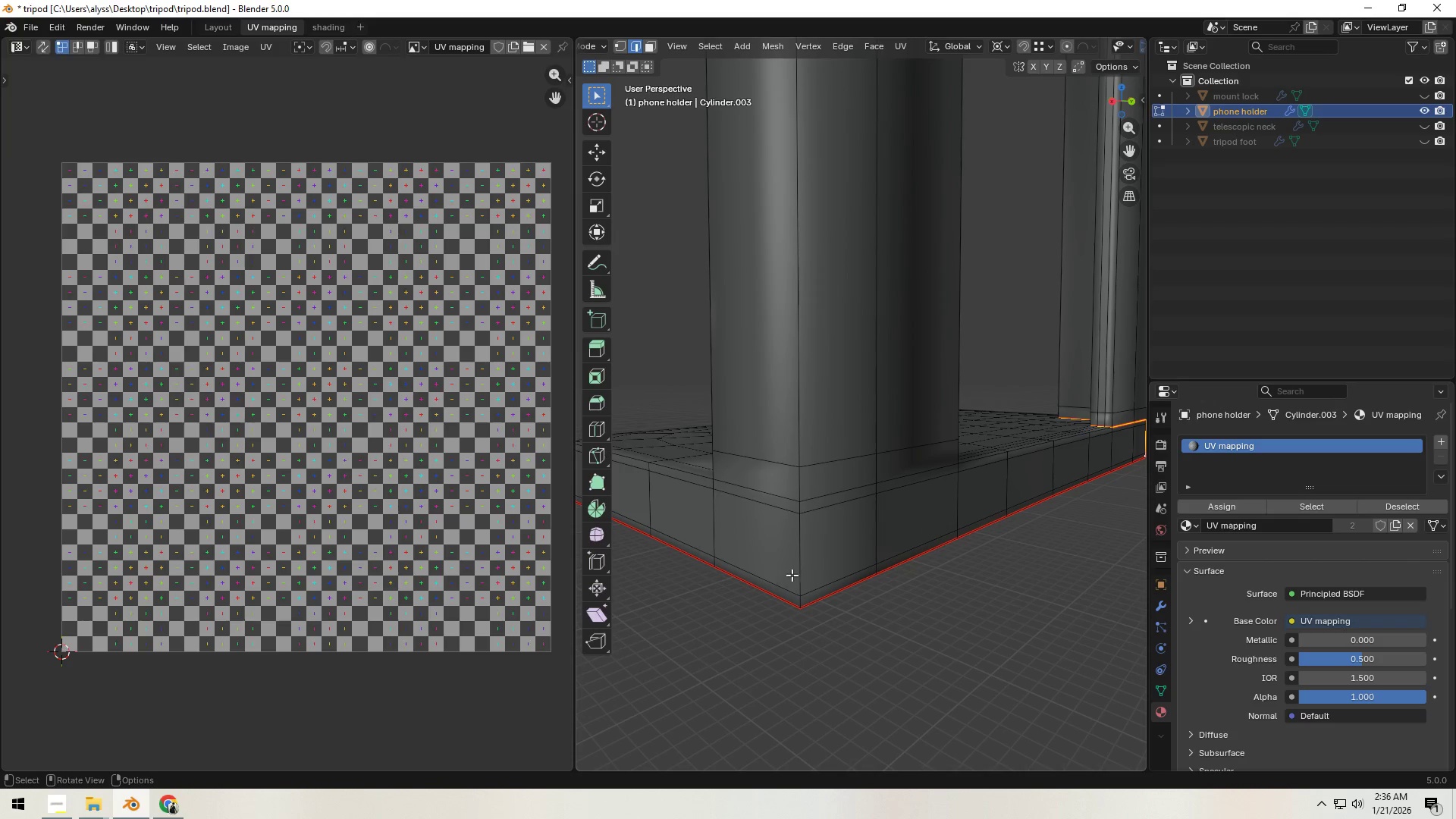 
left_click([800, 559])
 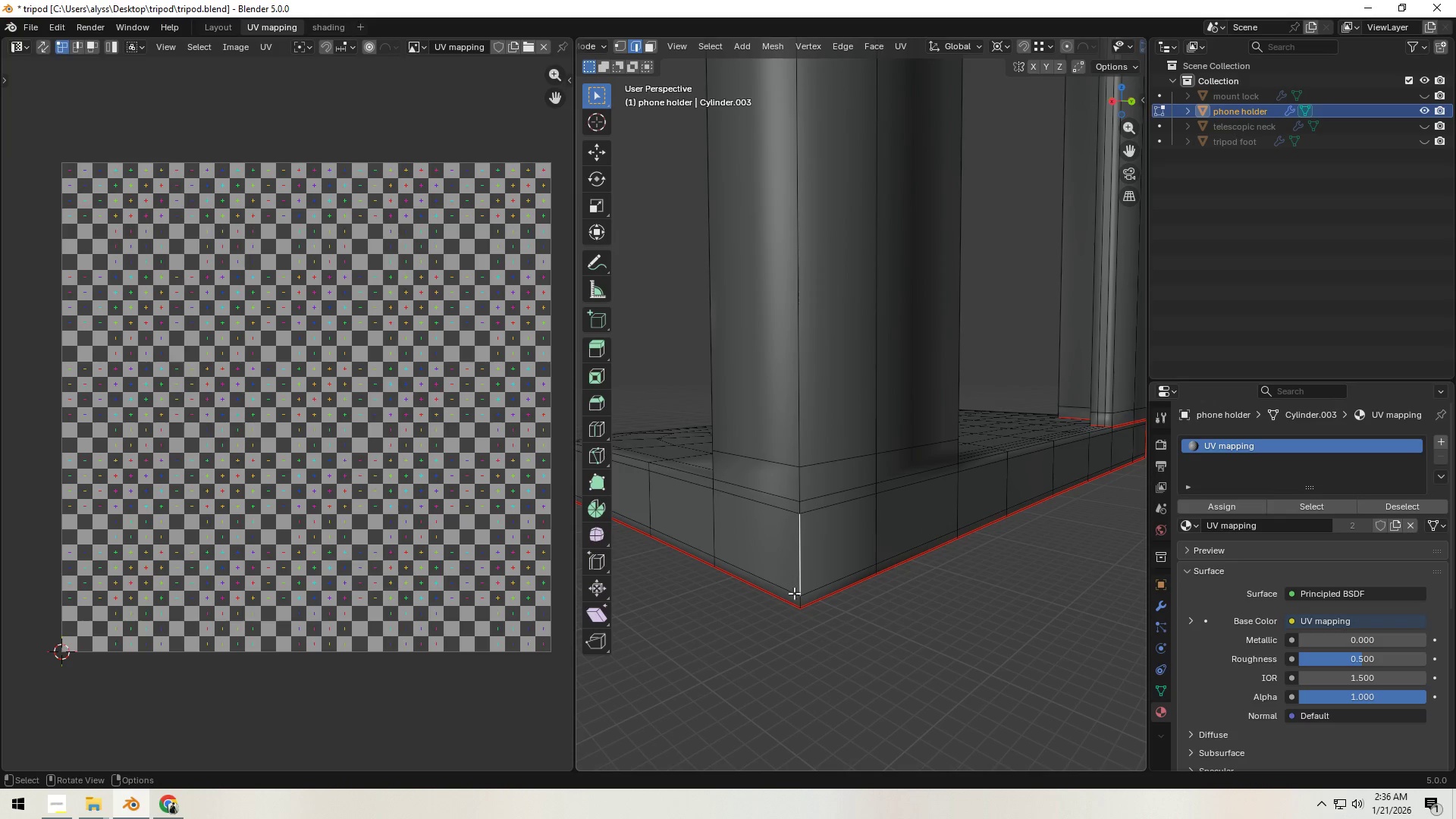 
hold_key(key=ShiftLeft, duration=1.5)
left_click([798, 602])
 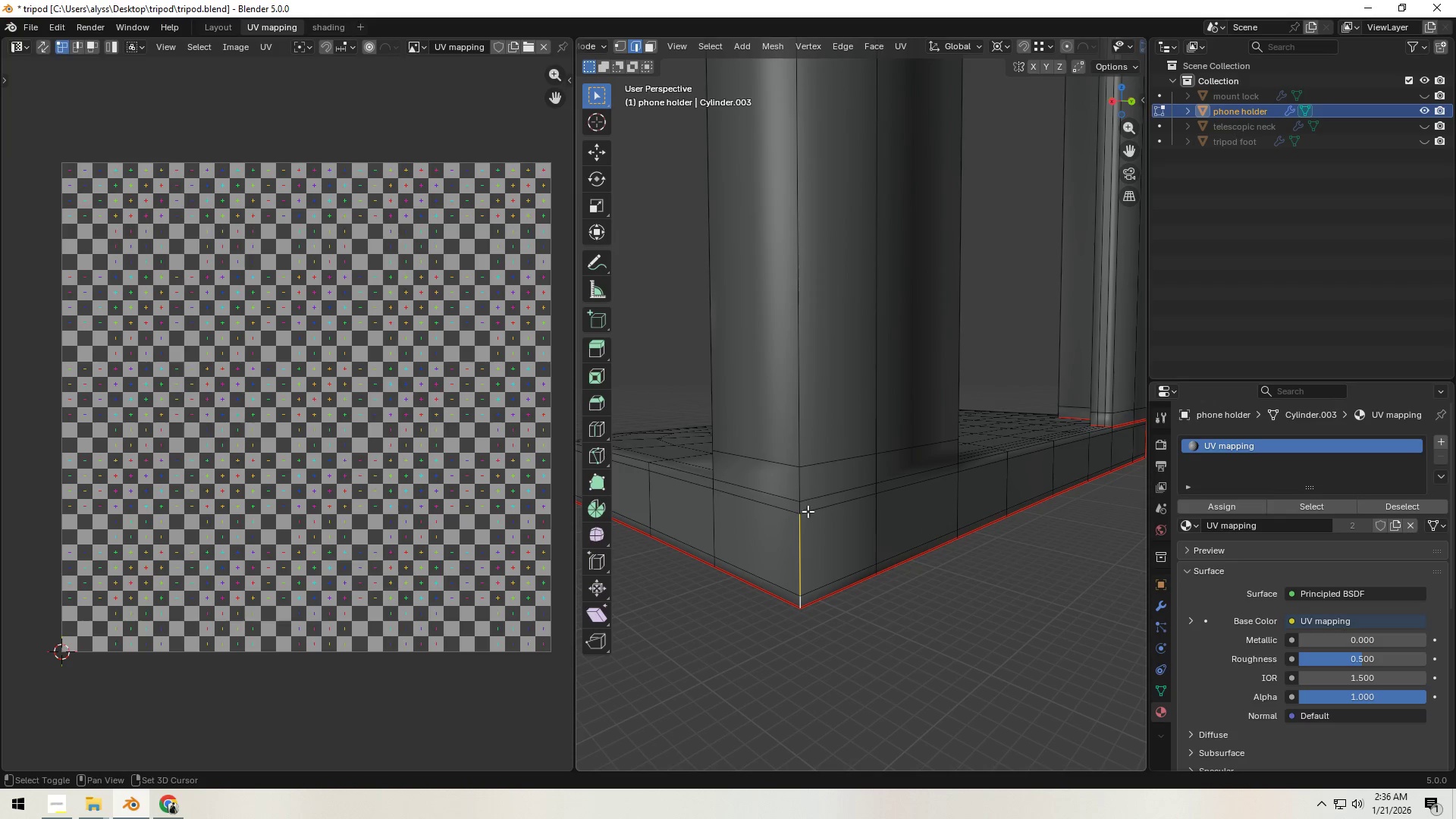 
left_click([803, 506])
 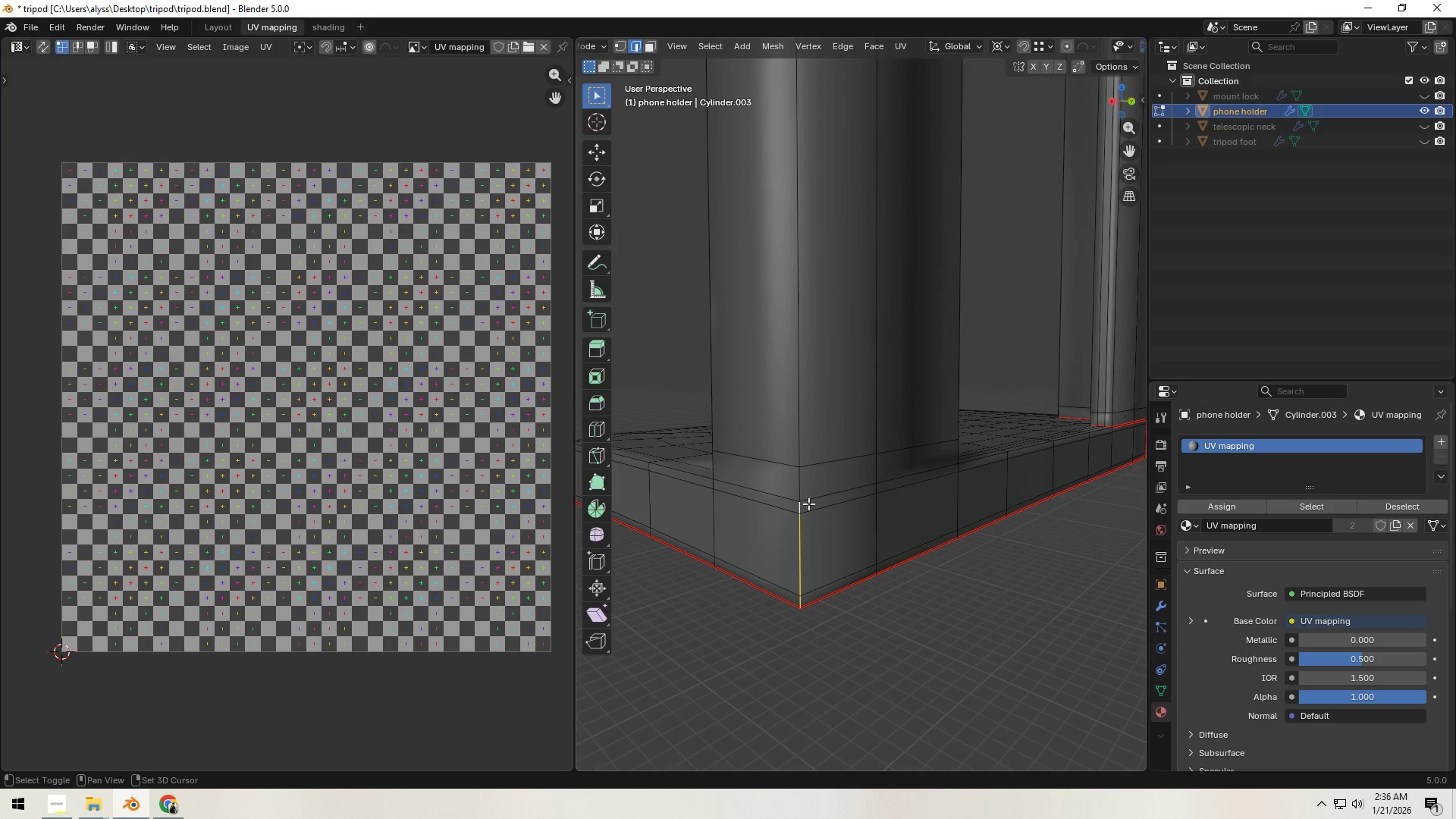 
hold_key(key=ShiftLeft, duration=1.51)
left_click([822, 494])
 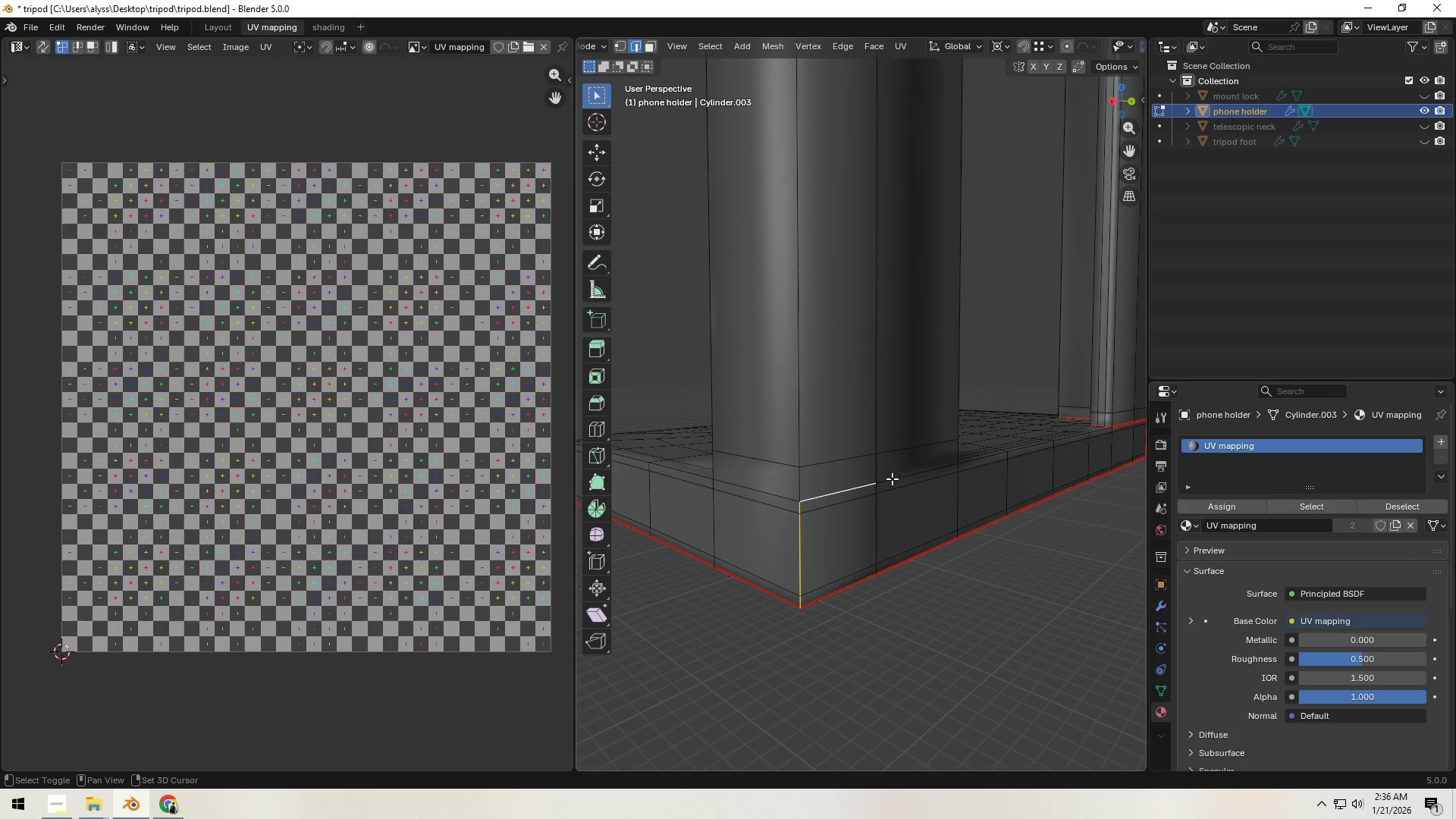 
double_click([907, 476])
 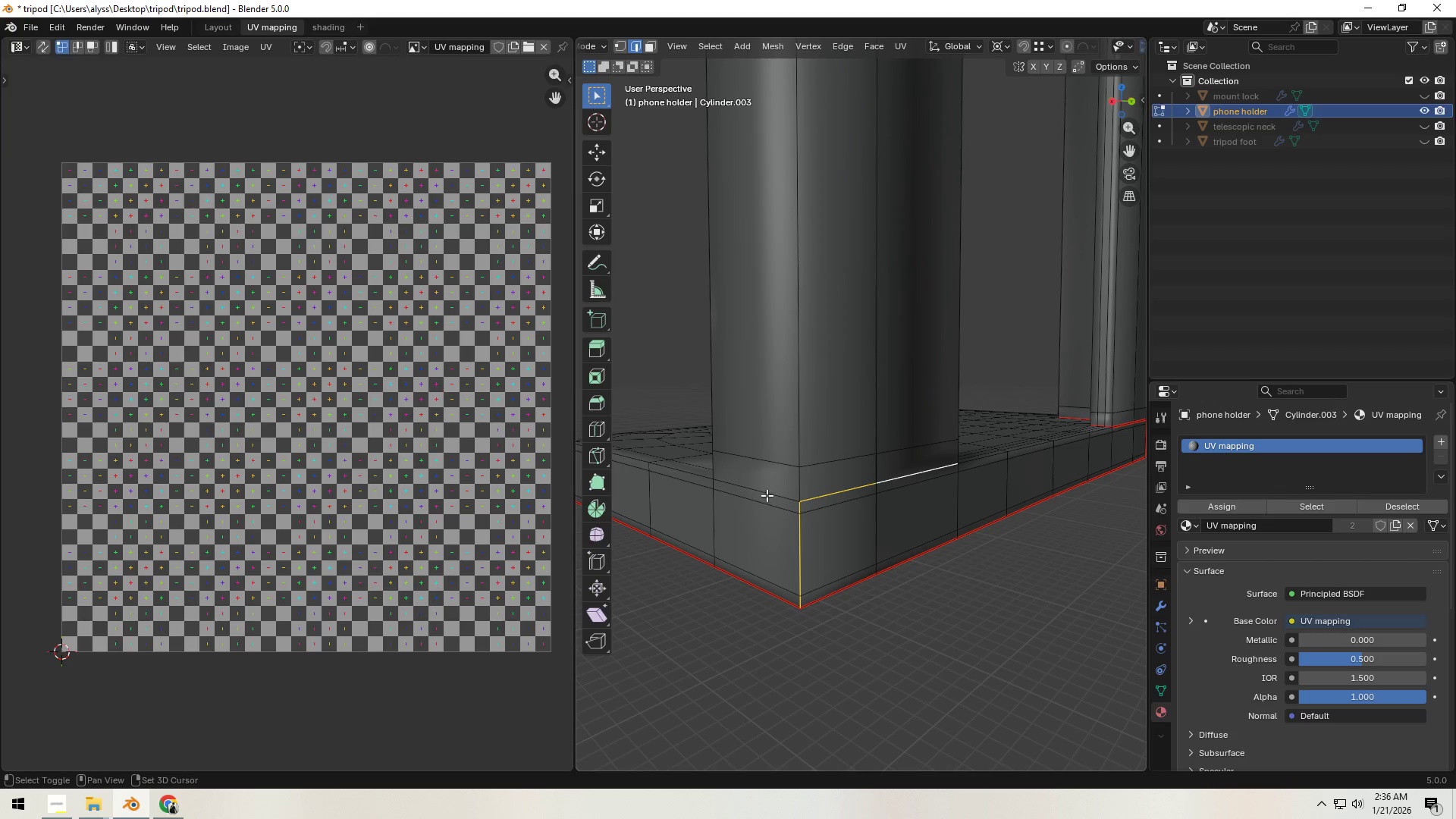 
key(Shift+ShiftLeft)
 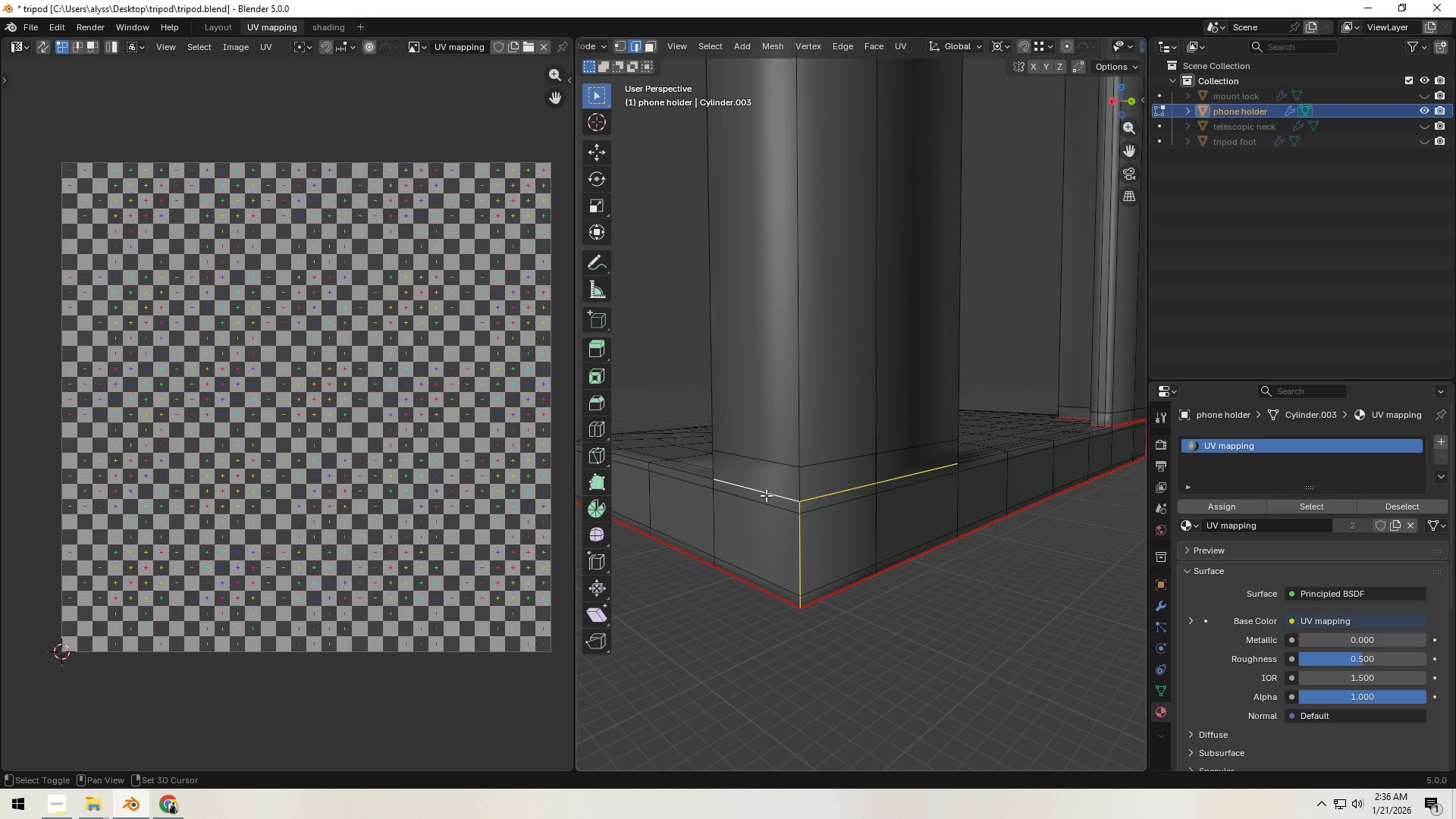 
key(Shift+ShiftLeft)
 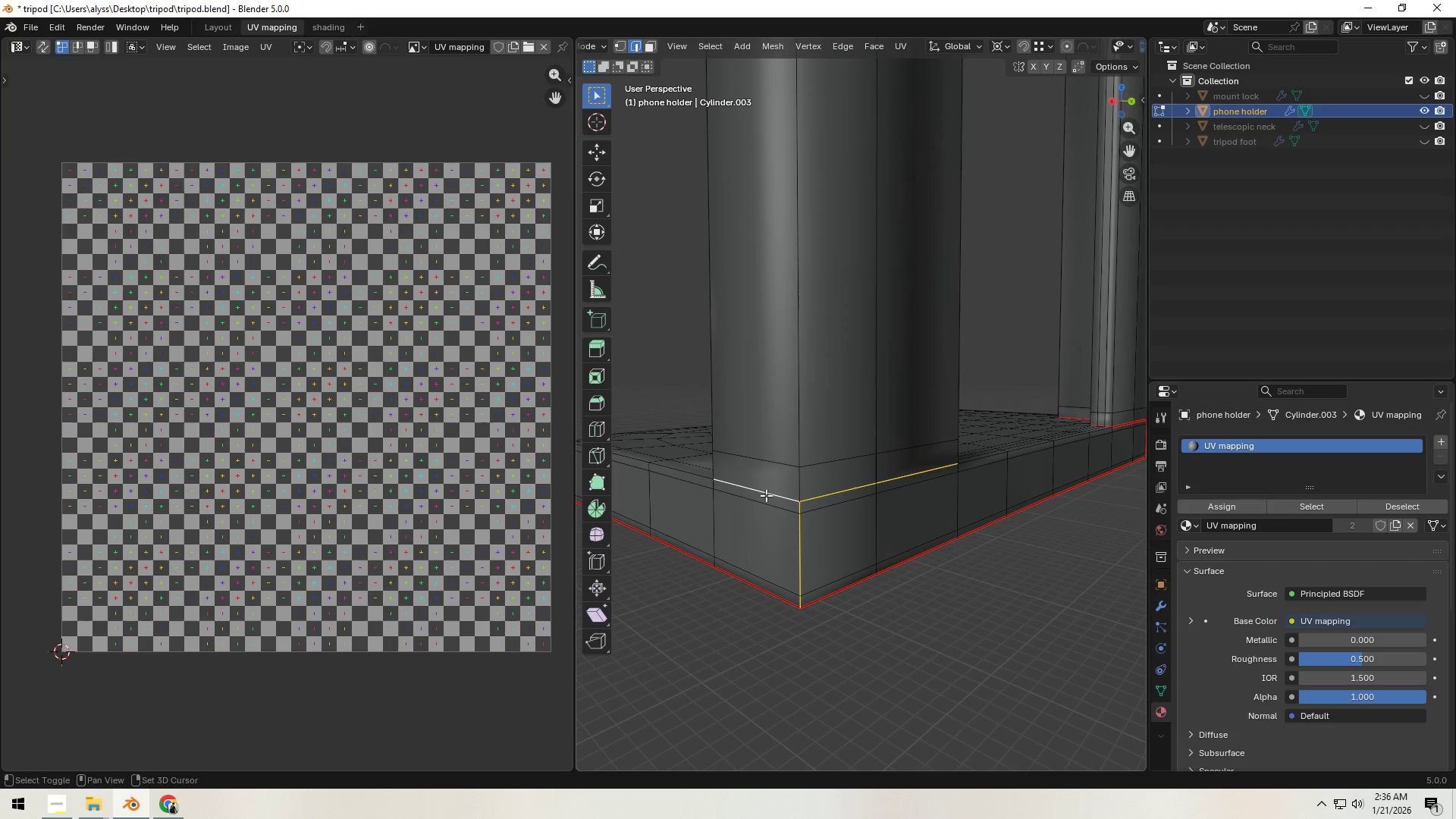 
key(Shift+ShiftLeft)
 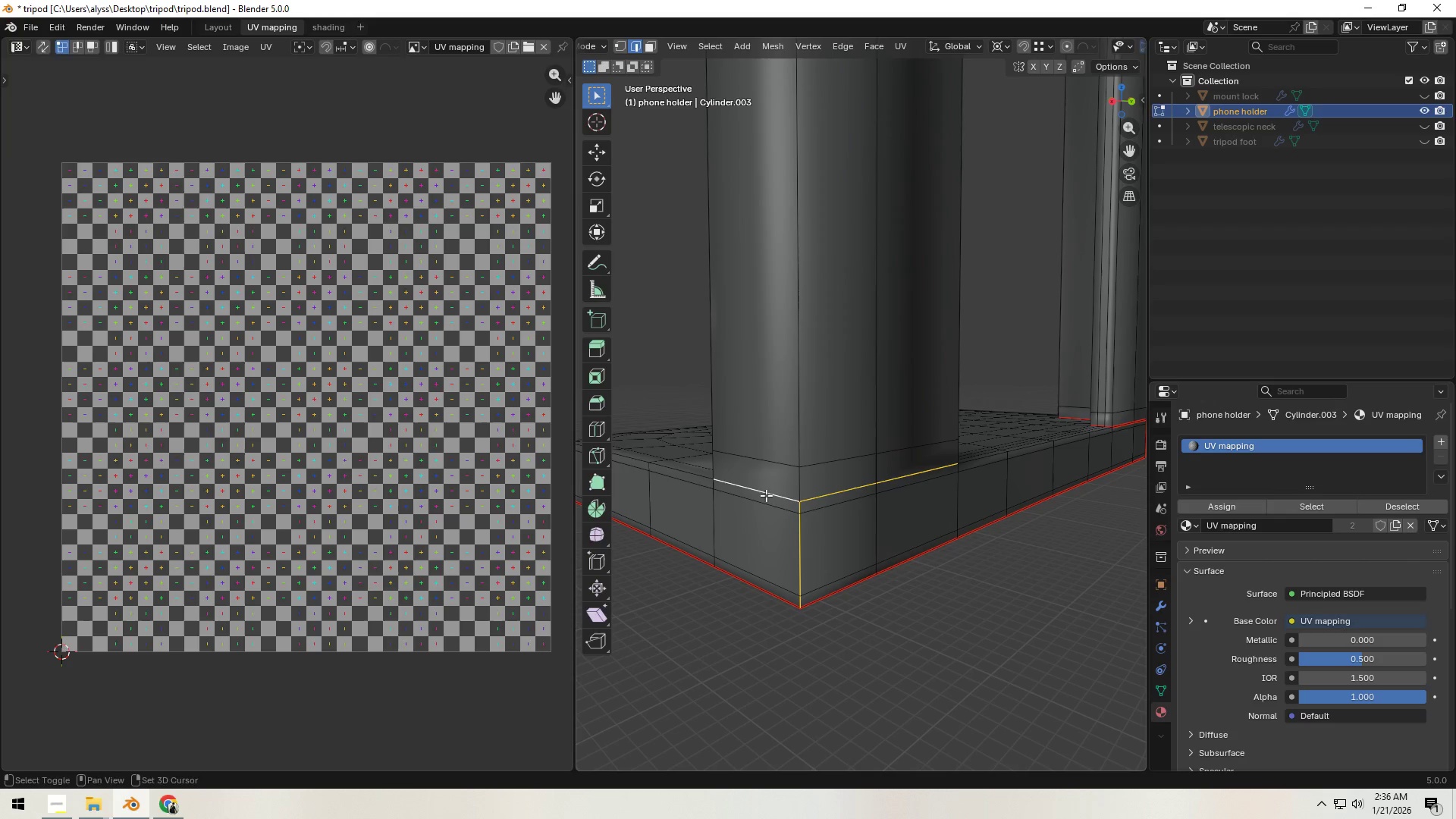 
key(Shift+ShiftLeft)
 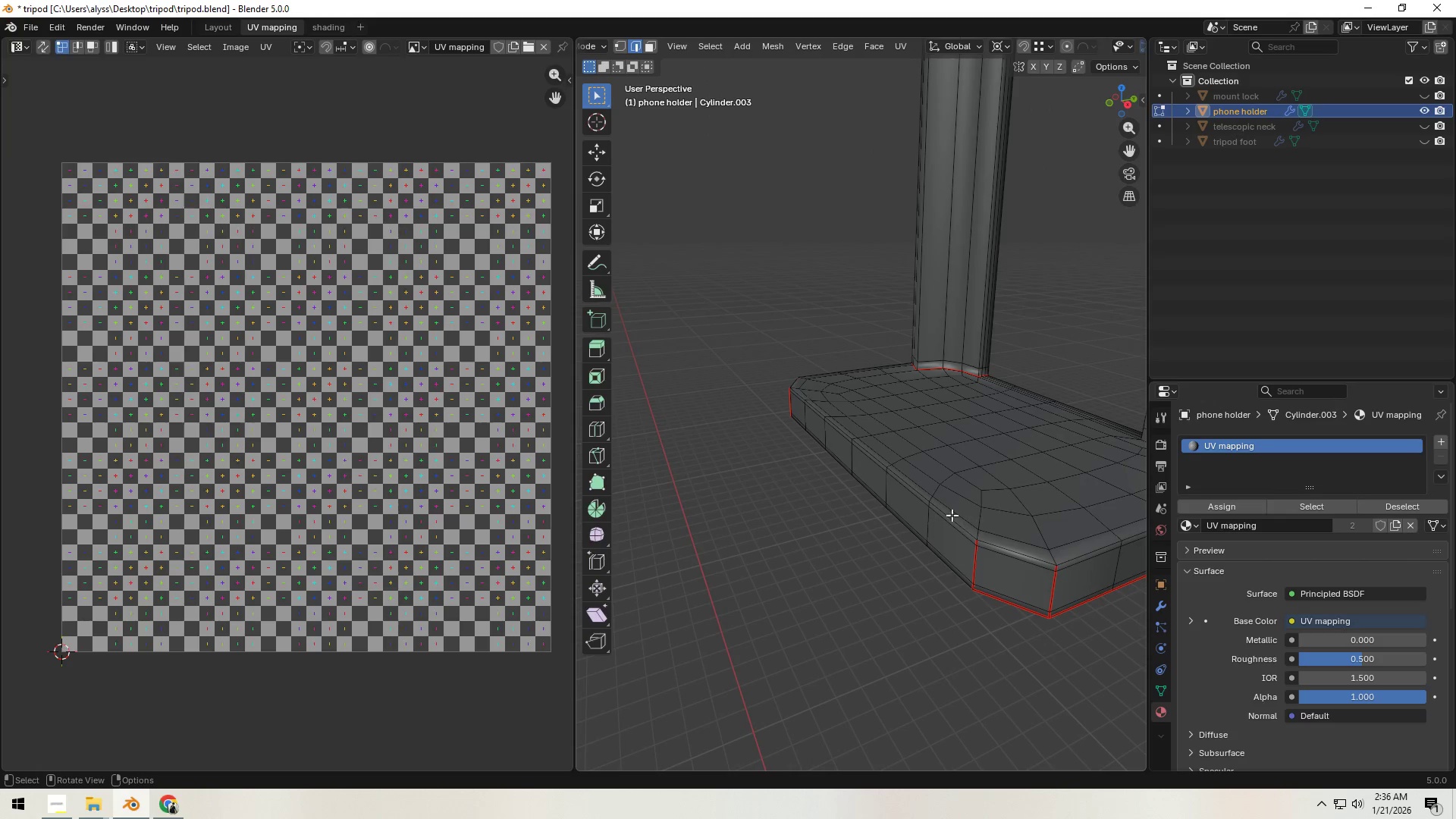 
key(Backquote)
 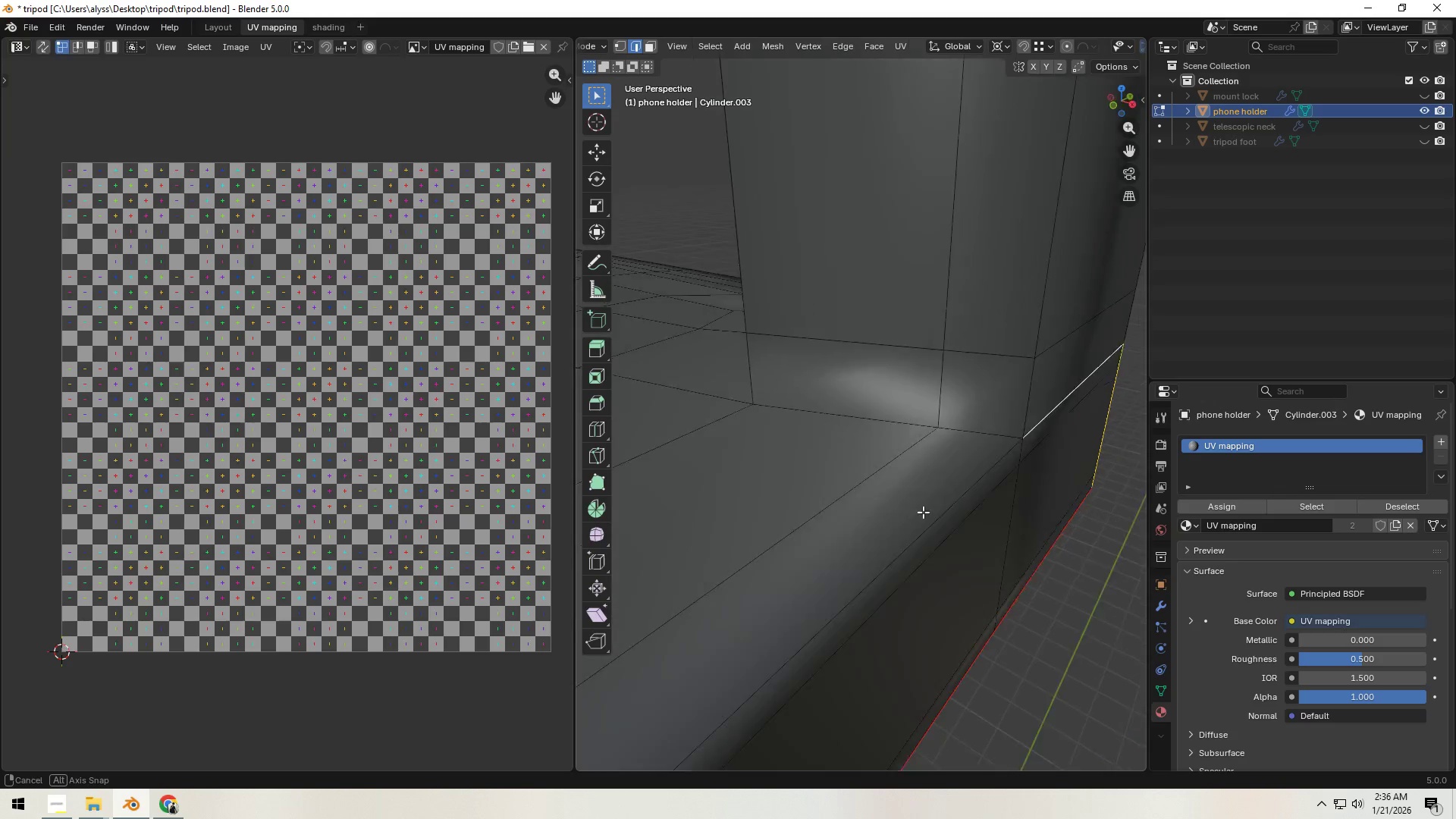 
scroll: coordinate [965, 519], scroll_direction: down, amount: 2.0
 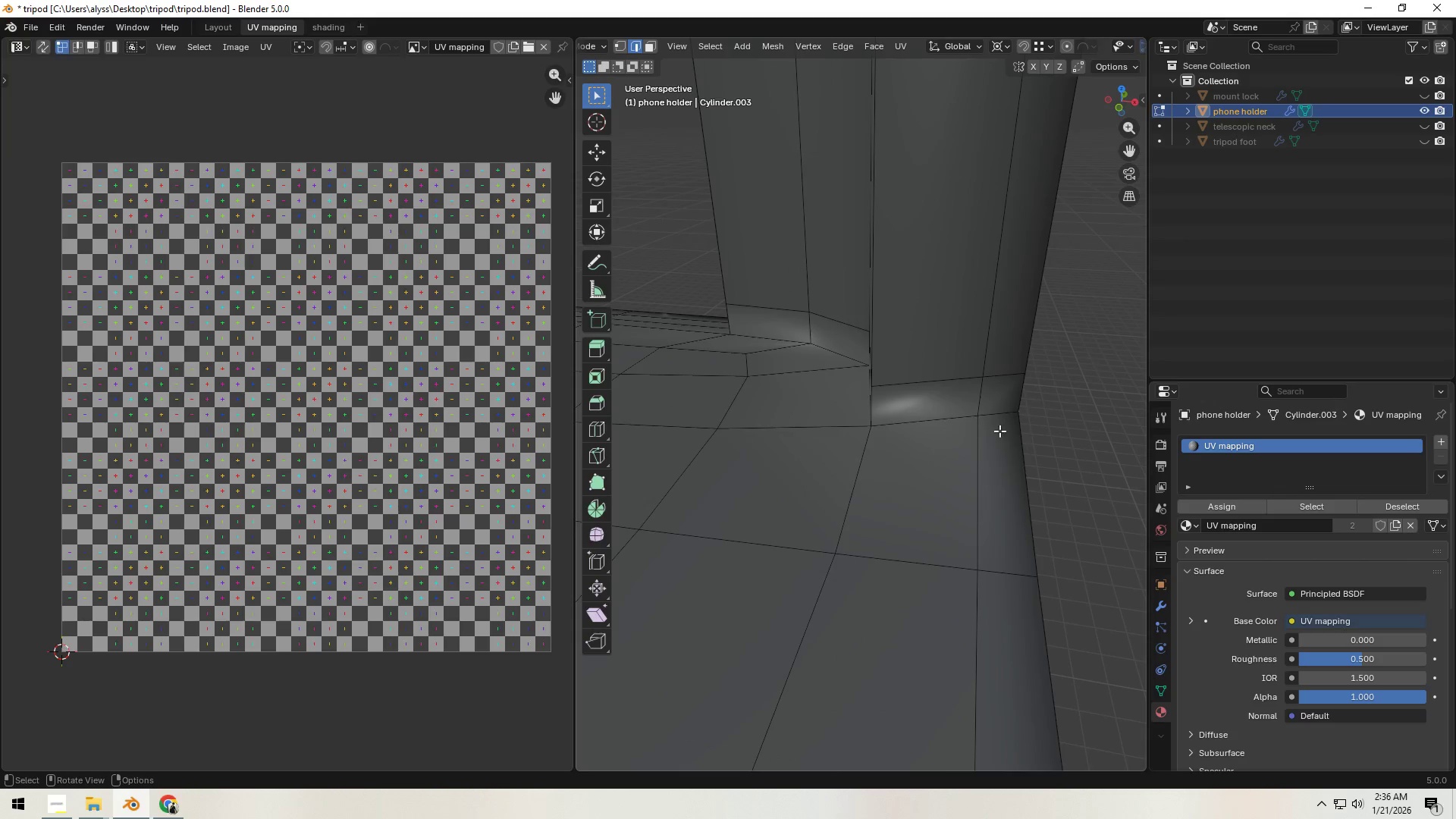 
key(Shift+ShiftLeft)
 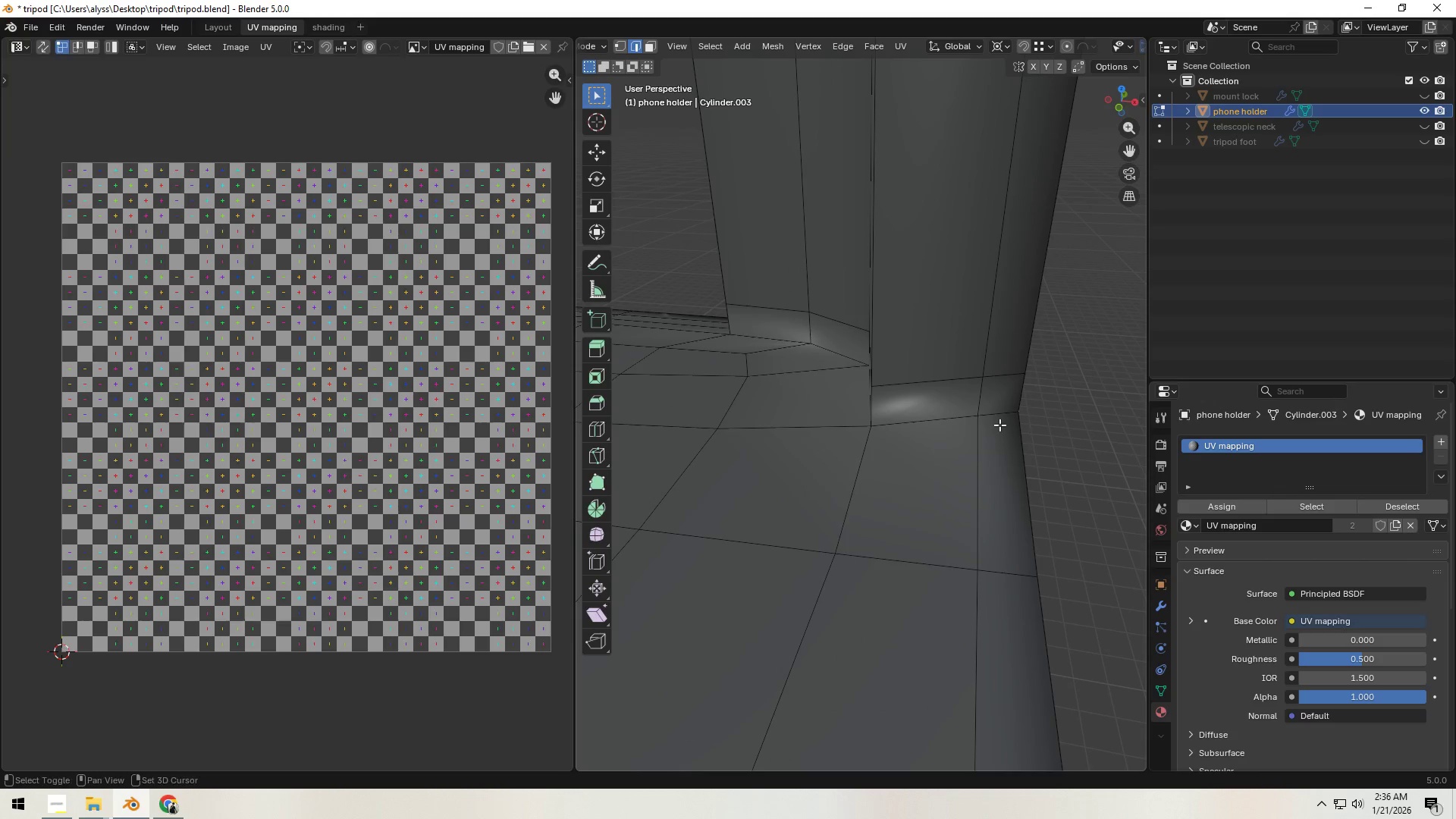 
left_click([999, 423])
 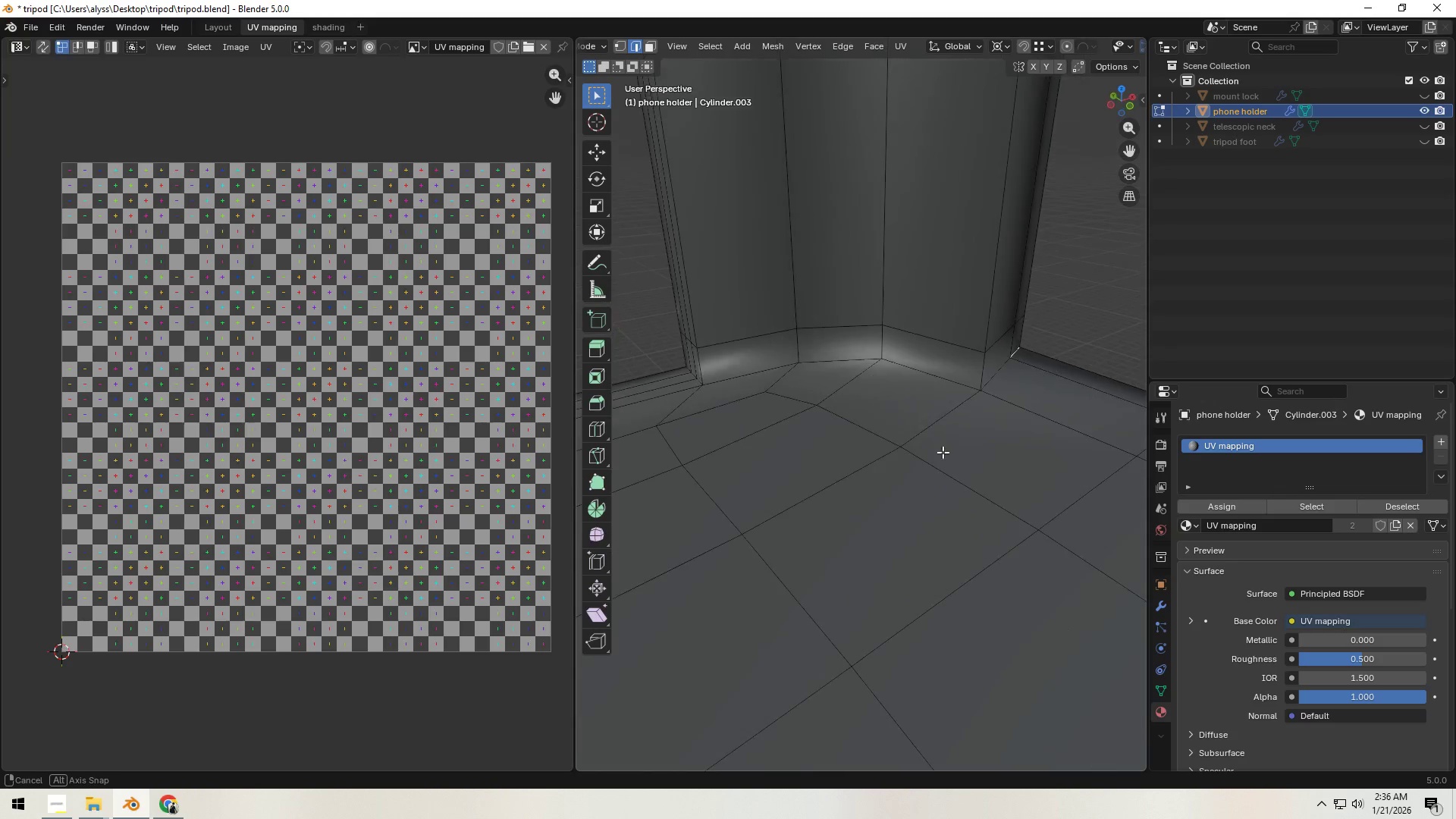 
hold_key(key=ControlLeft, duration=0.44)
 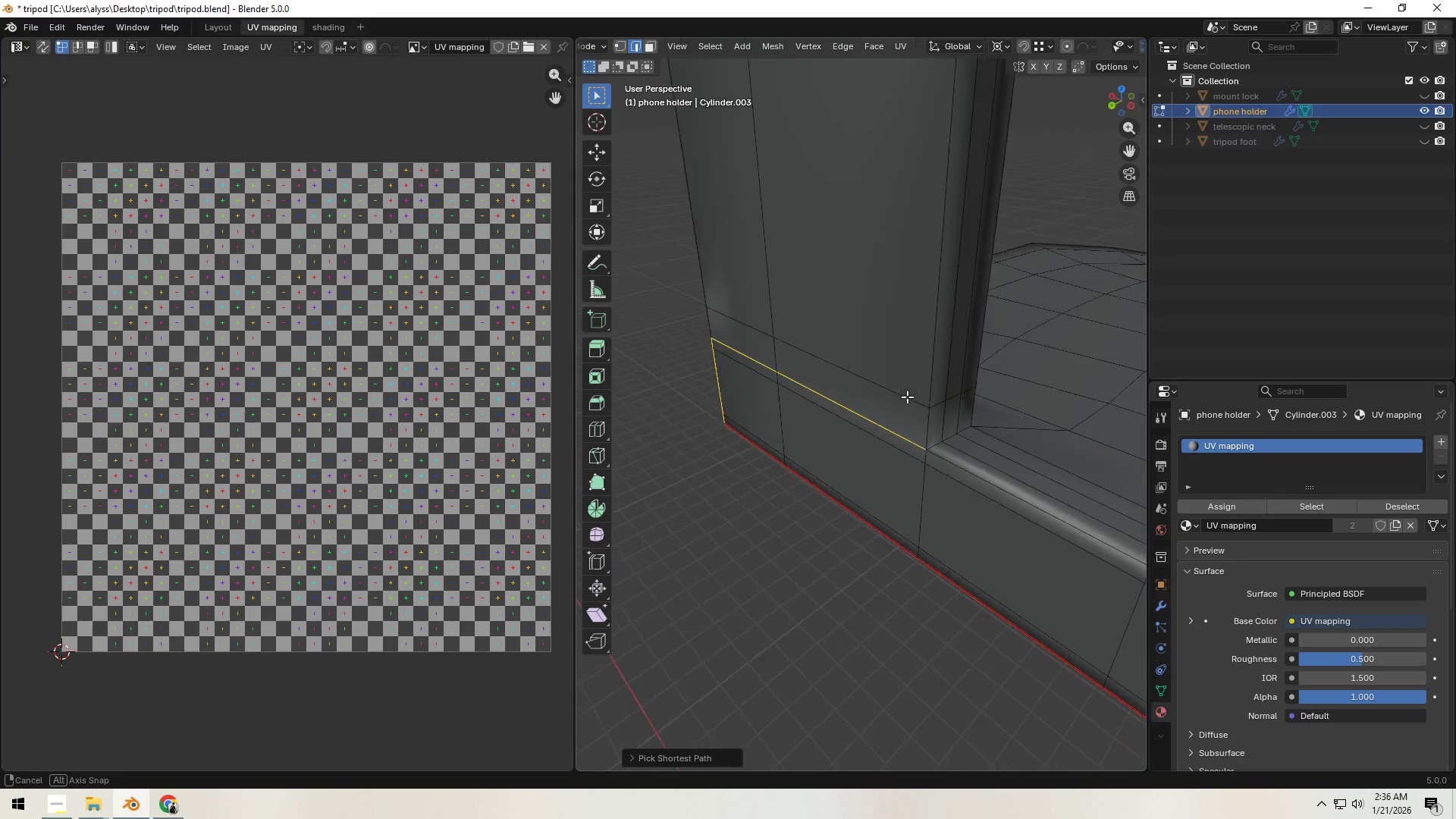 
hold_key(key=ControlLeft, duration=0.77)
left_click([940, 444])
 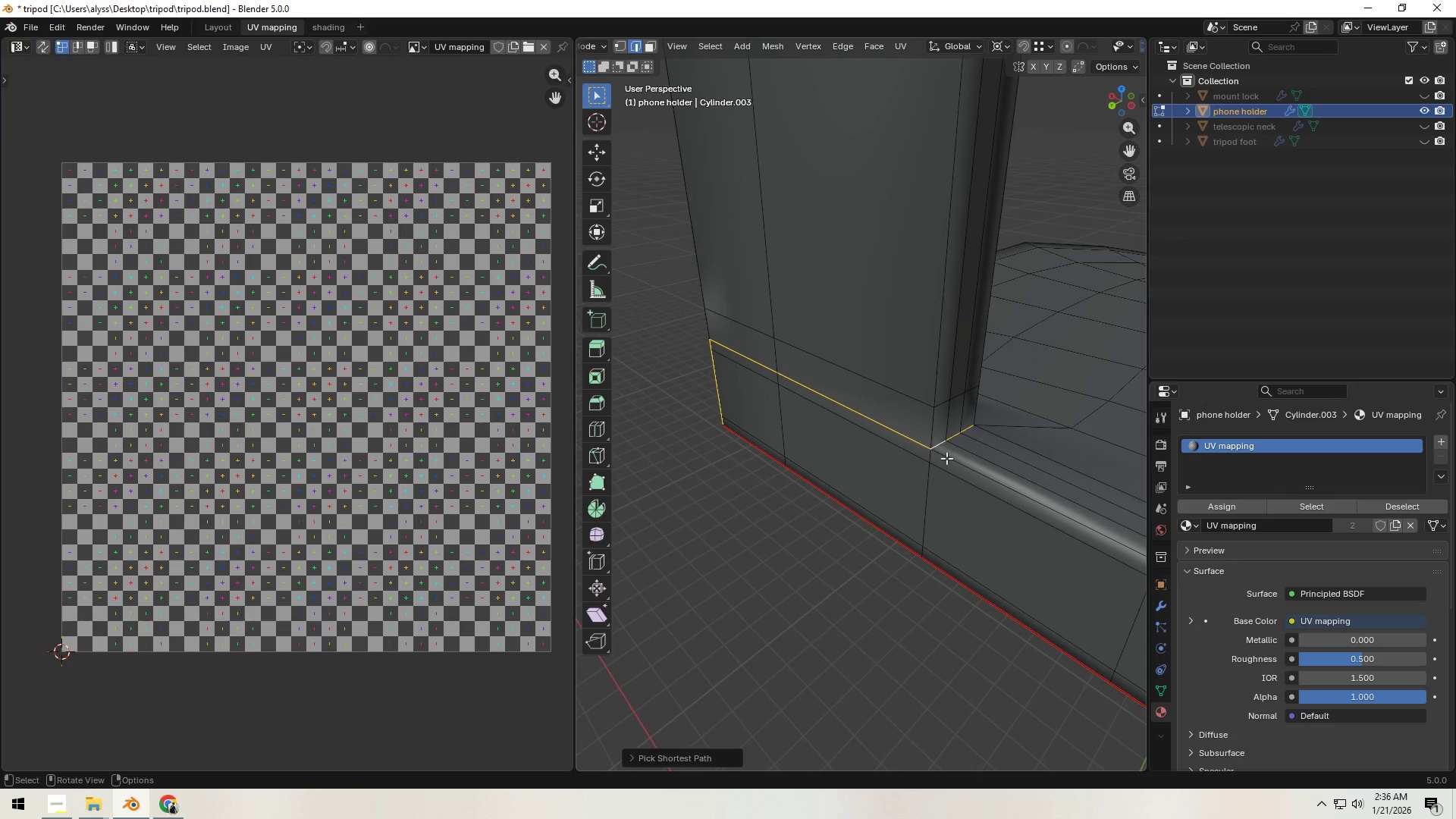 
key(Control+E)
 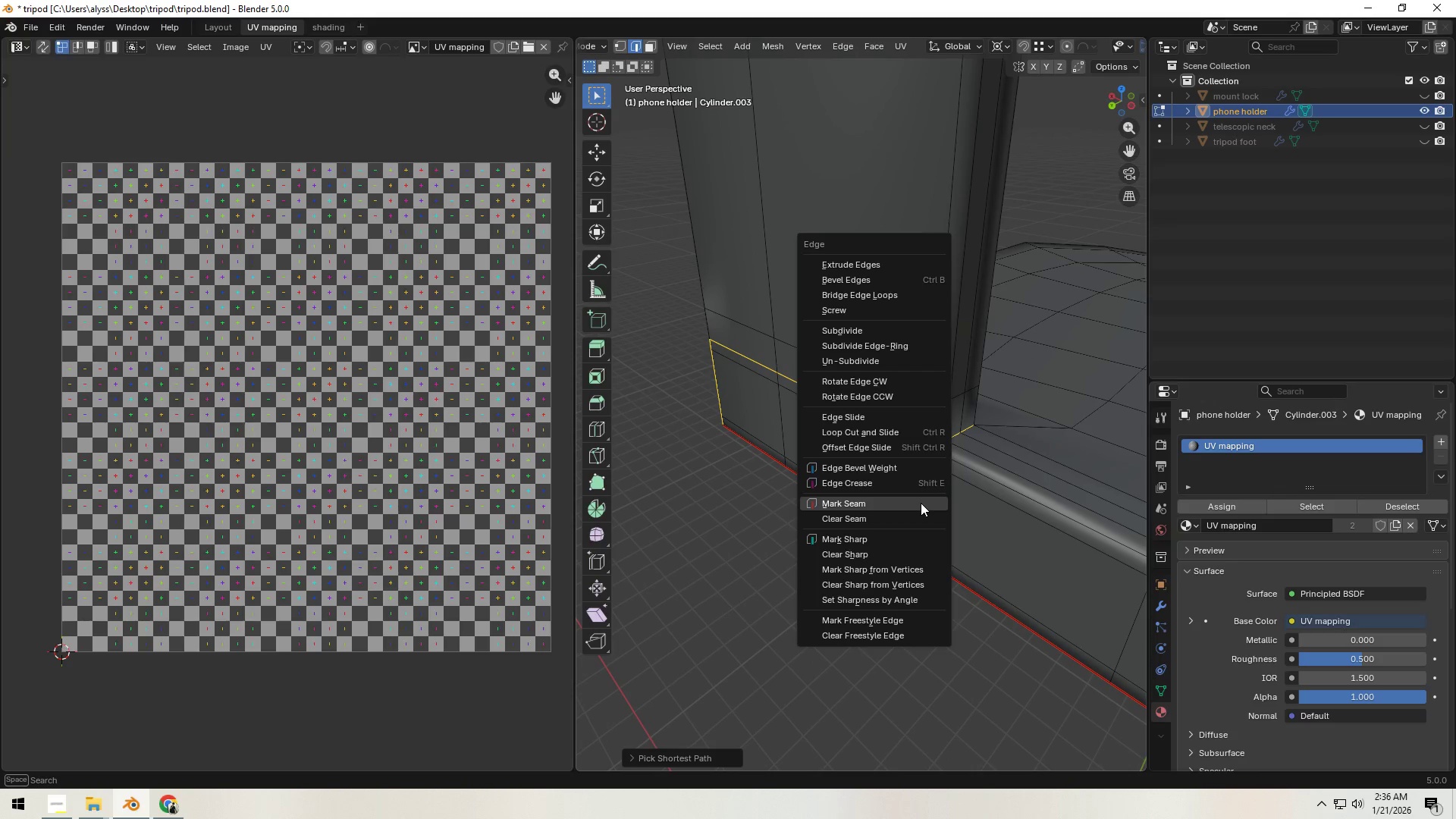 
left_click([921, 503])
 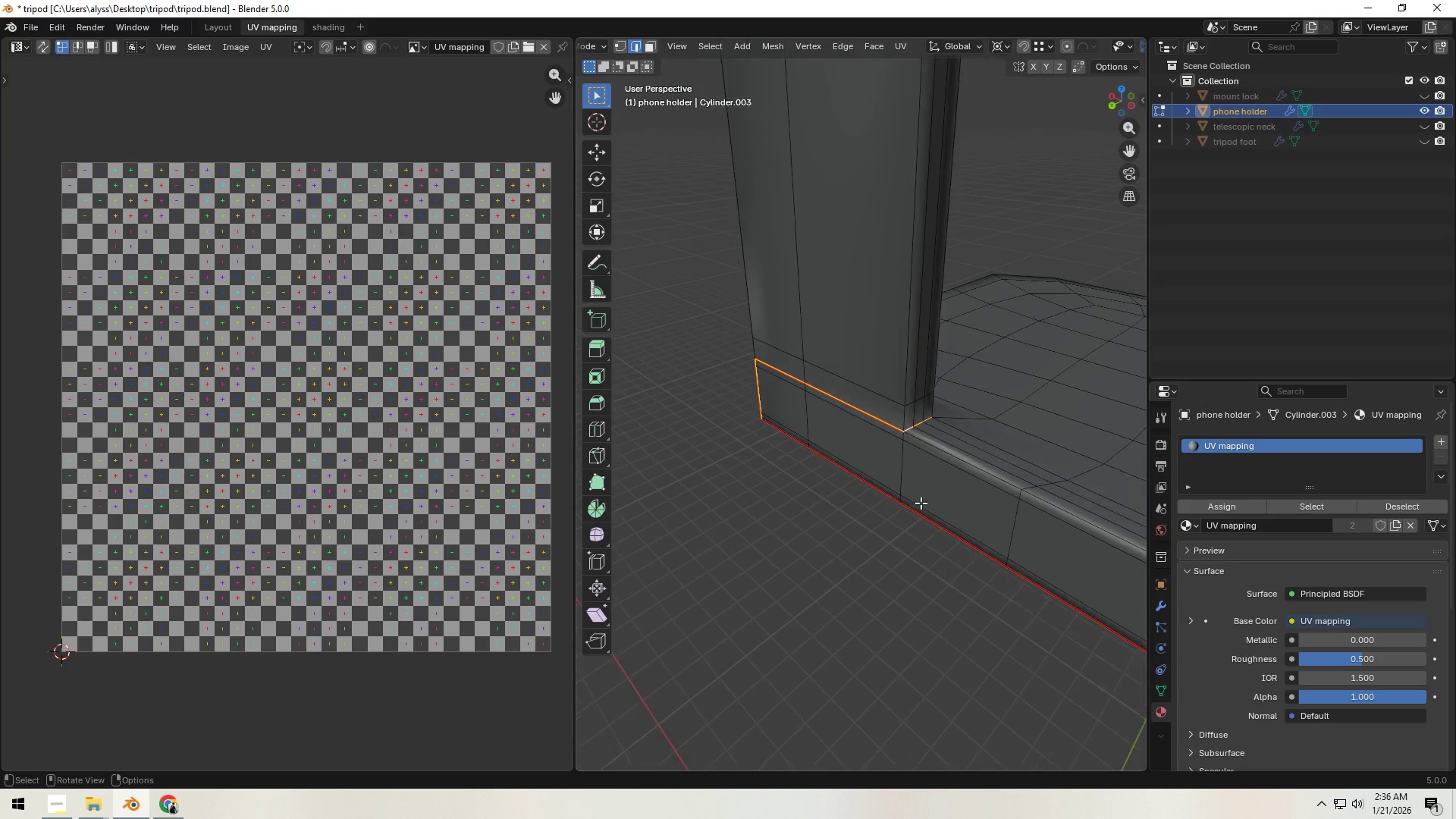 
scroll: coordinate [930, 500], scroll_direction: down, amount: 9.0
 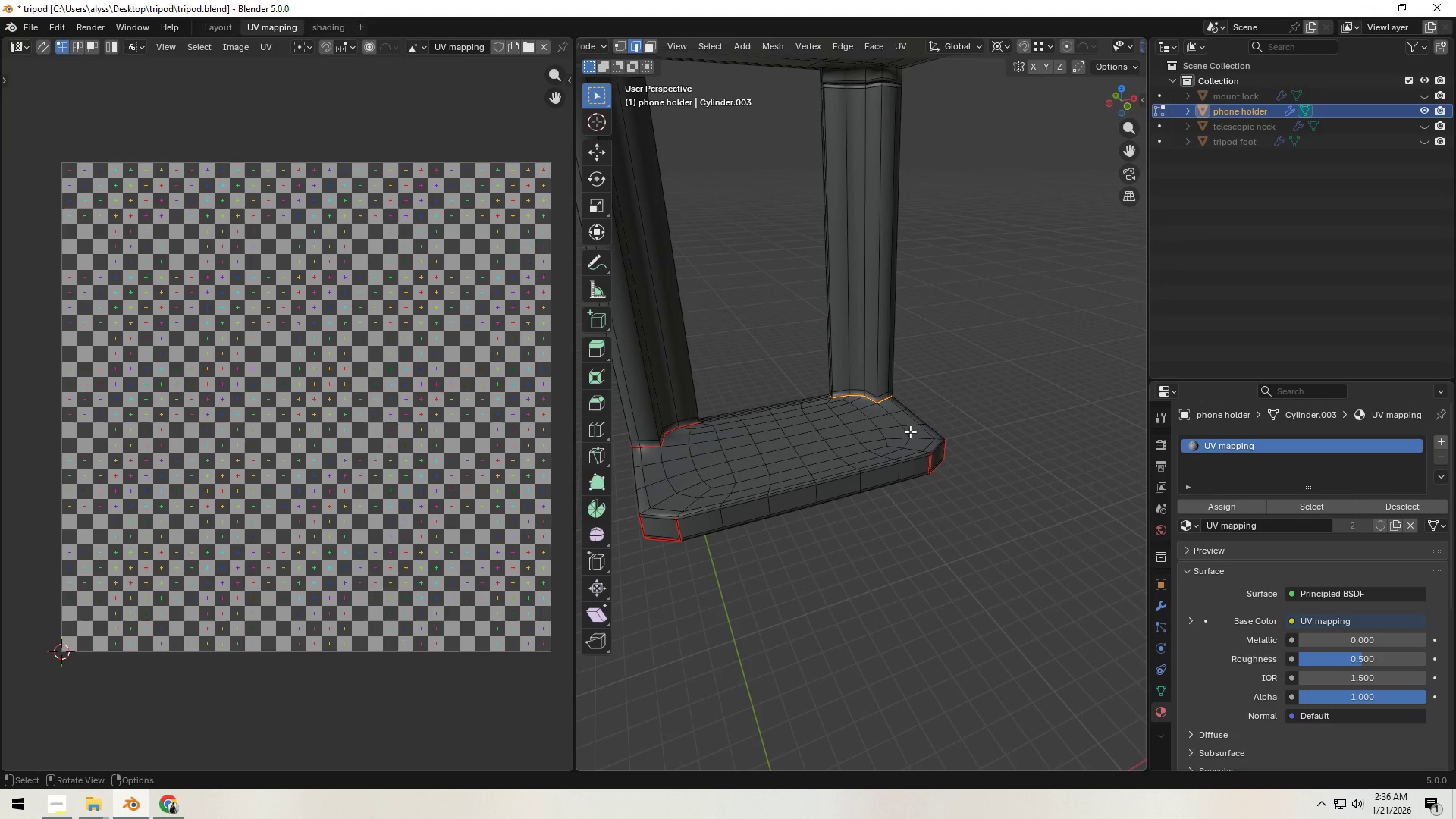 
left_click([997, 381])
 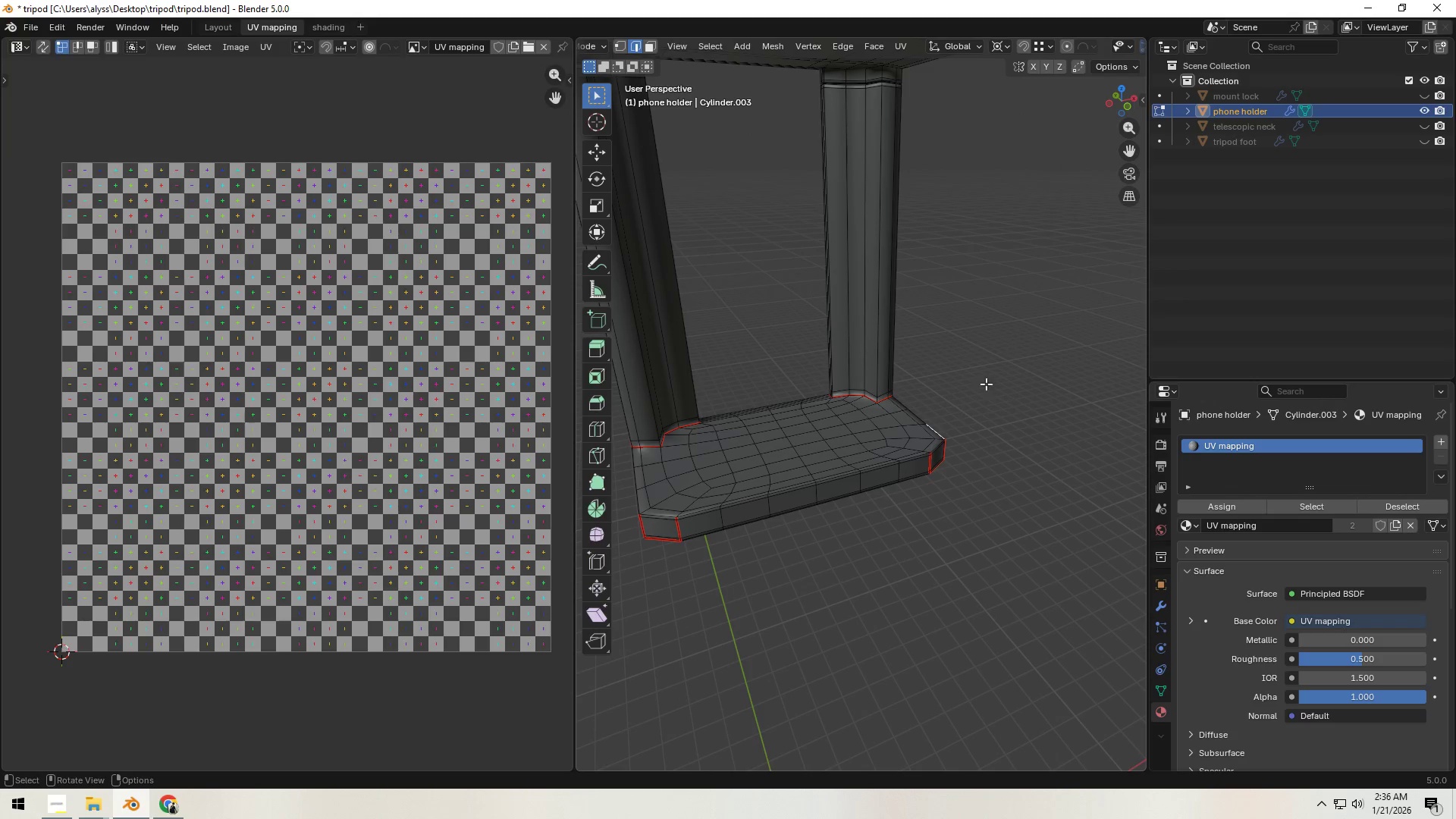 
left_click([987, 383])
 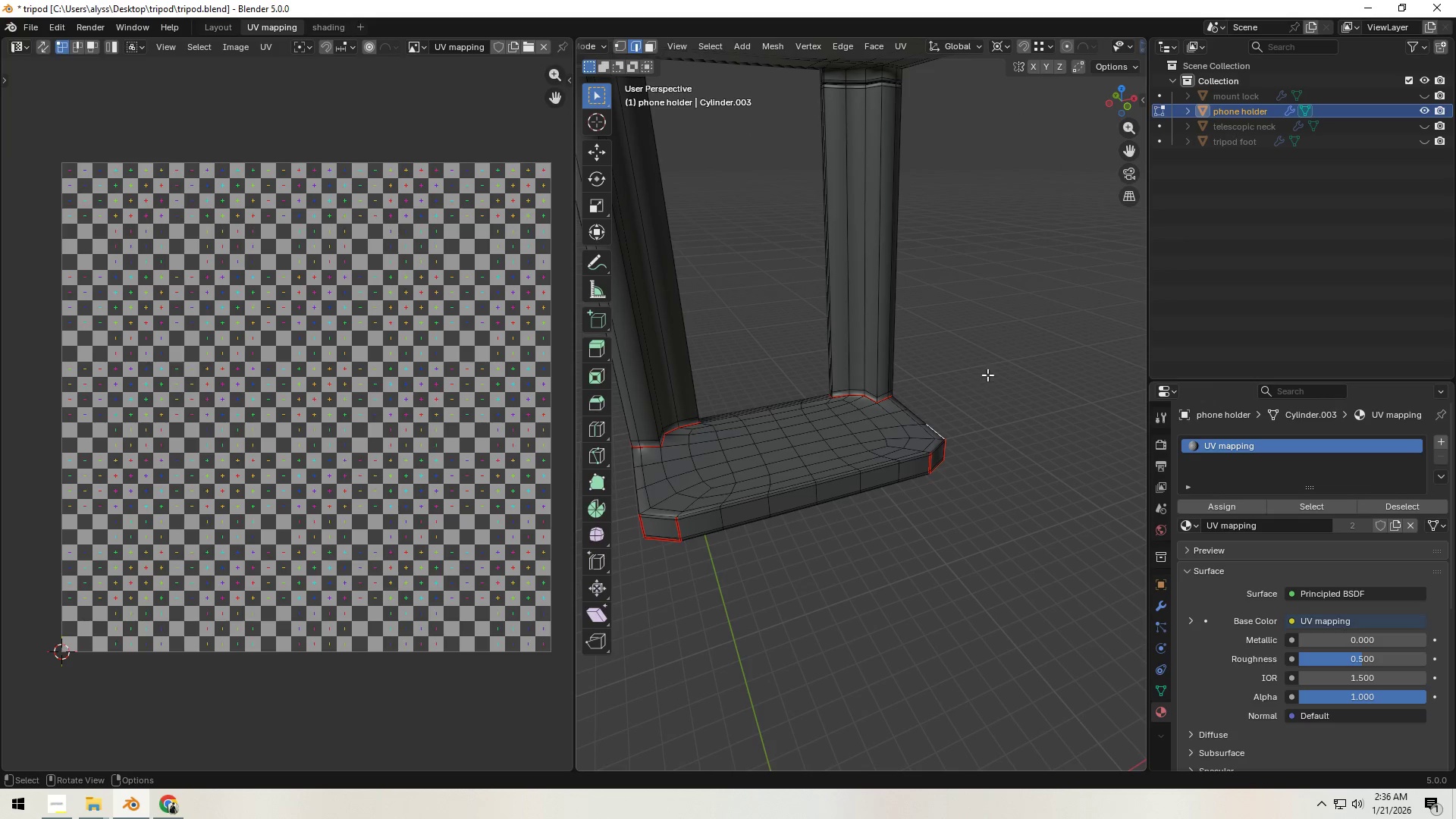 
hold_key(key=ShiftLeft, duration=0.42)
 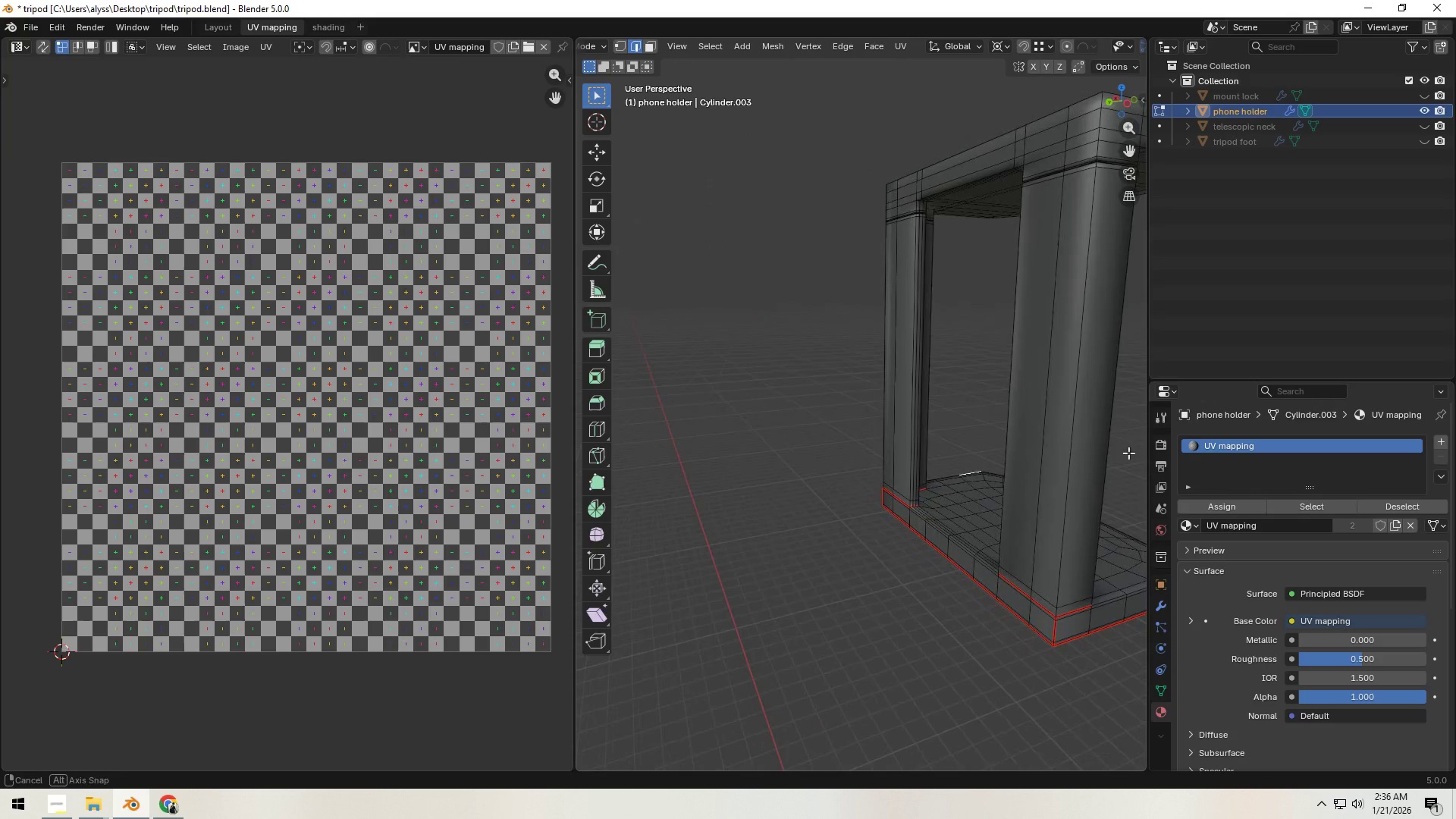 
scroll: coordinate [956, 433], scroll_direction: up, amount: 4.0
 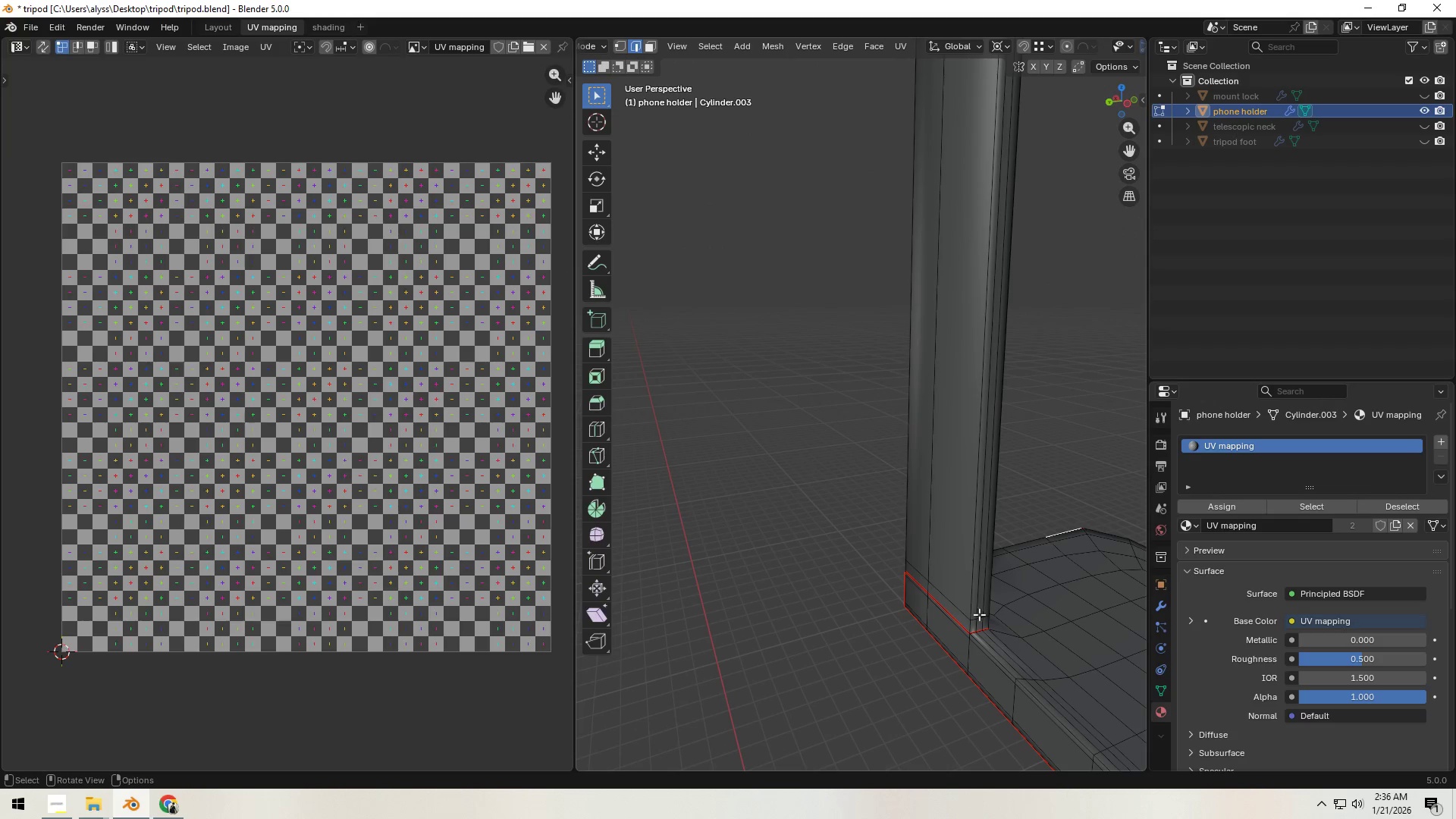 
left_click([968, 628])
 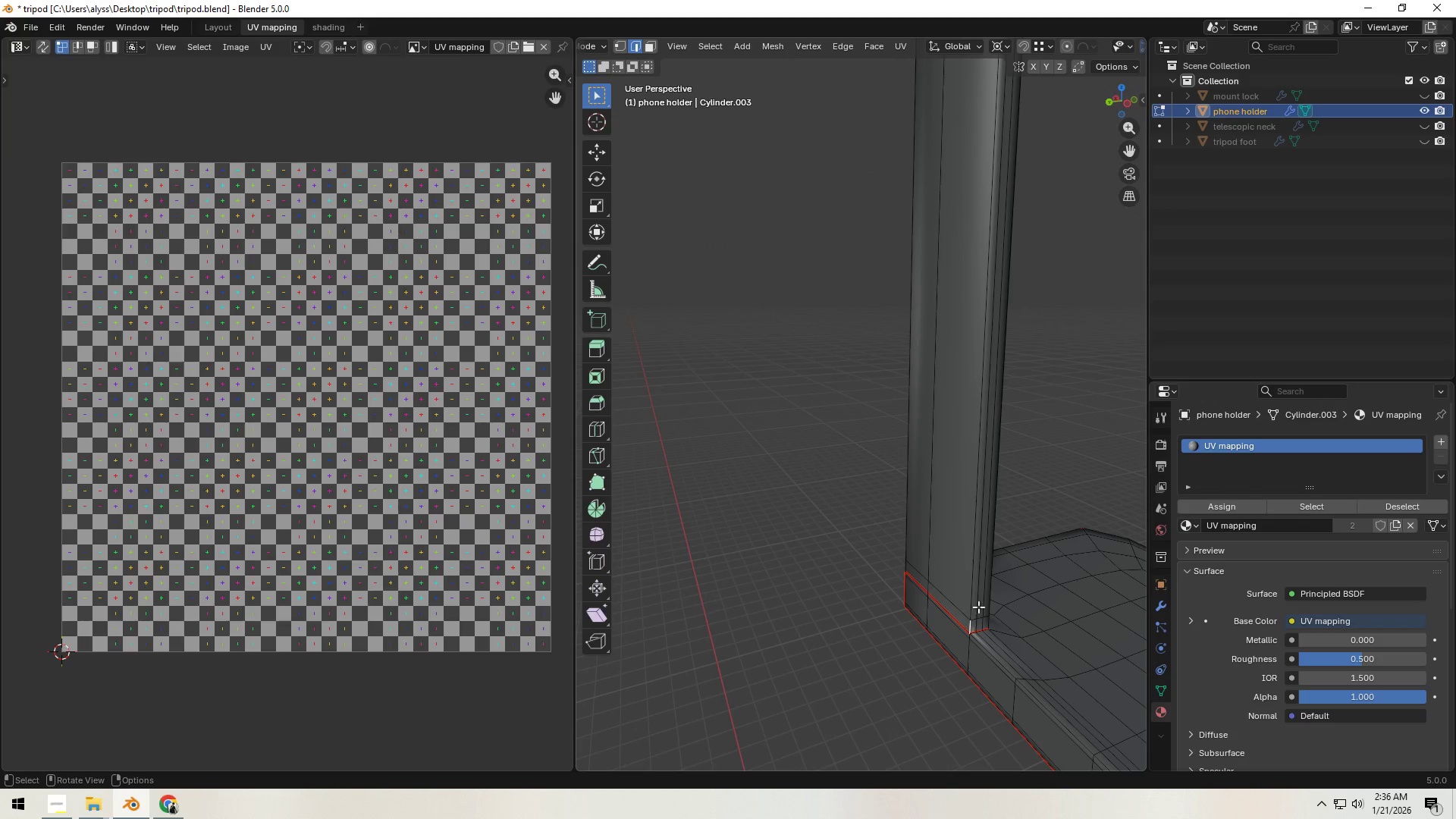 
hold_key(key=ShiftLeft, duration=0.75)
 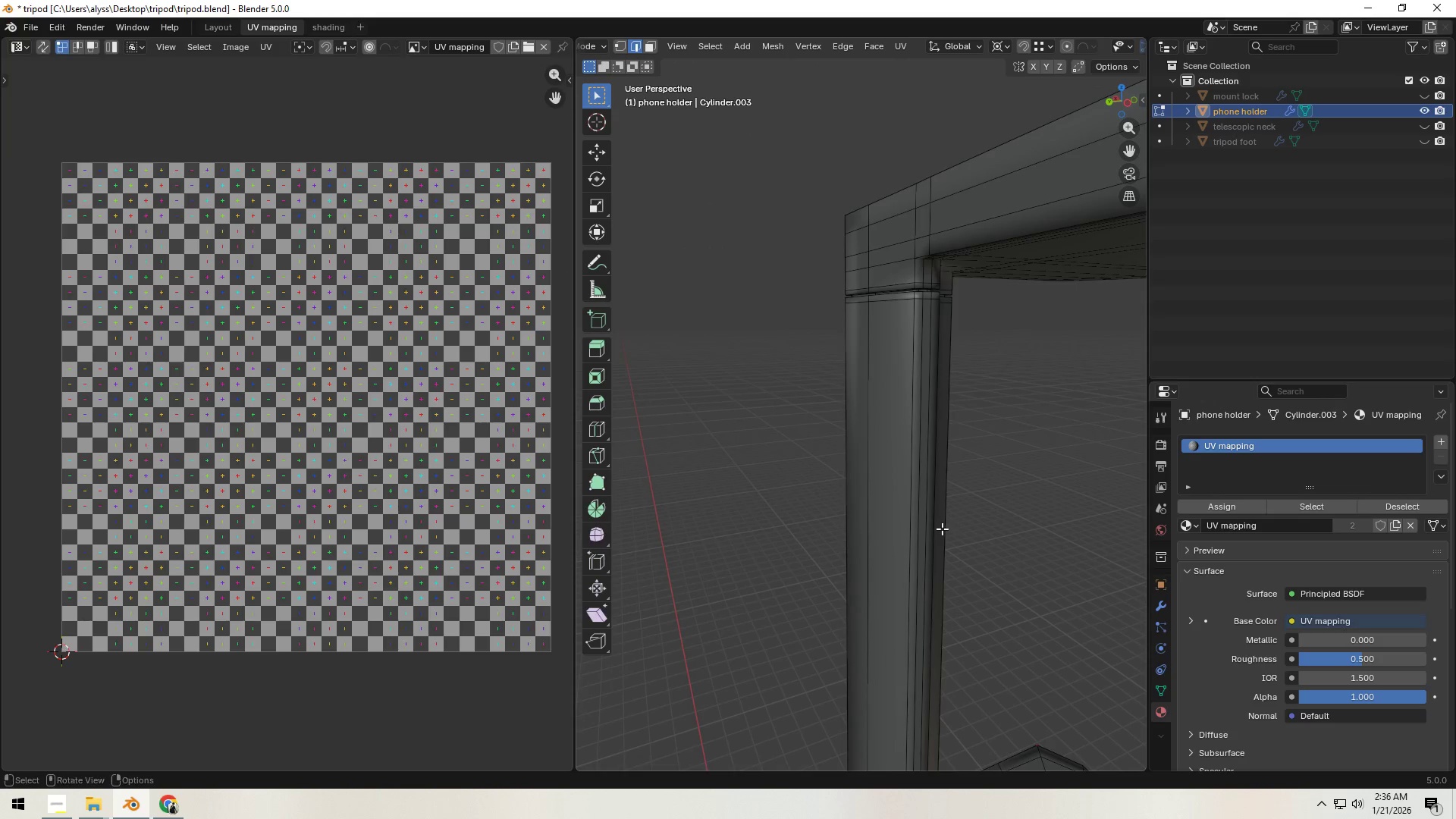 
scroll: coordinate [940, 504], scroll_direction: up, amount: 3.0
 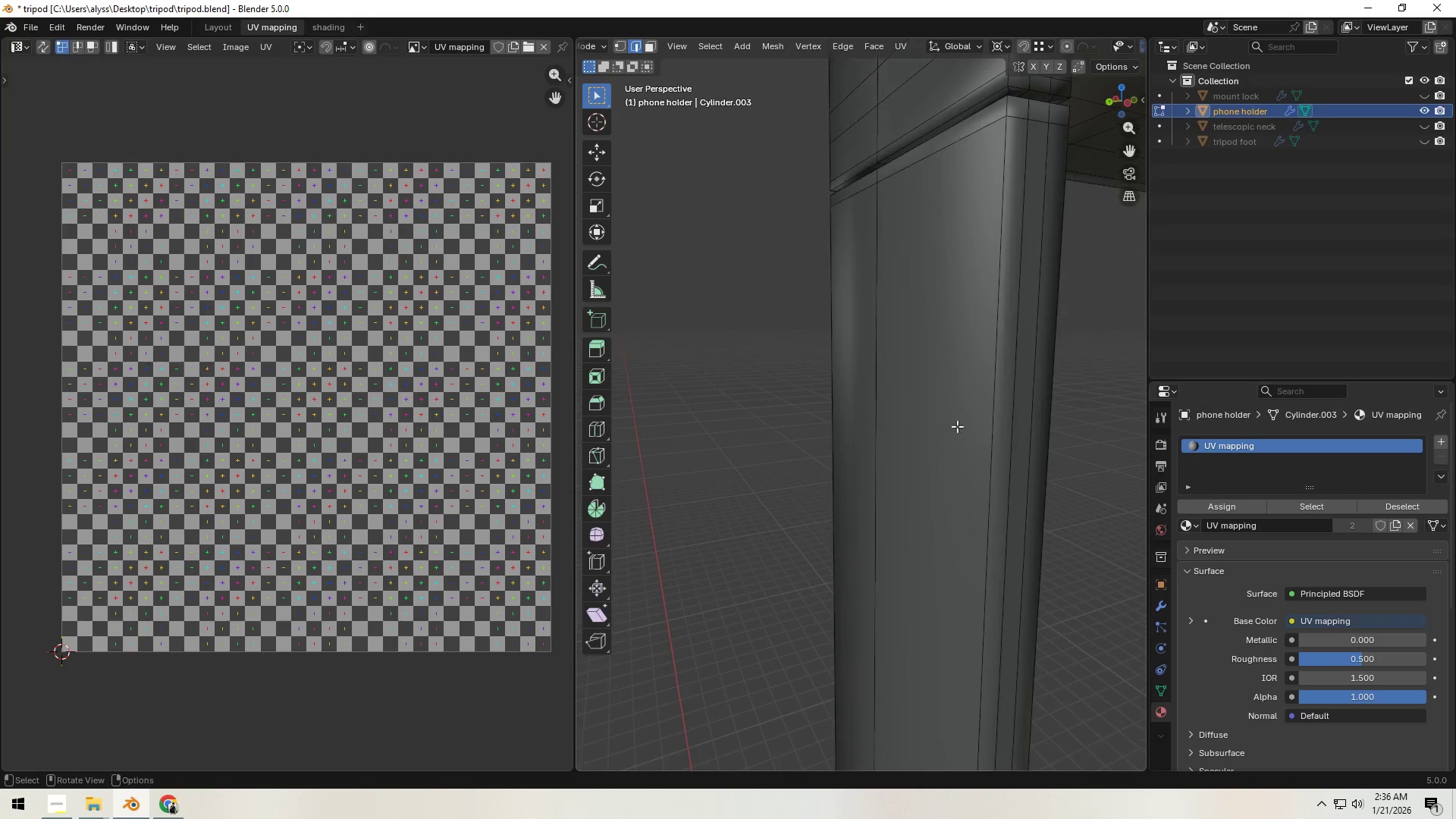 
hold_key(key=ShiftLeft, duration=0.72)
 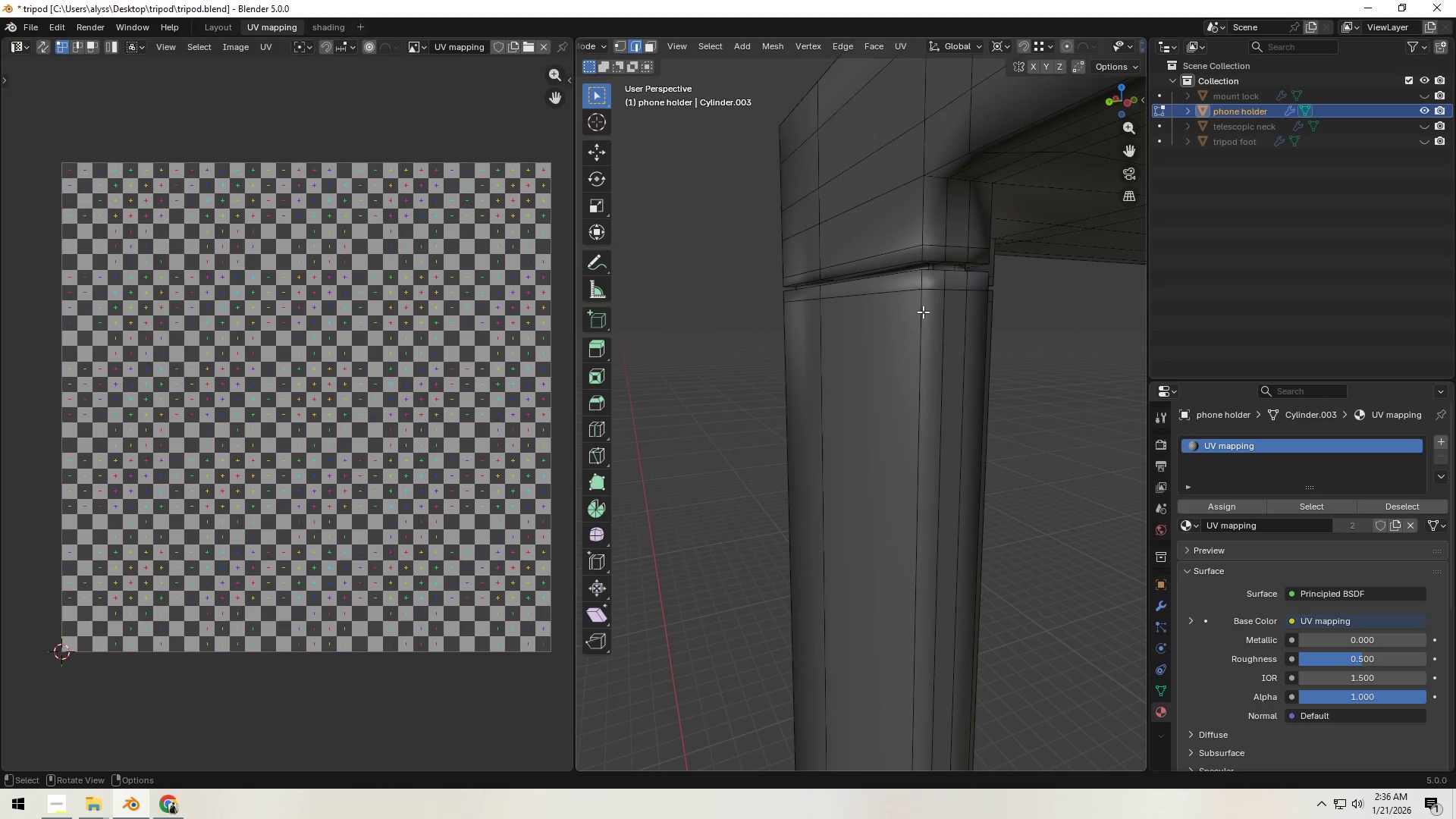 
hold_key(key=ControlLeft, duration=1.45)
left_click([921, 280])
 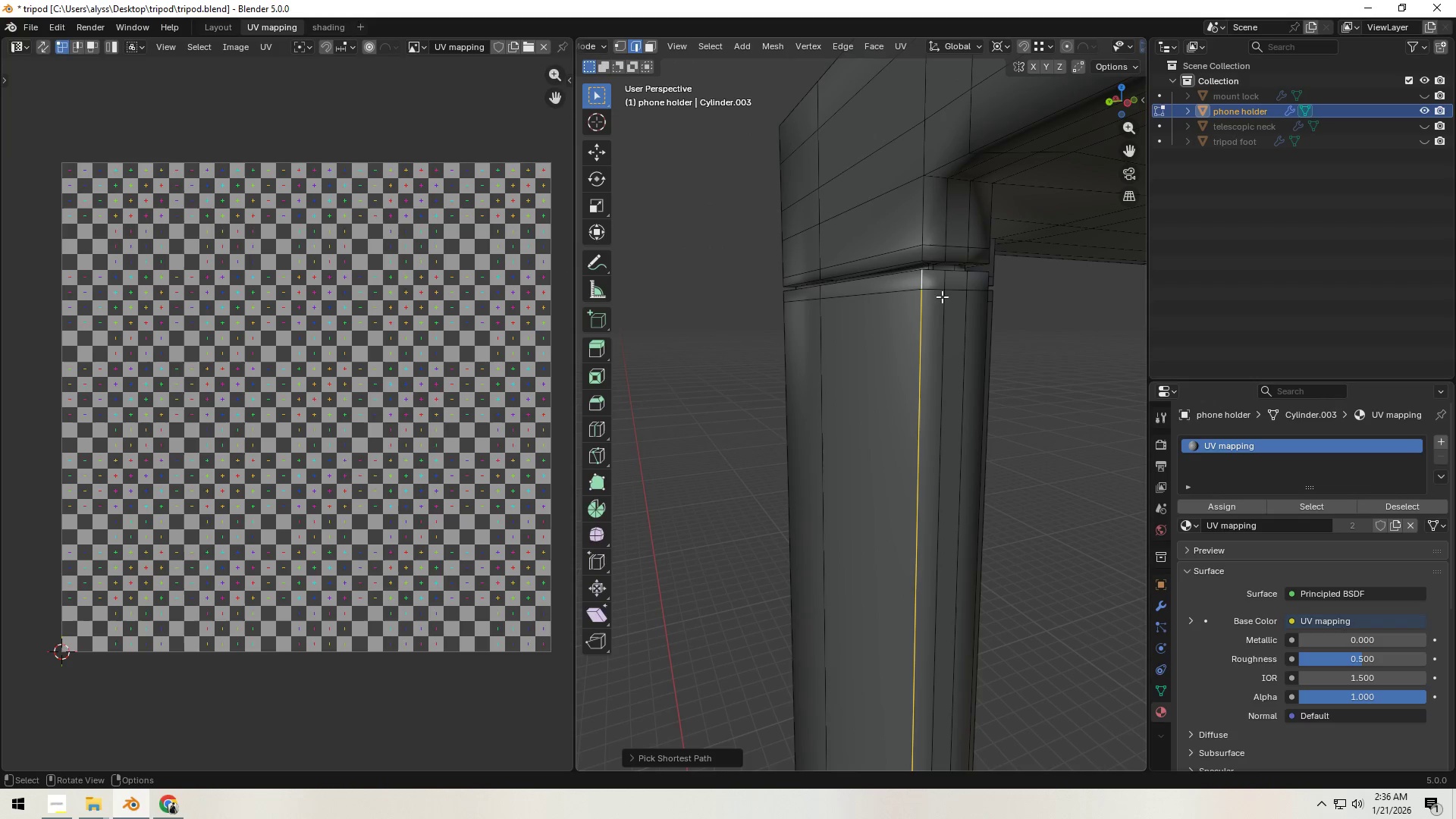 
key(Control+E)
 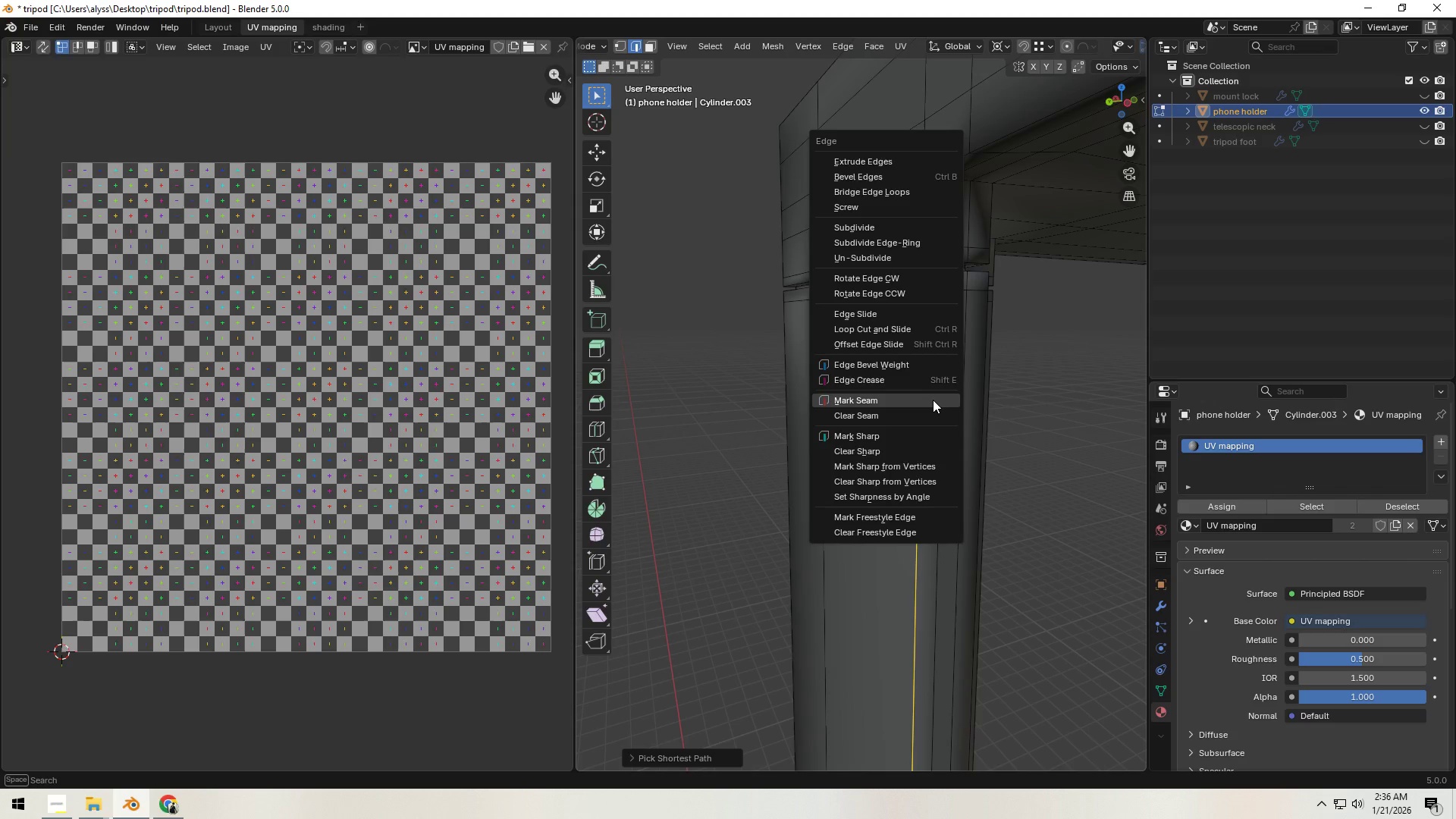 
left_click([933, 400])
 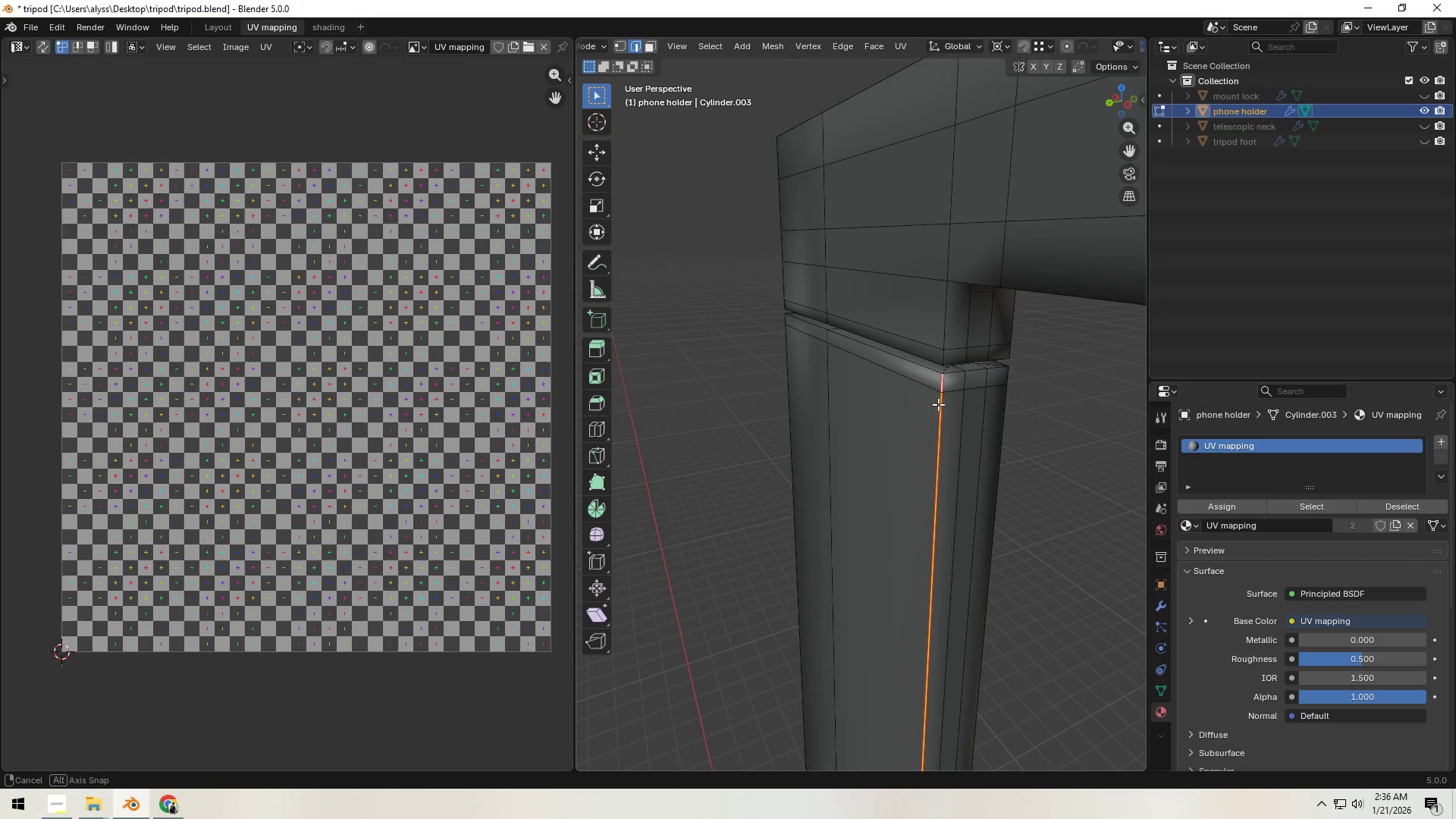 
hold_key(key=AltLeft, duration=0.91)
left_click([920, 366])
 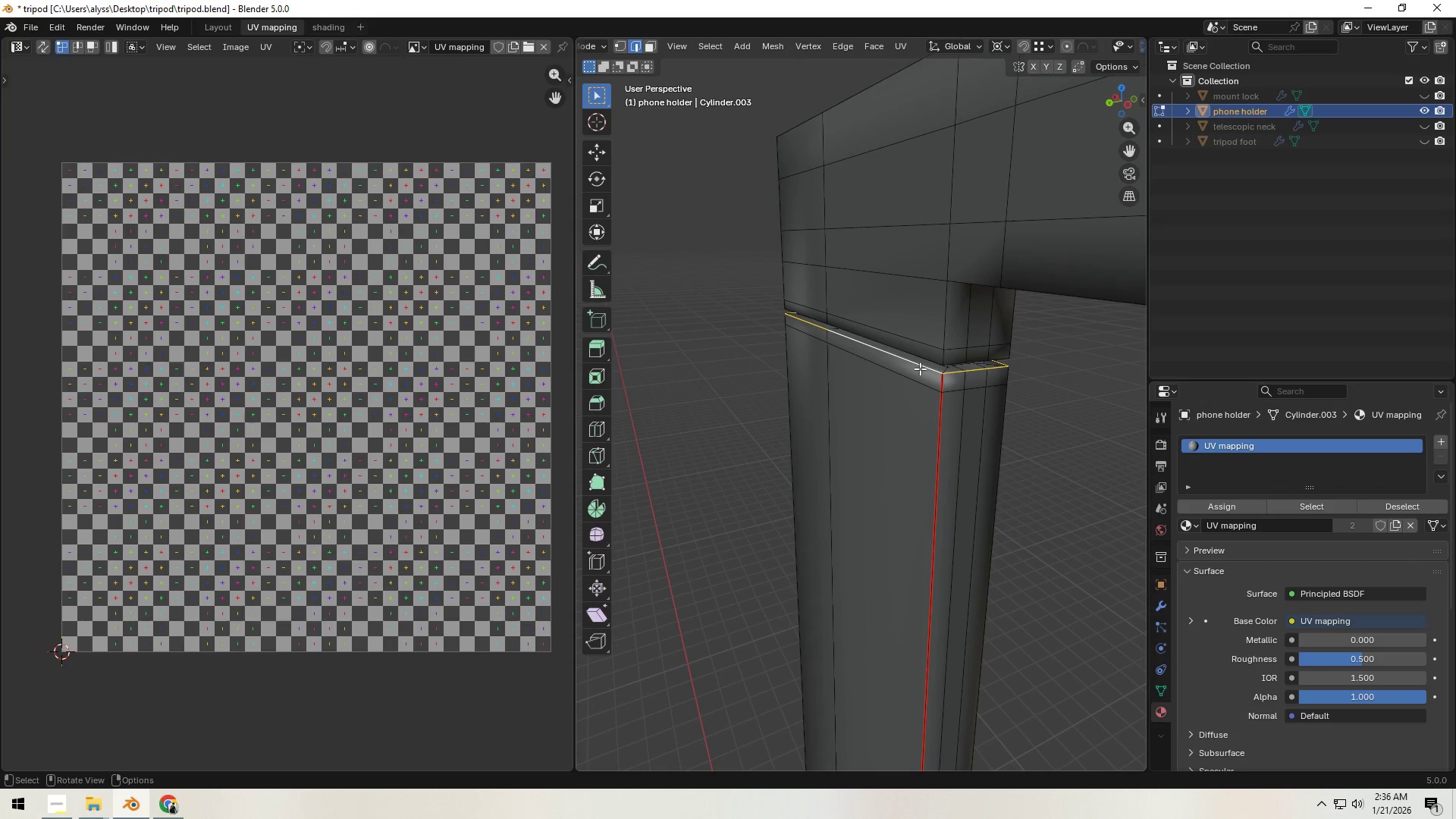 
key(Control+E)
 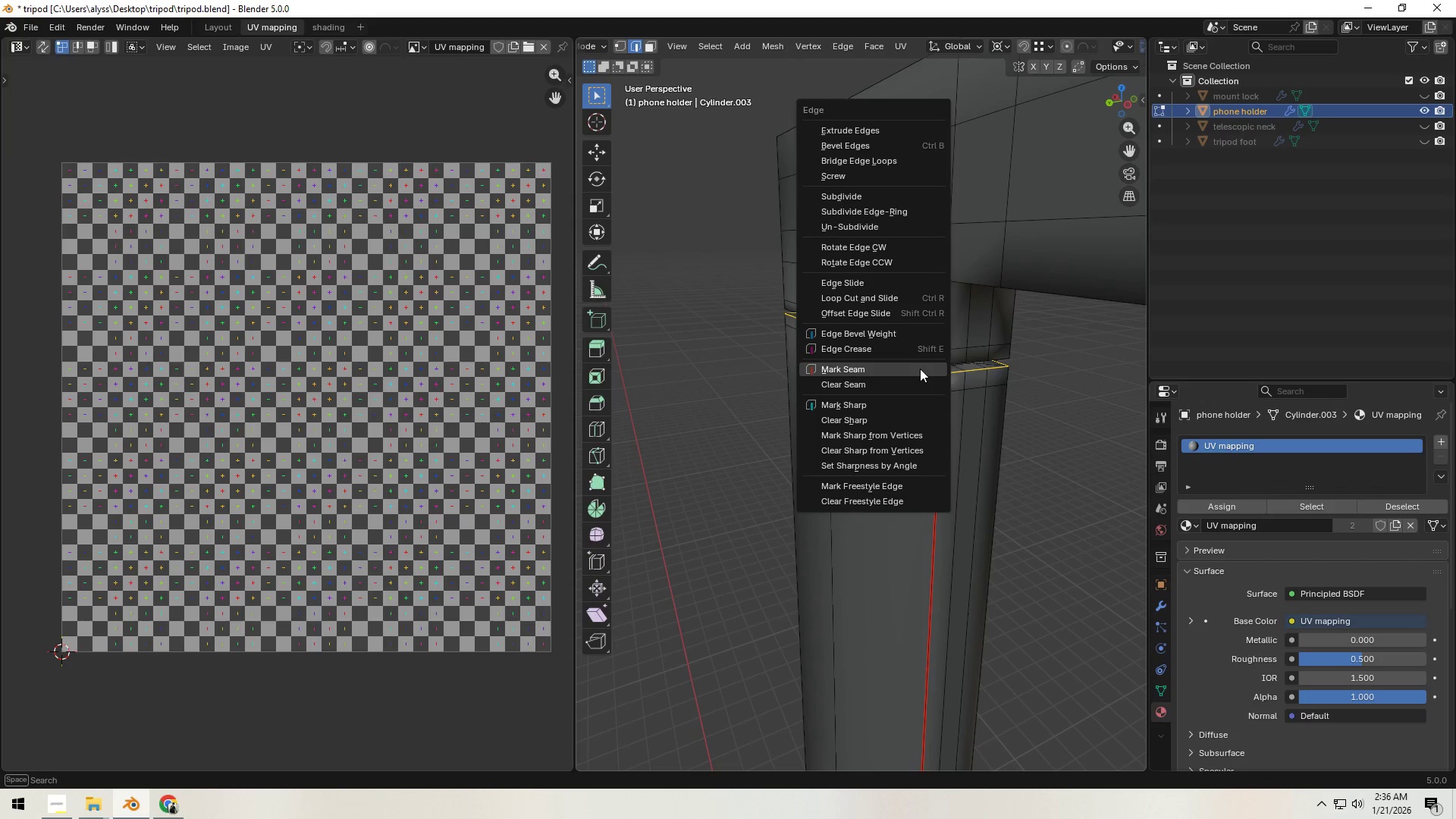 
left_click([920, 369])
 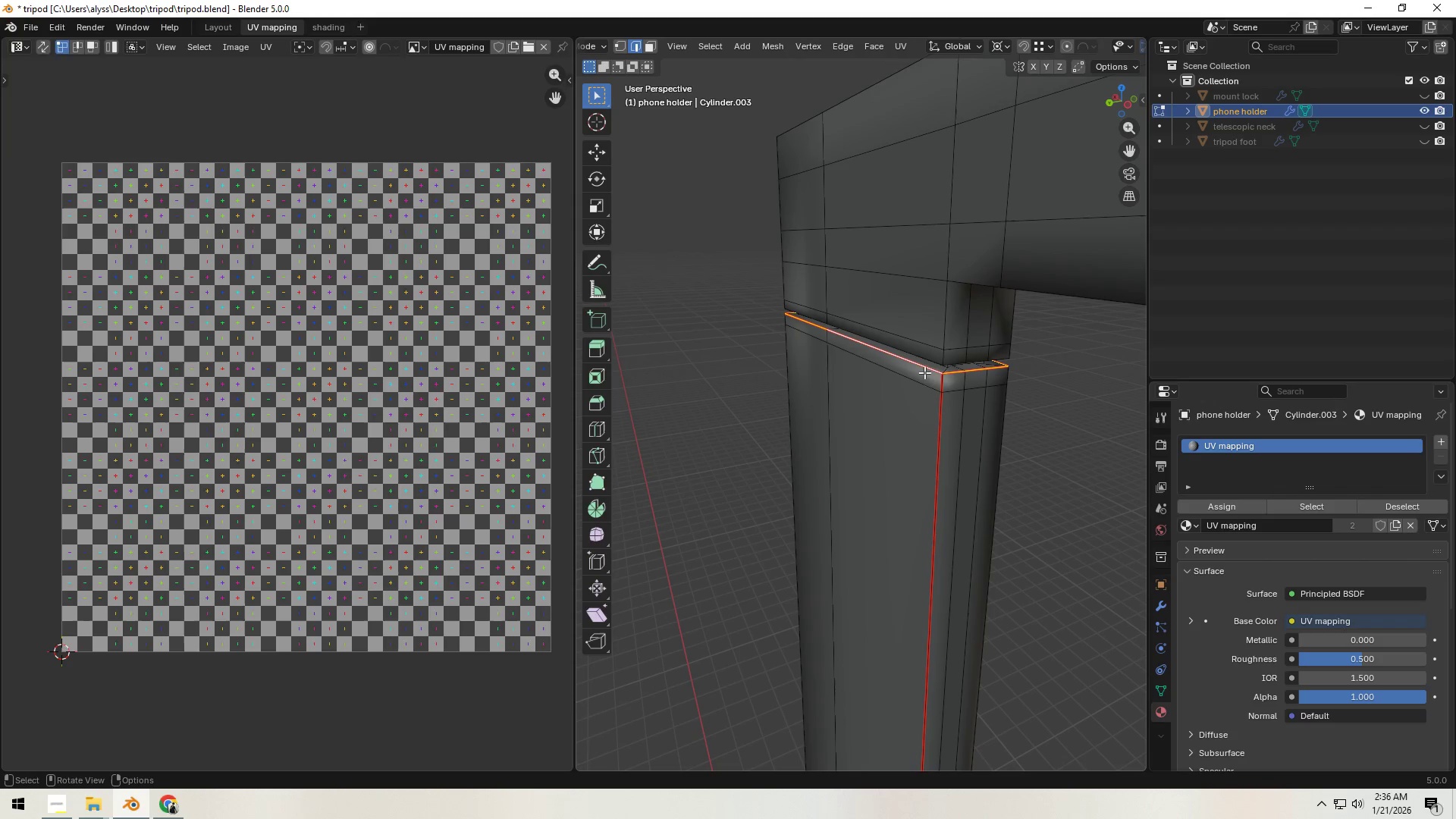 
scroll: coordinate [938, 382], scroll_direction: down, amount: 5.0
 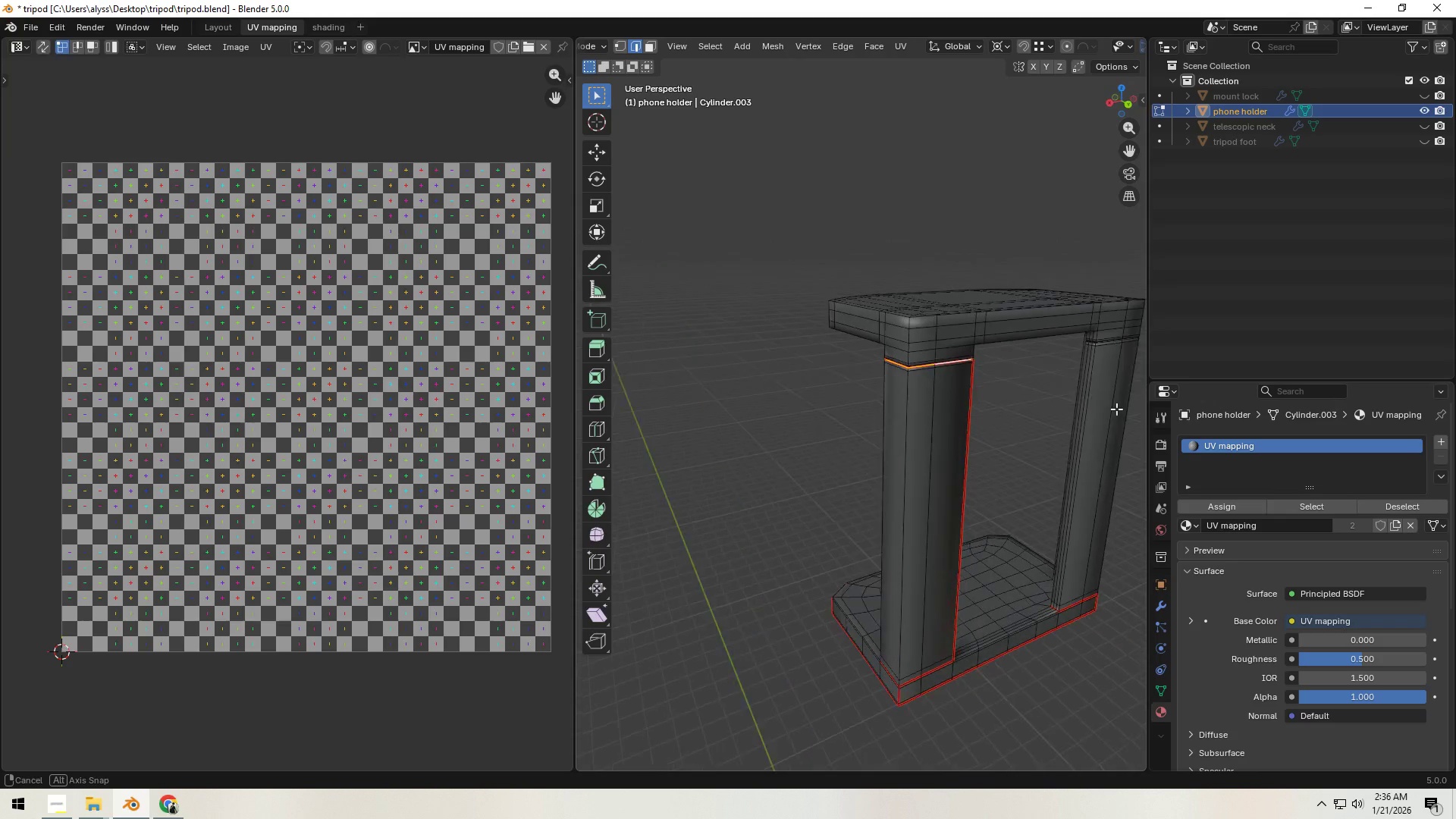 
hold_key(key=ShiftLeft, duration=0.48)
 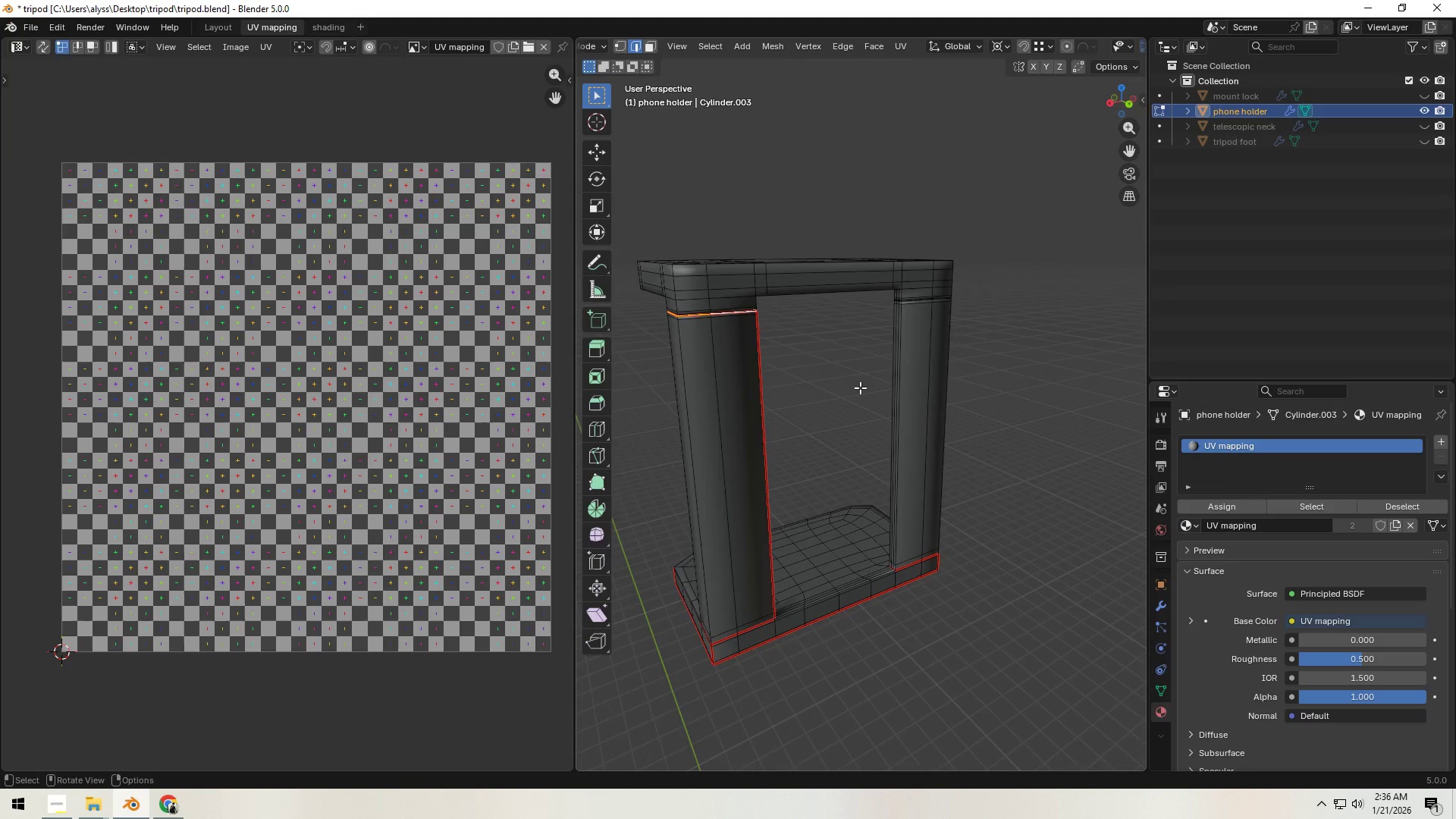 
scroll: coordinate [861, 388], scroll_direction: up, amount: 4.0
 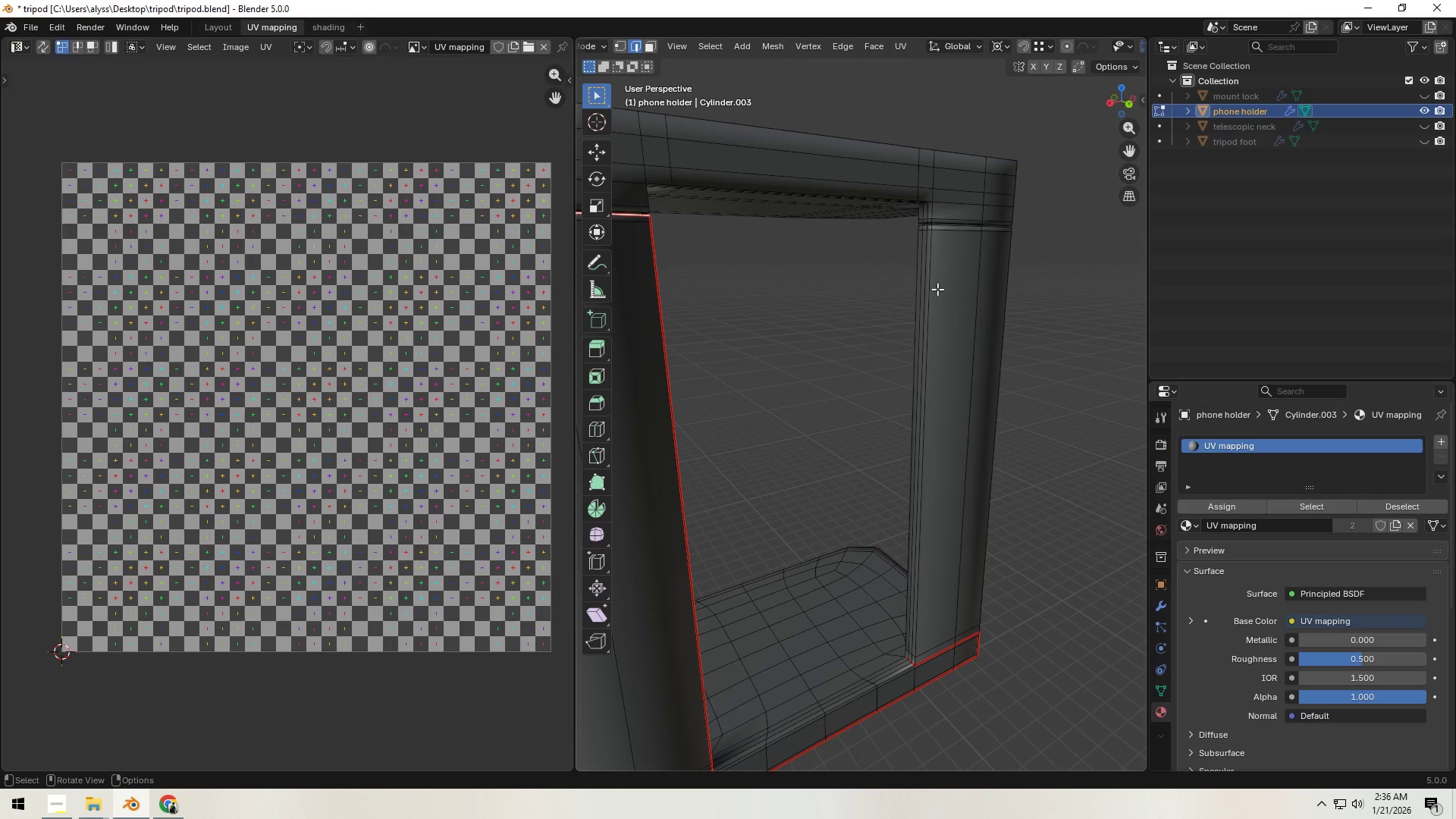 
left_click([934, 281])
 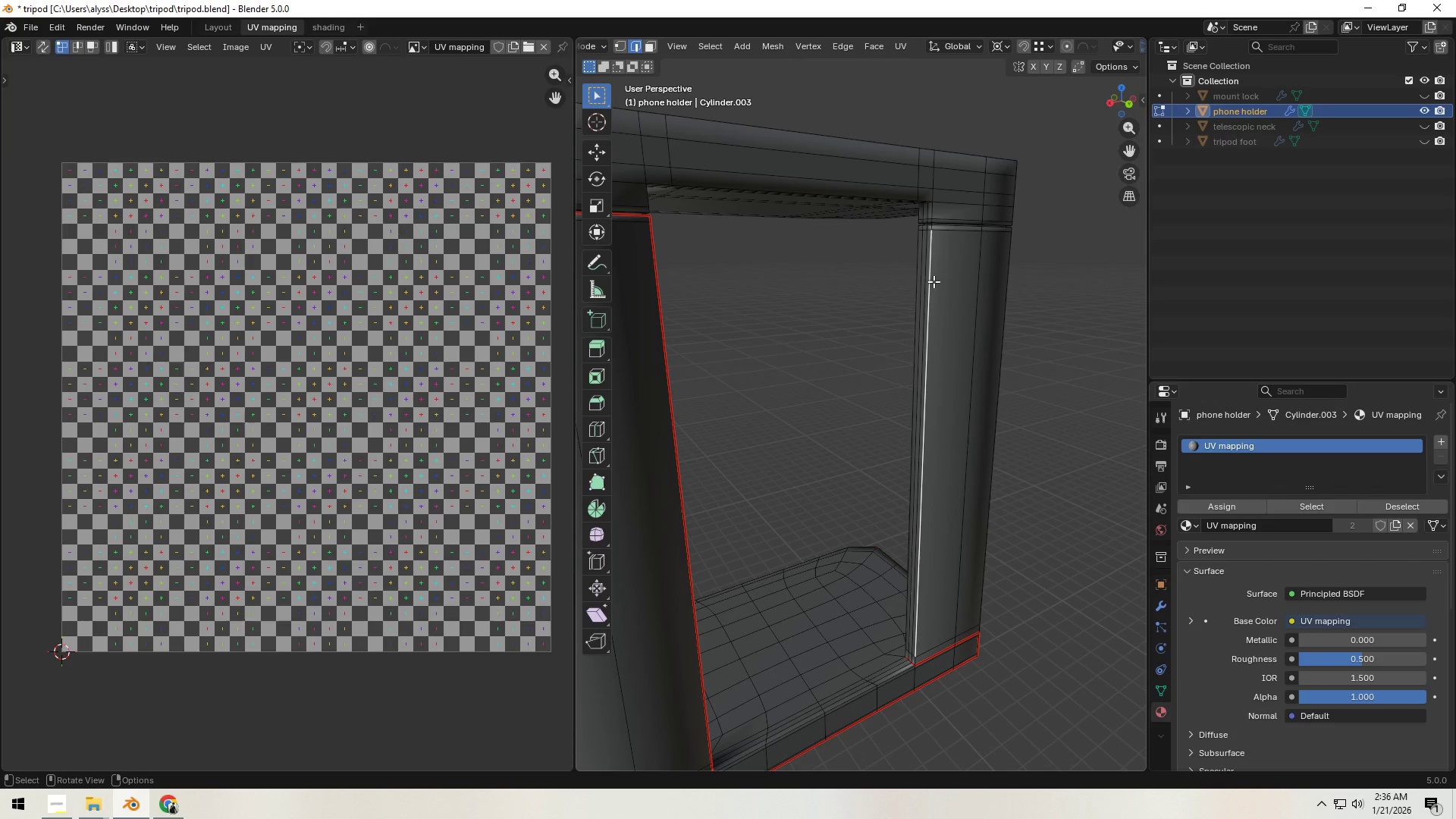 
scroll: coordinate [934, 262], scroll_direction: up, amount: 4.0
 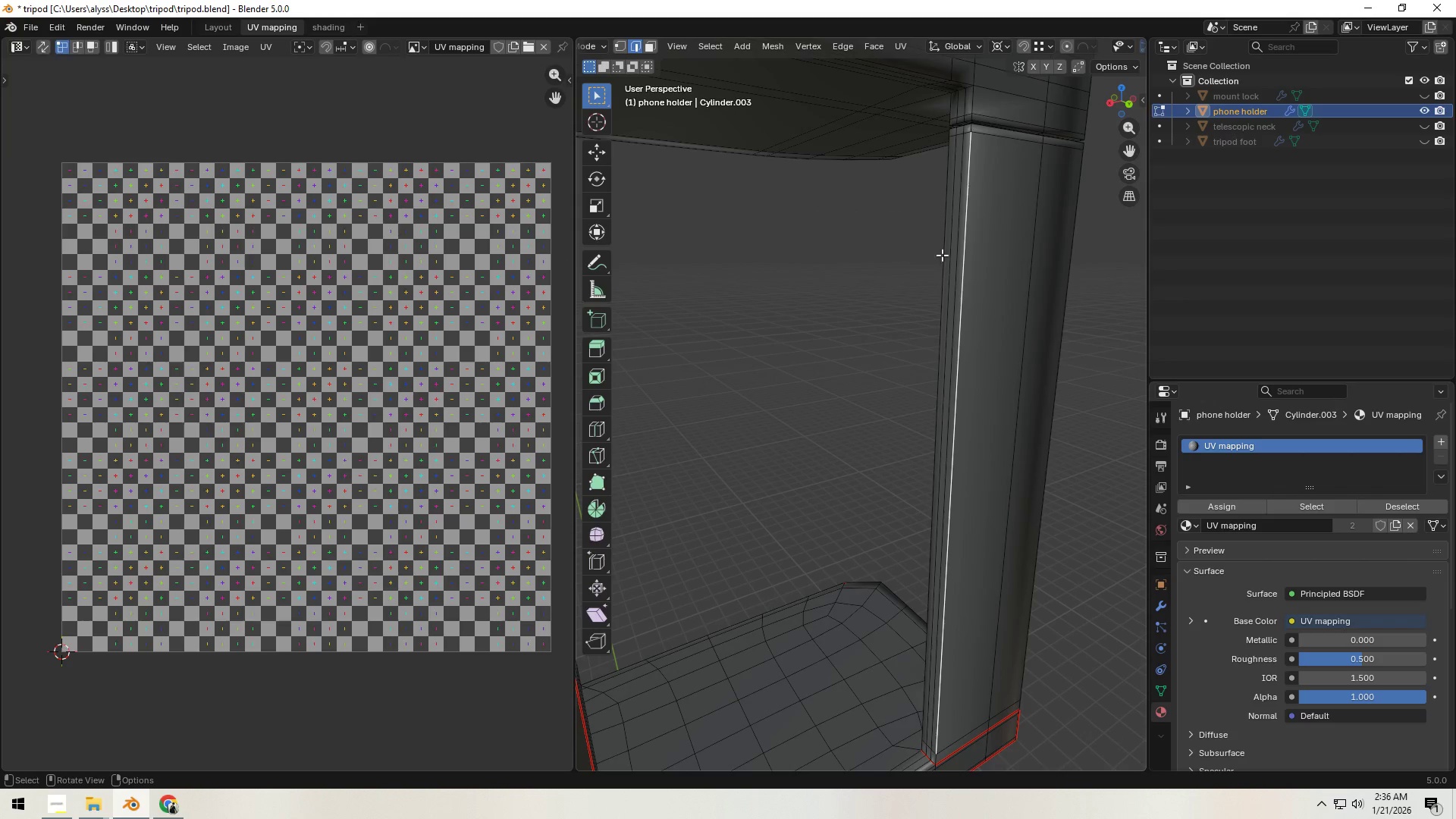 
hold_key(key=ShiftLeft, duration=0.42)
 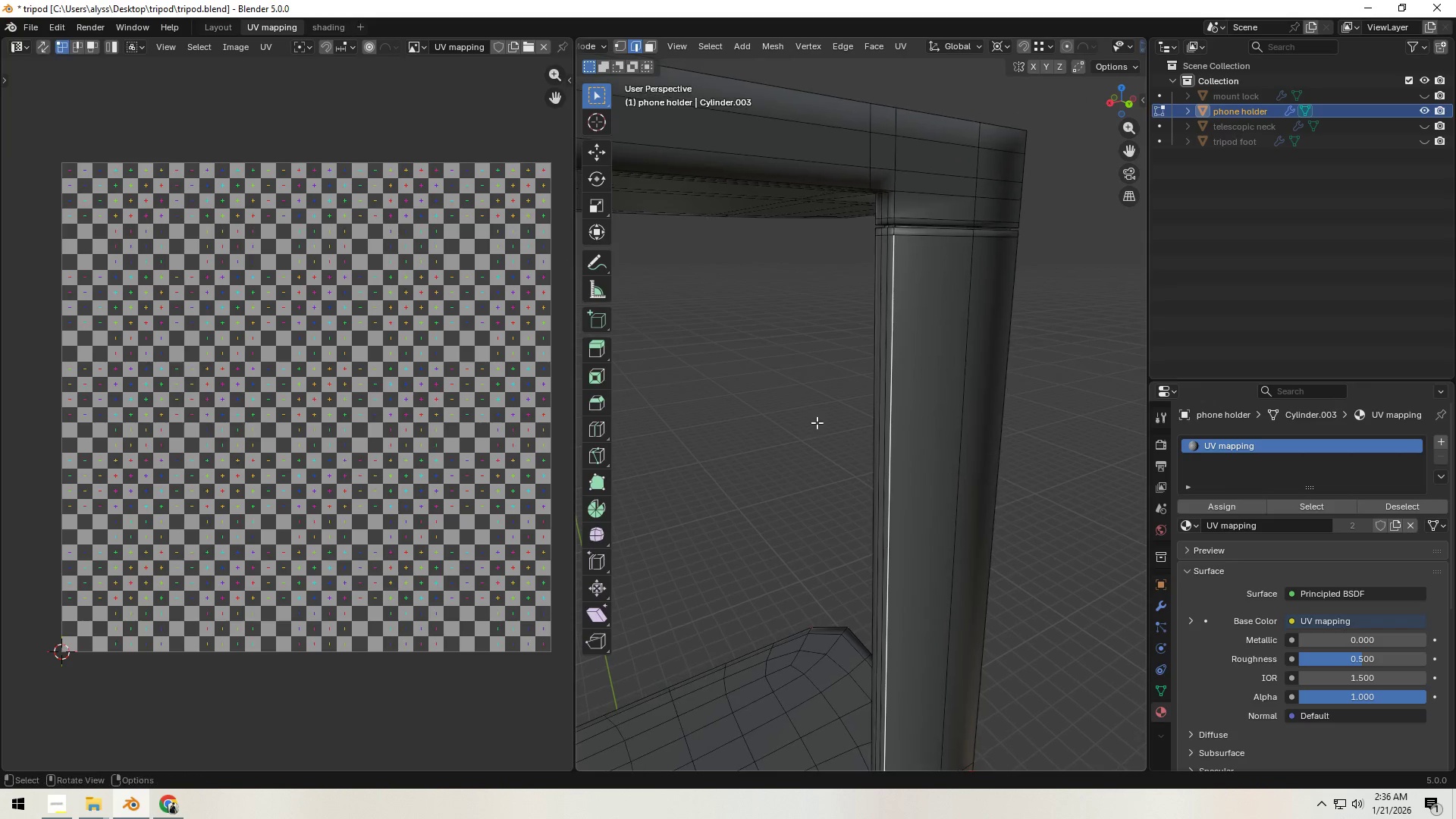 
scroll: coordinate [824, 409], scroll_direction: up, amount: 3.0
 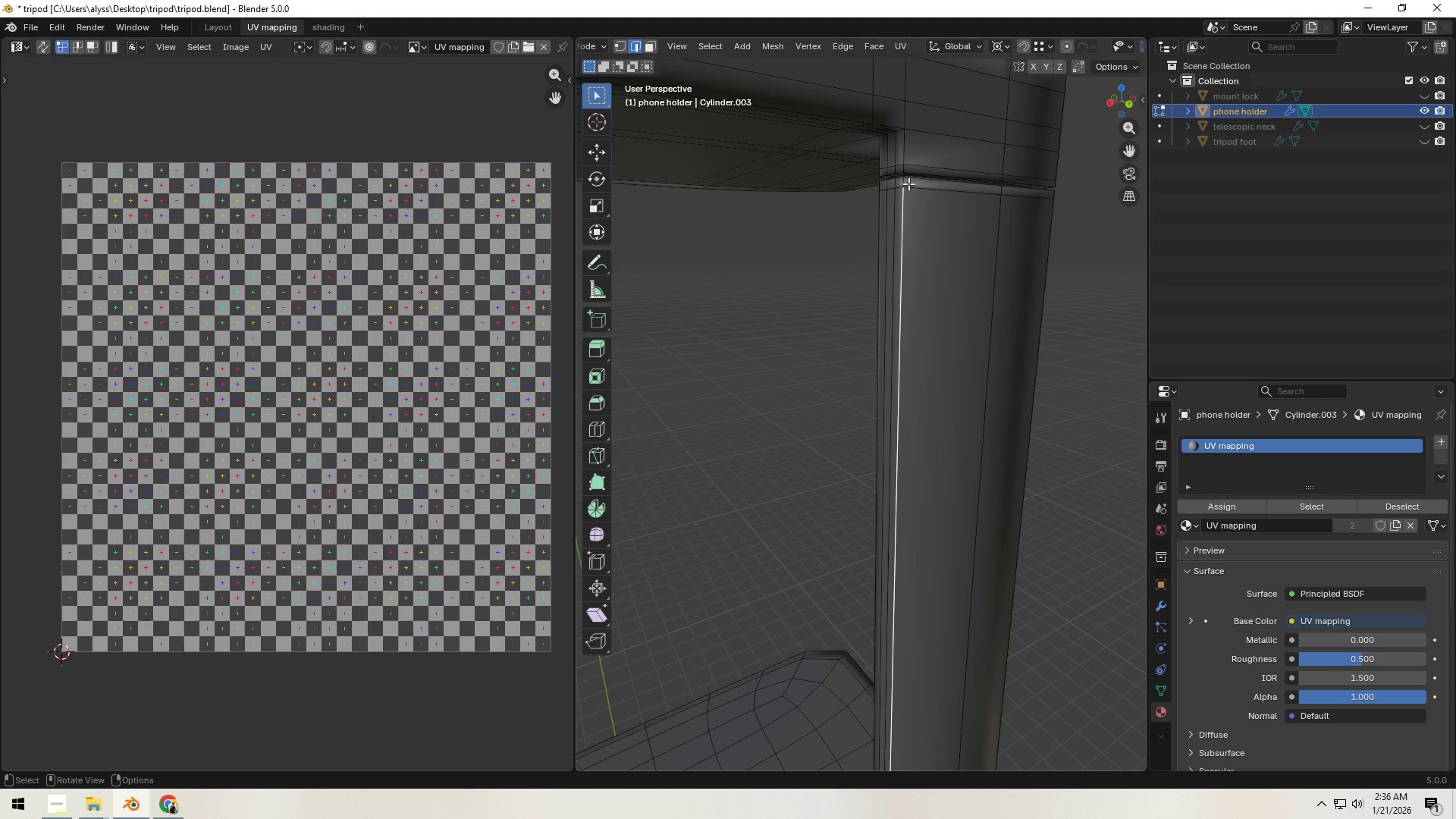 
left_click([908, 182])
 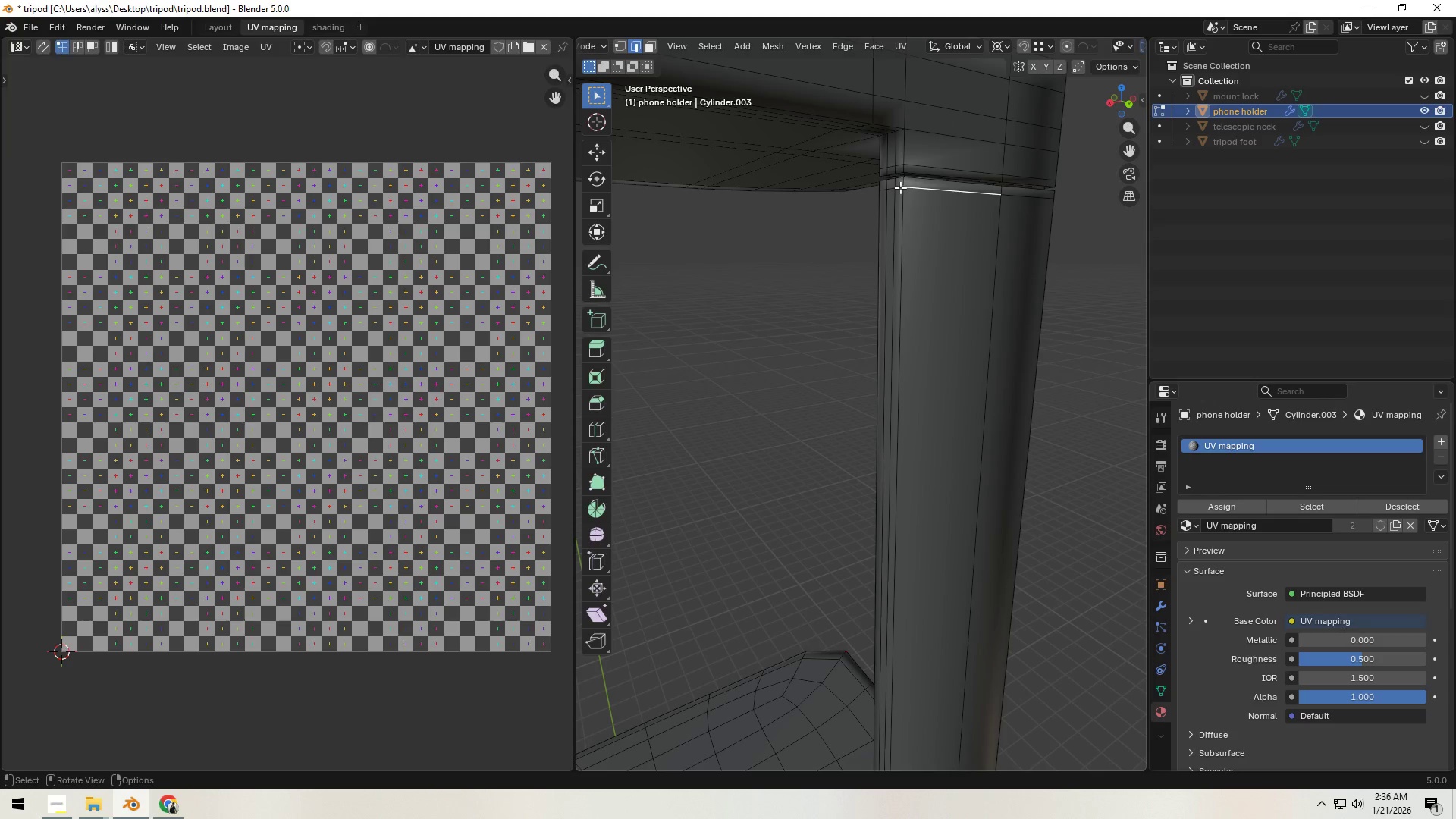 
left_click([903, 183])
 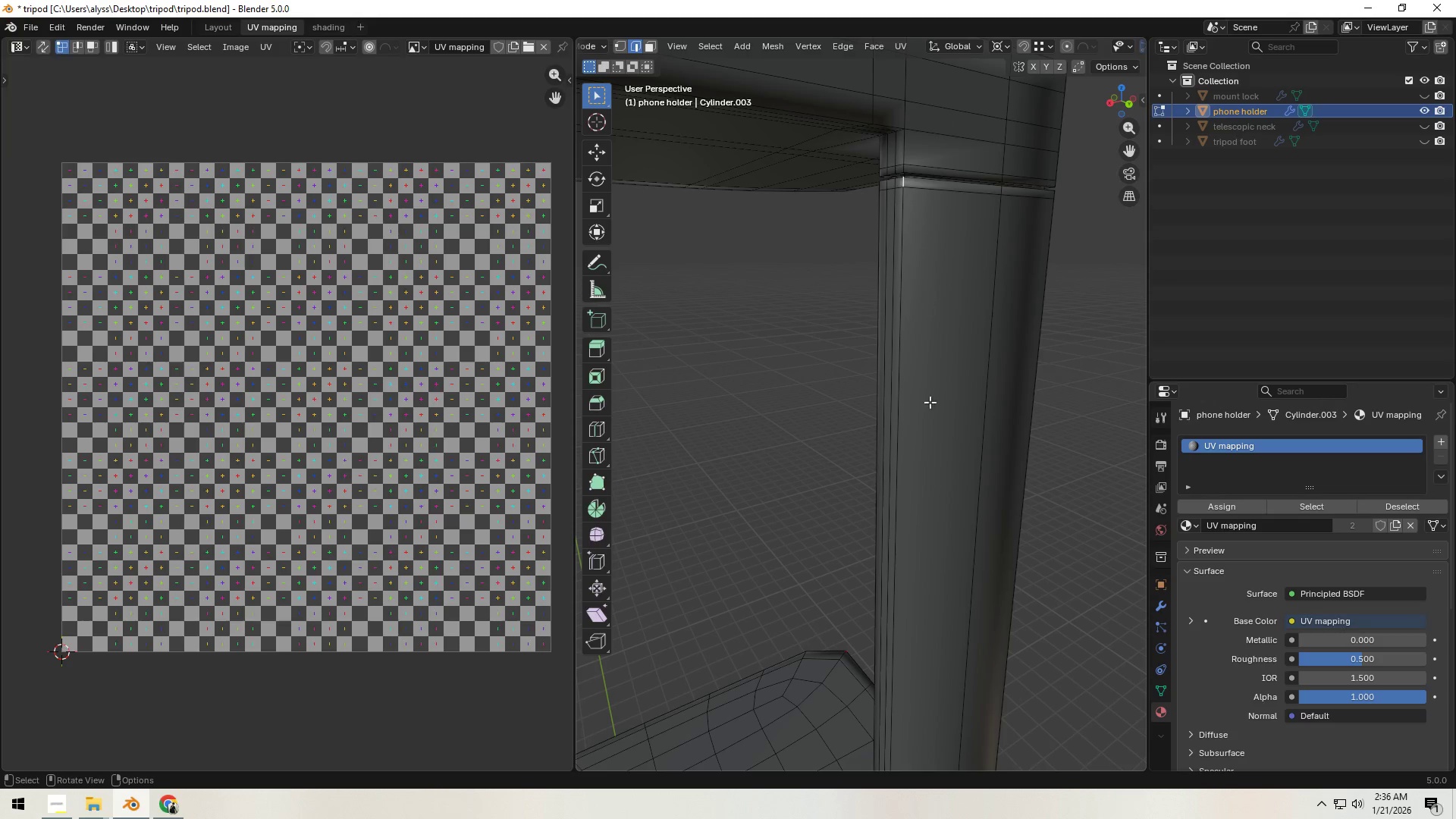 
hold_key(key=ShiftLeft, duration=1.39)
 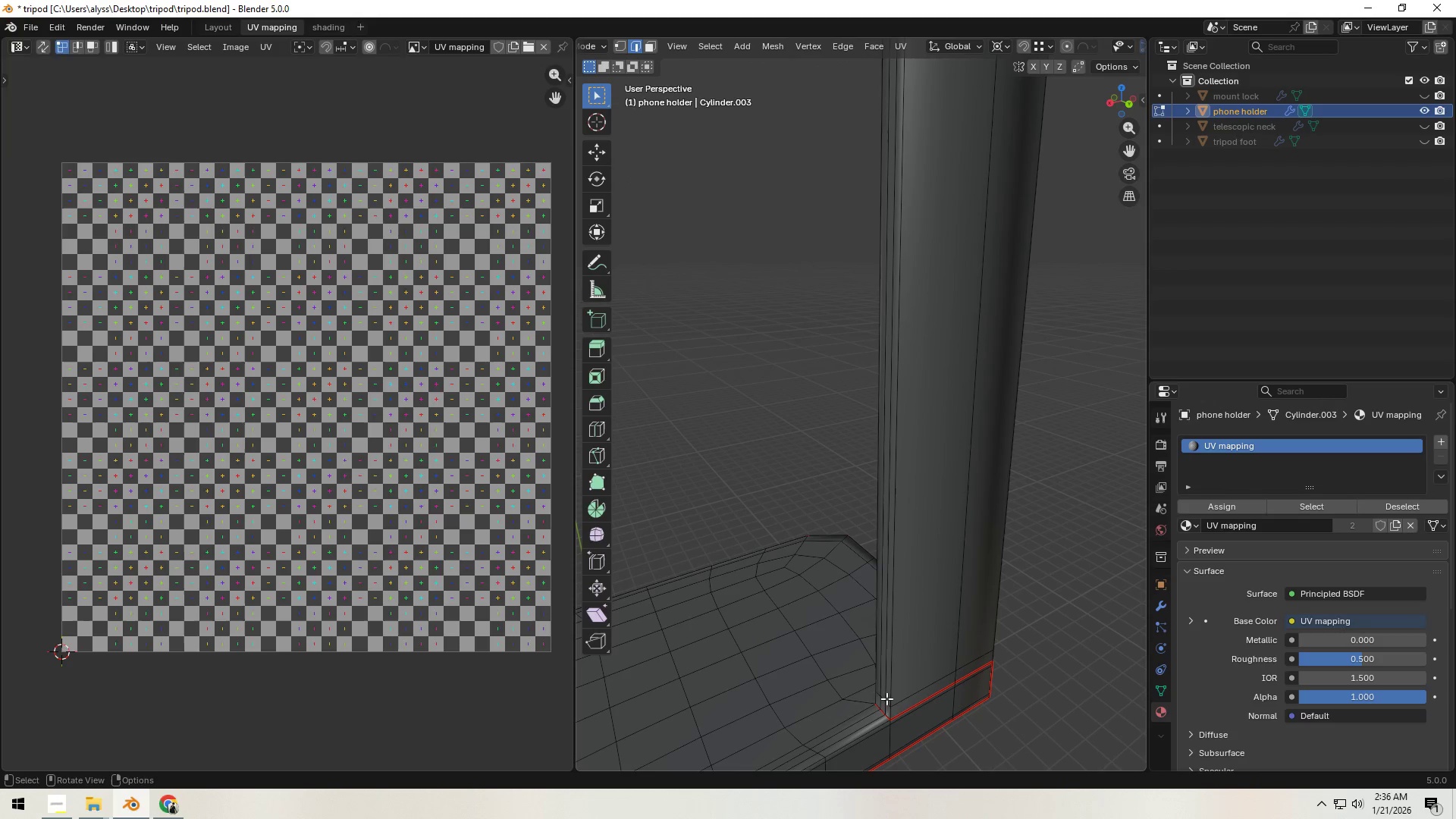 
hold_key(key=ControlLeft, duration=0.91)
left_click([890, 709])
 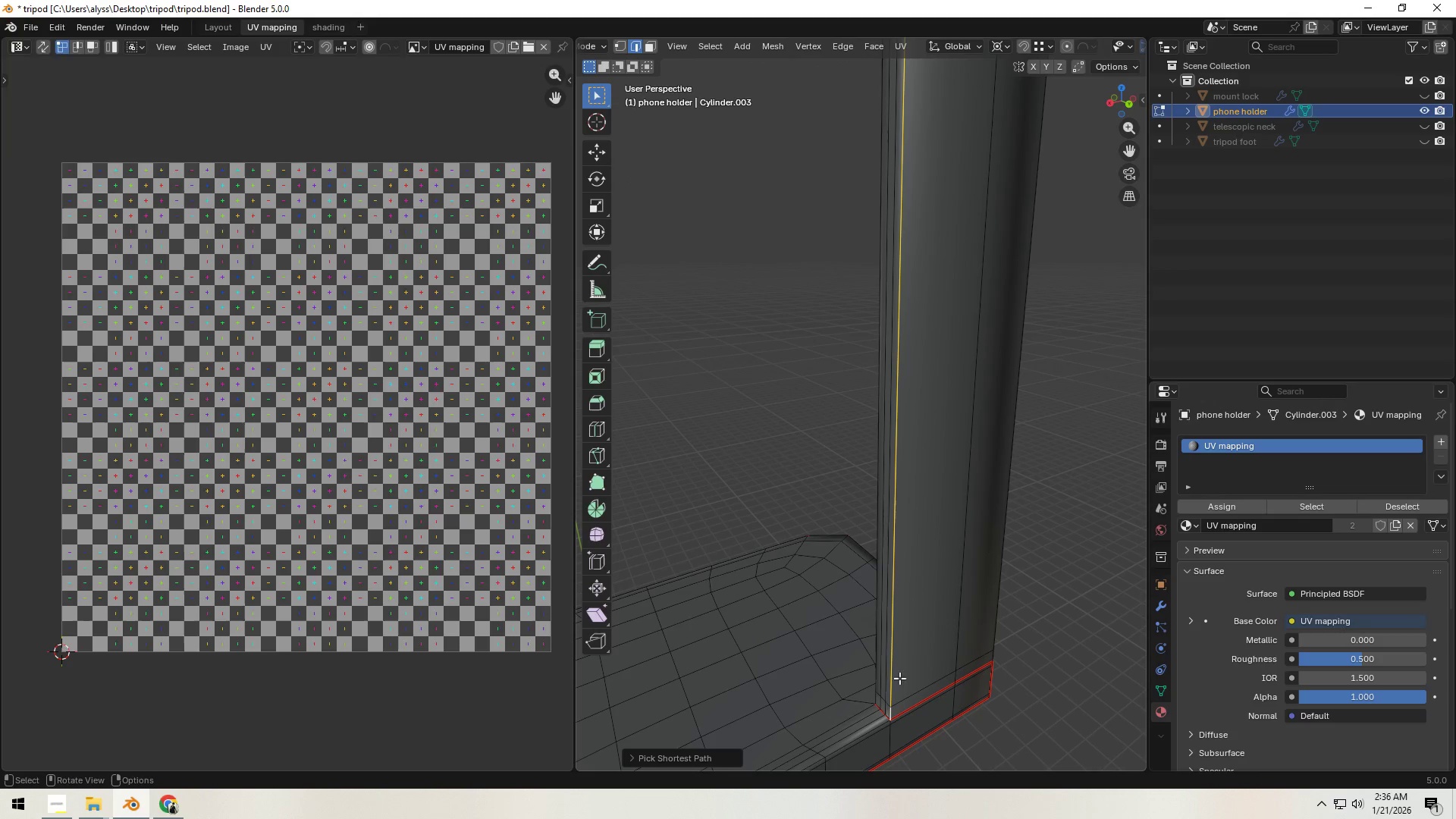 
key(Control+E)
 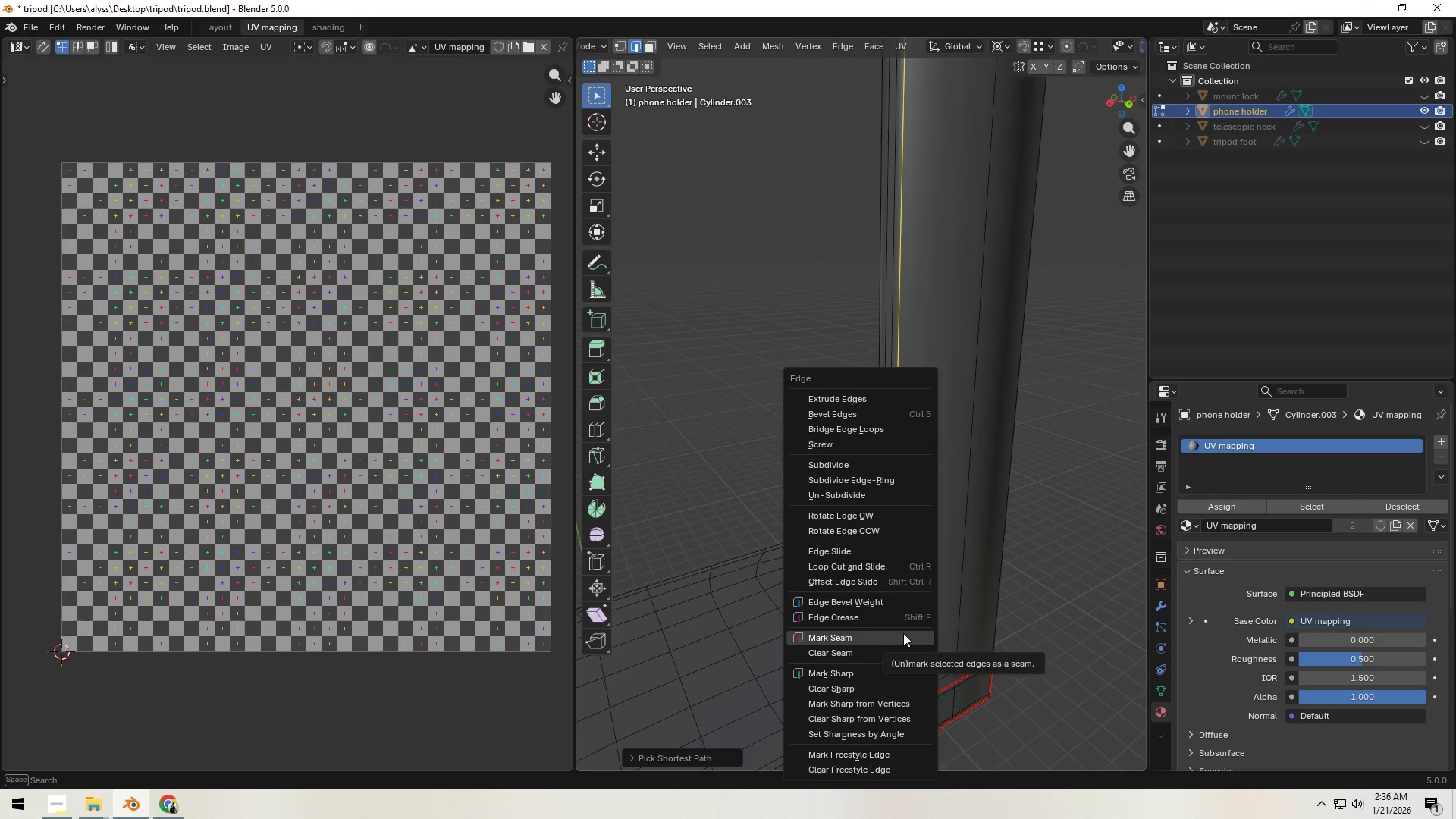 
left_click([903, 633])
 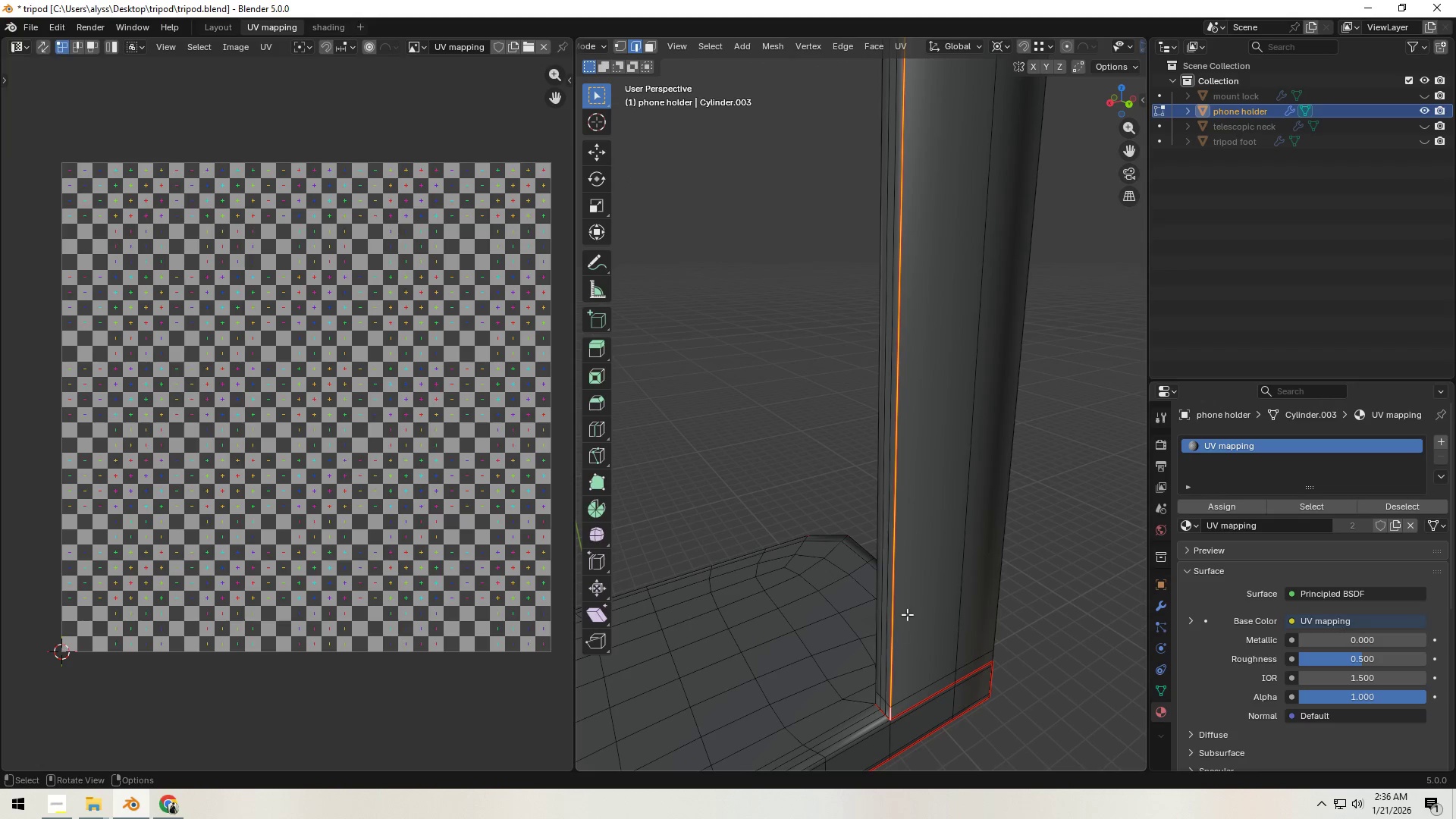 
hold_key(key=ShiftLeft, duration=1.14)
 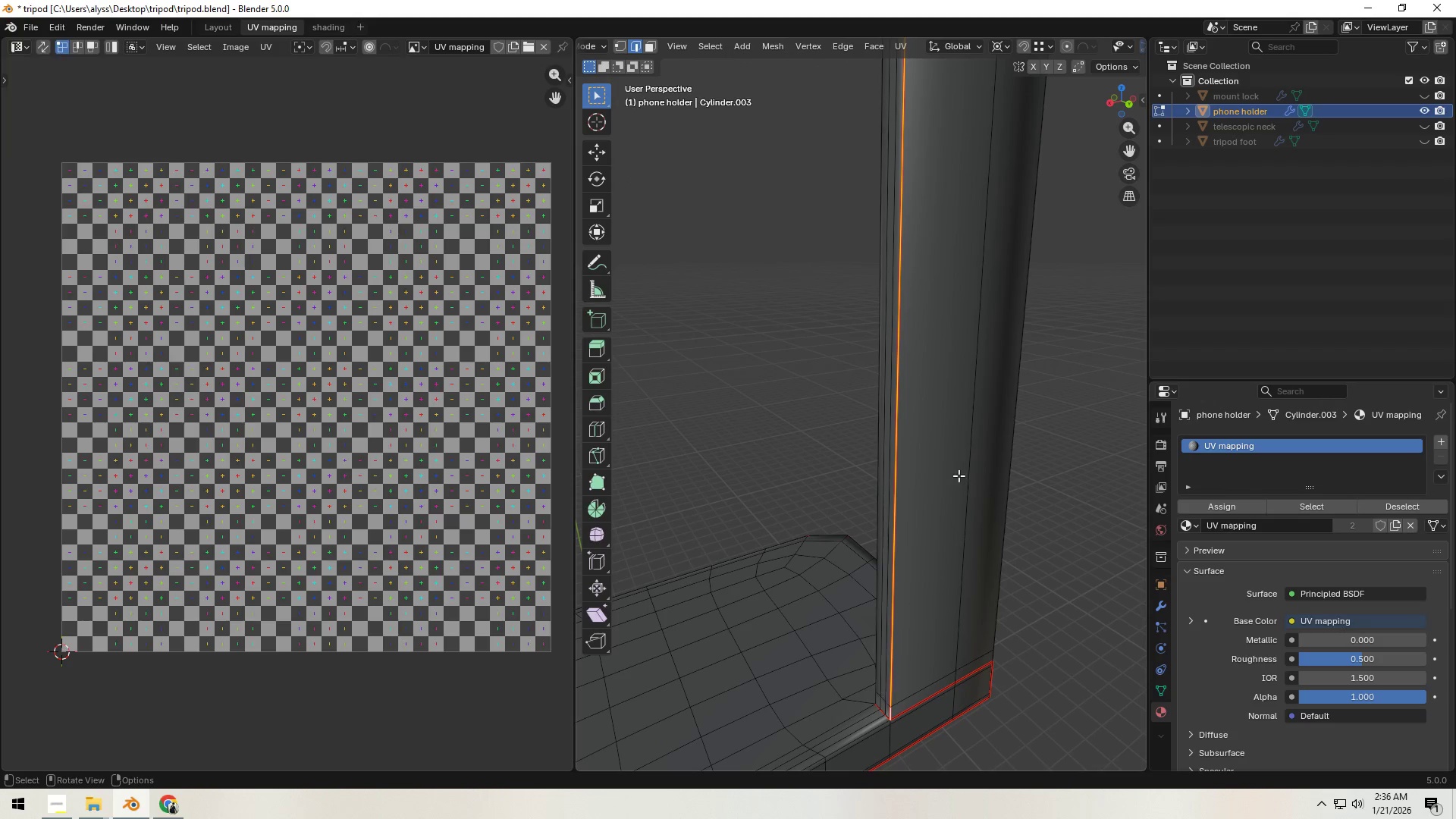 
scroll: coordinate [960, 468], scroll_direction: down, amount: 6.0
 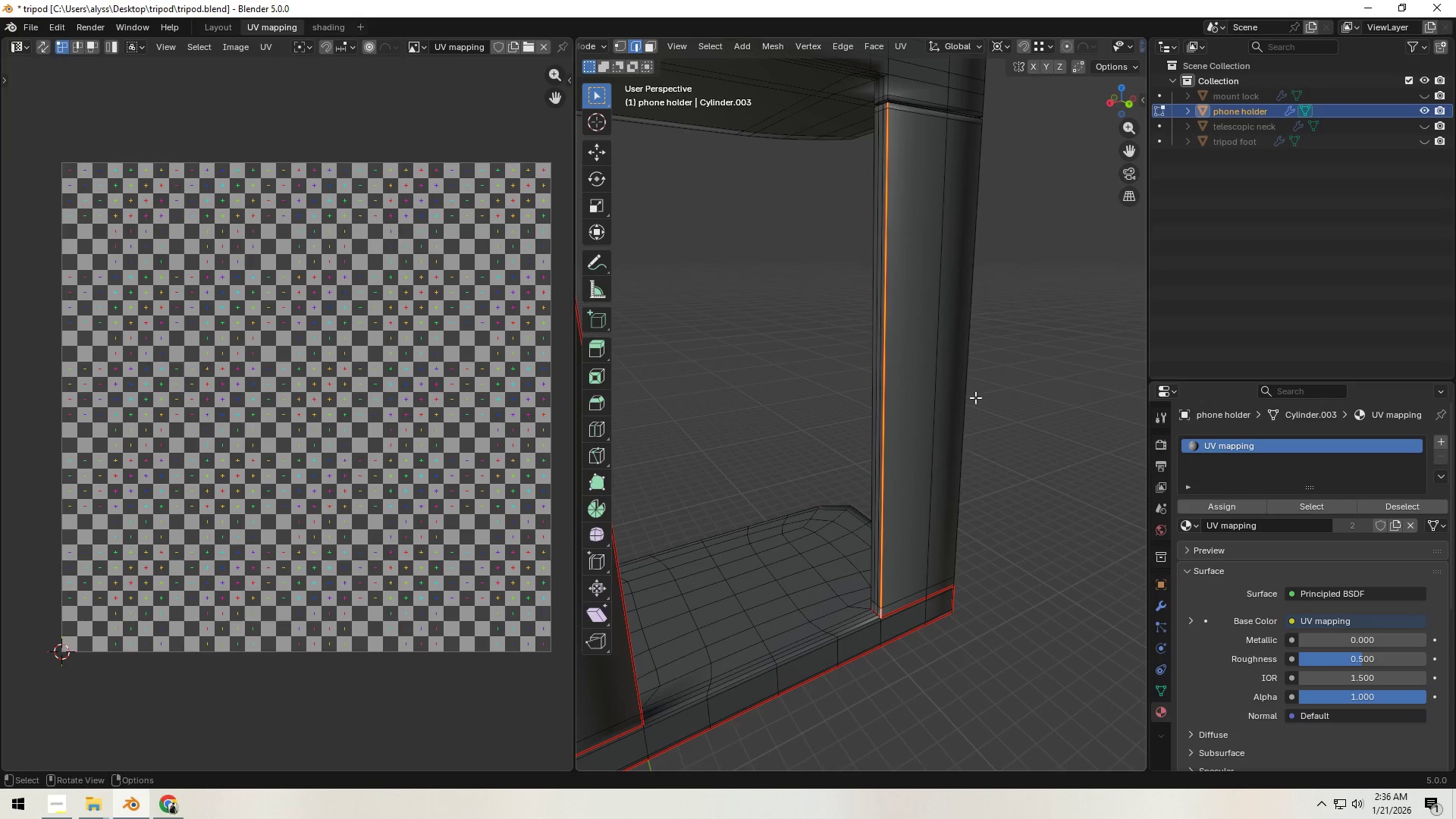 
hold_key(key=ShiftLeft, duration=0.41)
 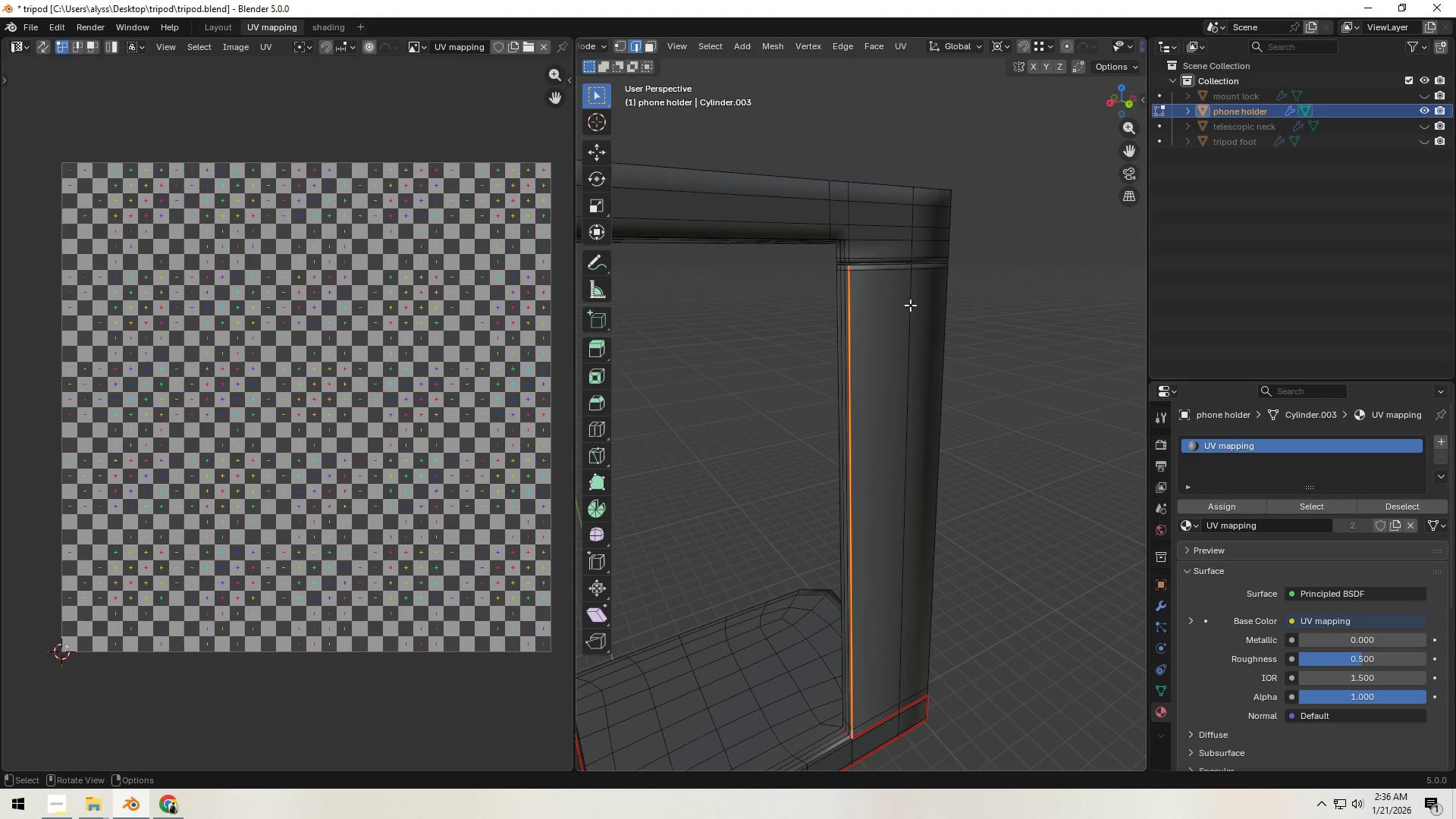 
left_click([886, 277])
 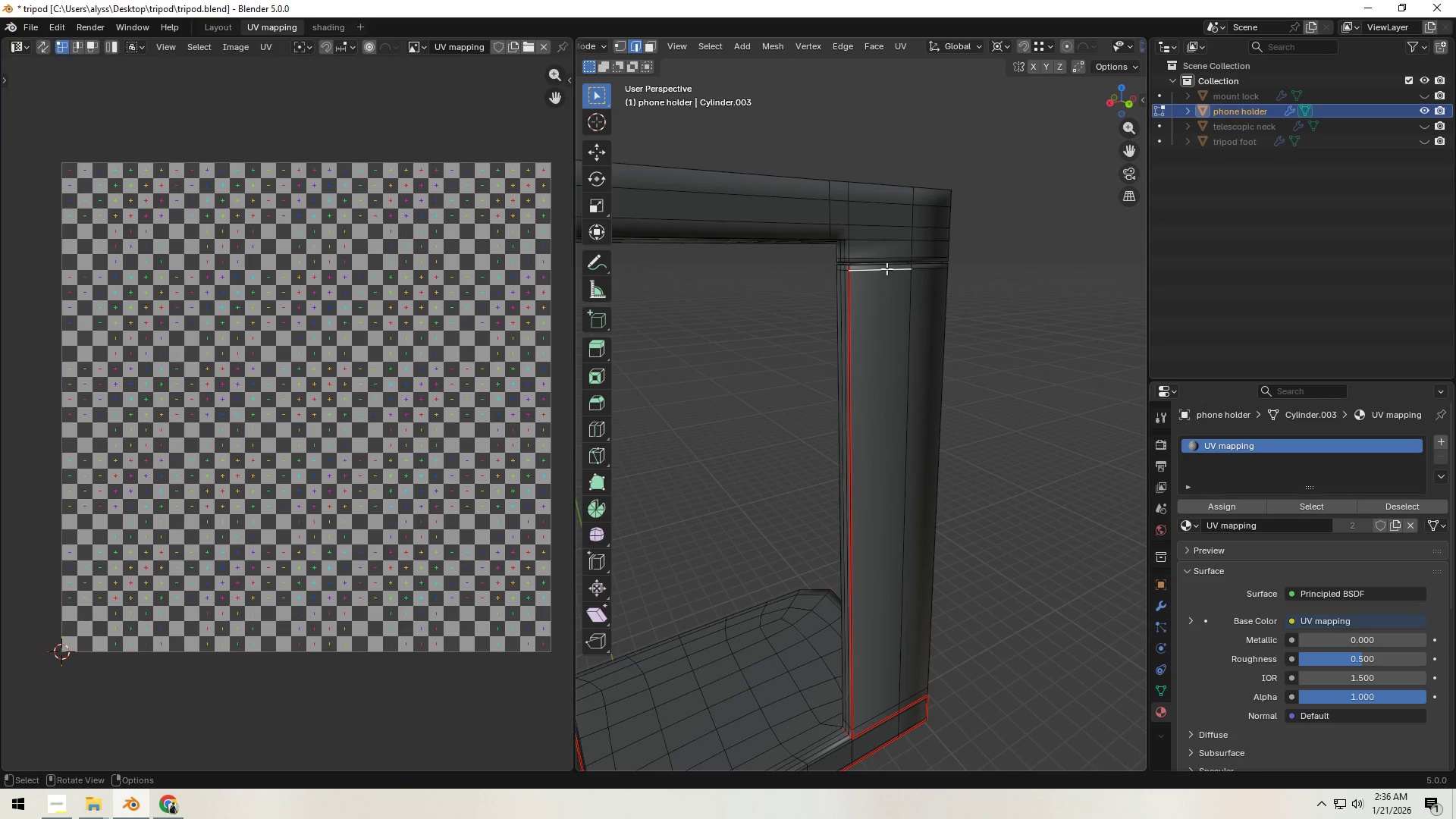 
hold_key(key=AltLeft, duration=0.52)
left_click([886, 265])
 